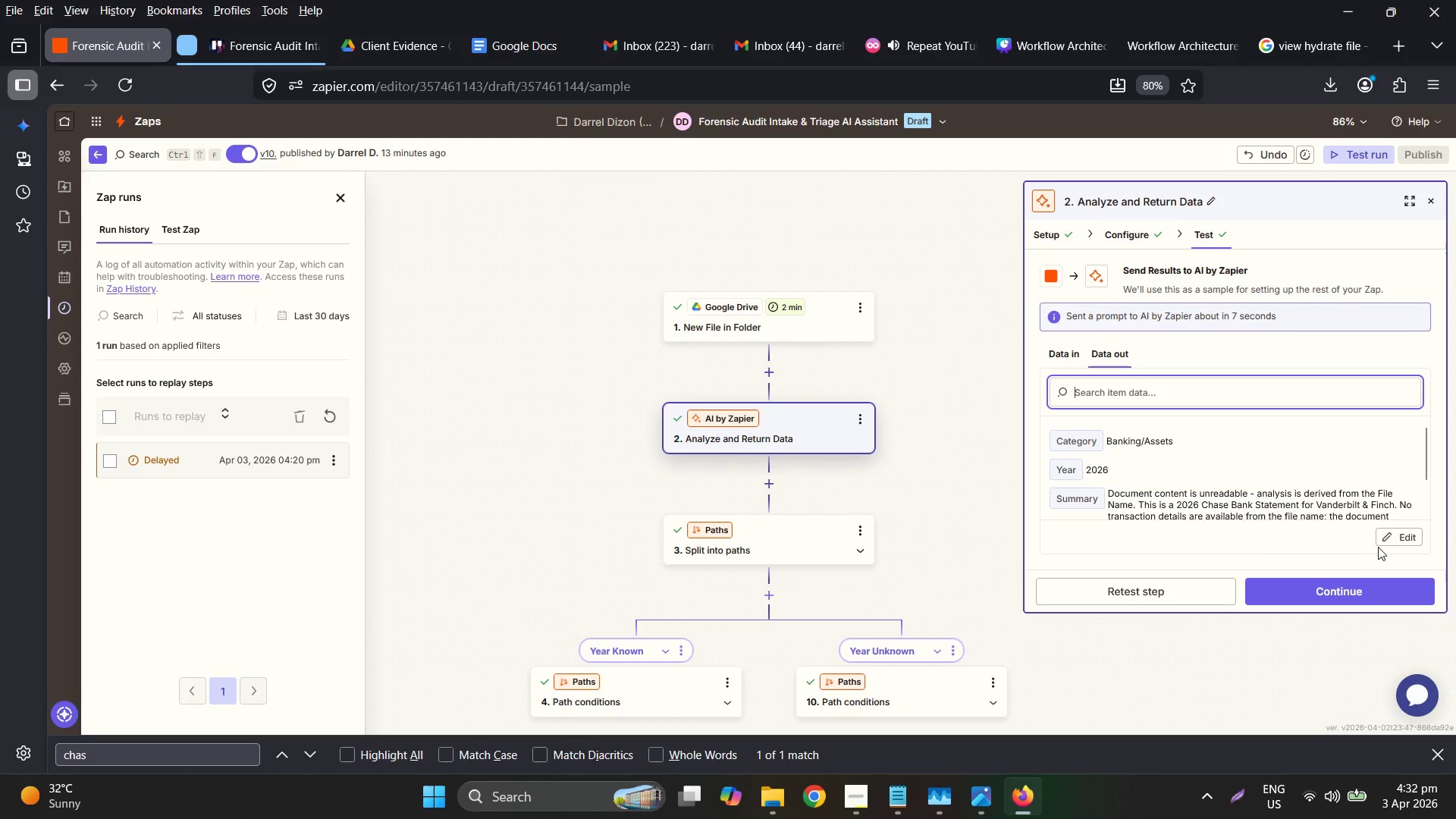 
left_click([1055, 359])
 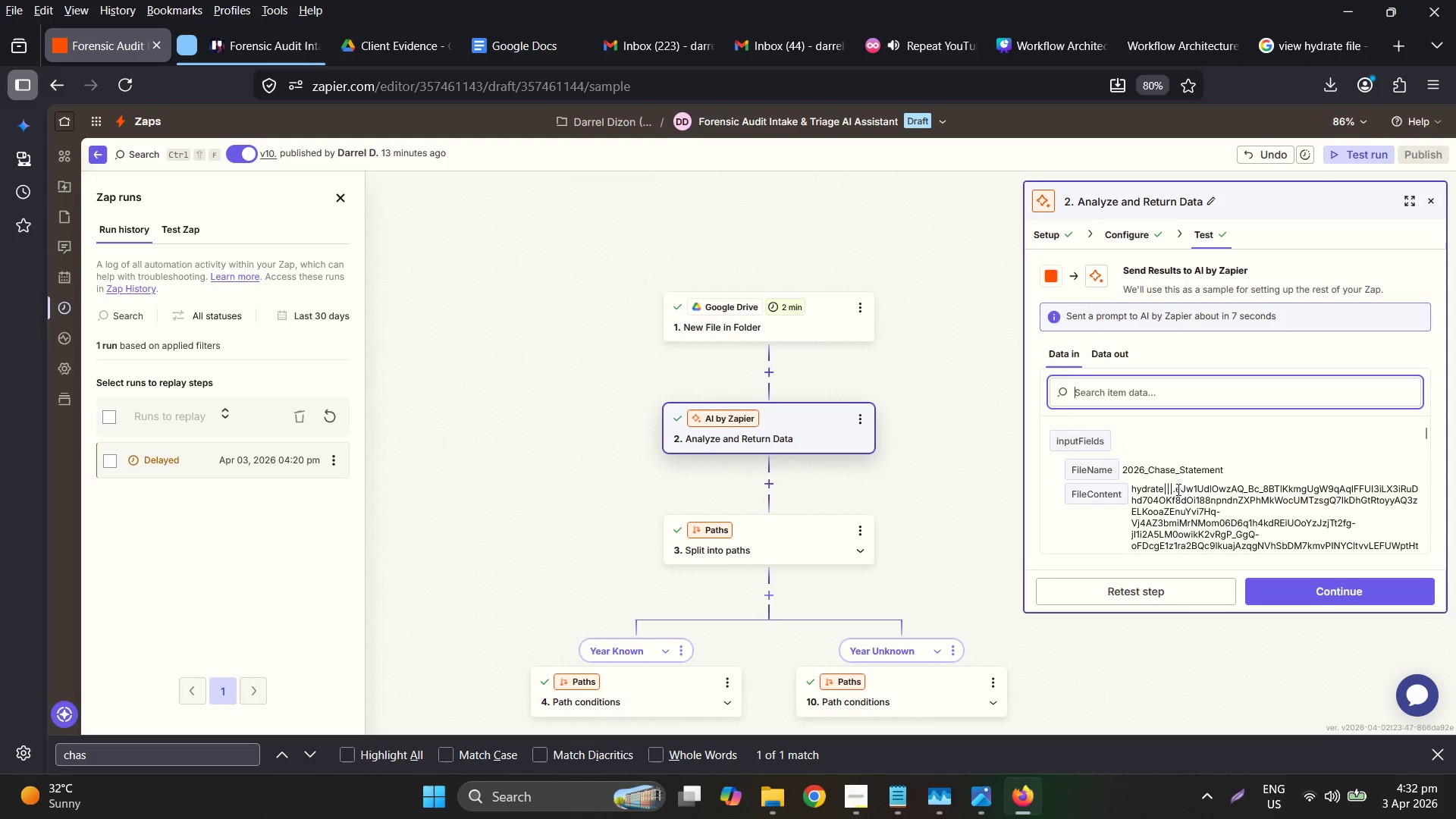 
double_click([1177, 488])
 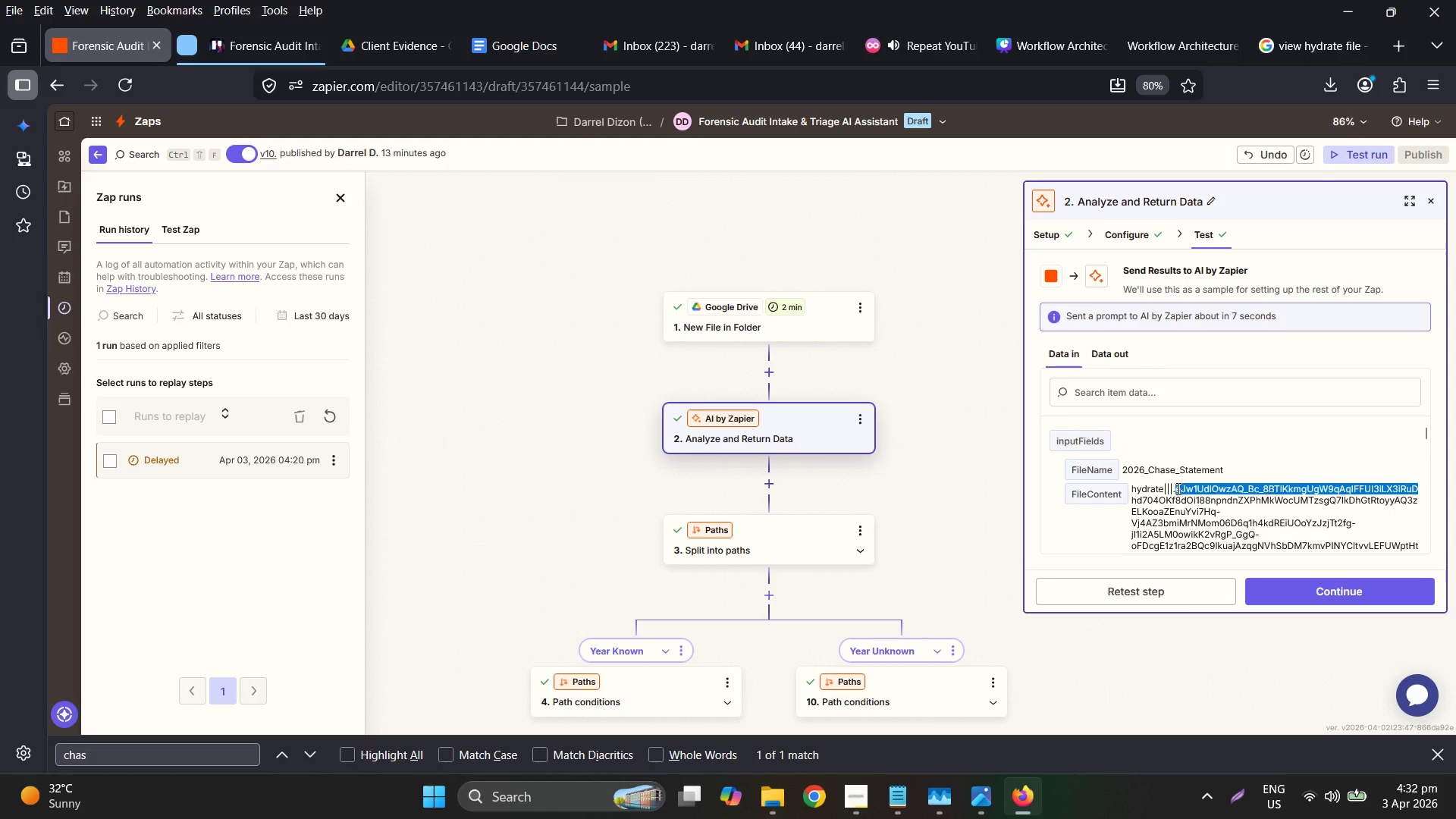 
triple_click([1177, 488])
 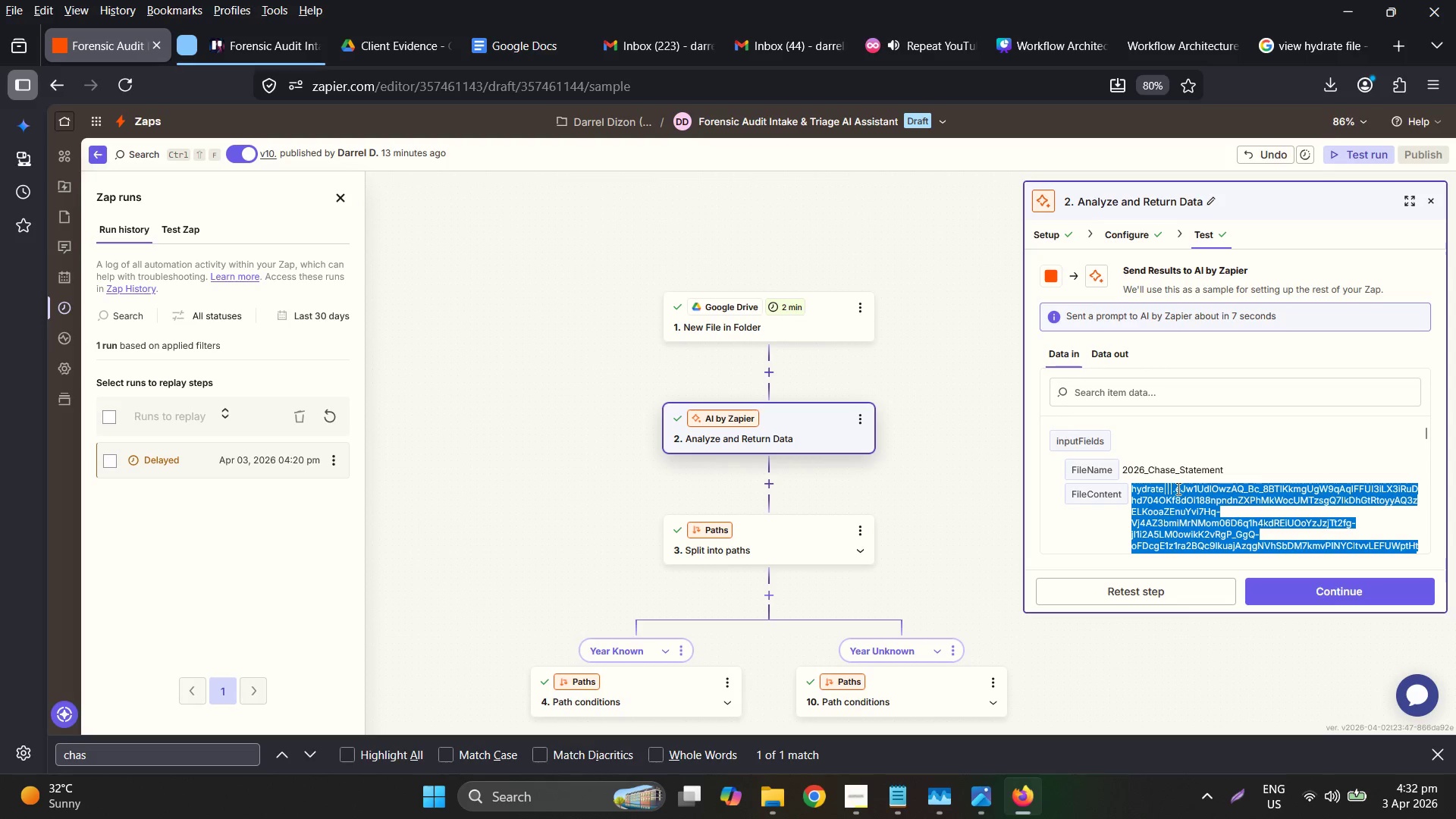 
key(Control+ControlLeft)
 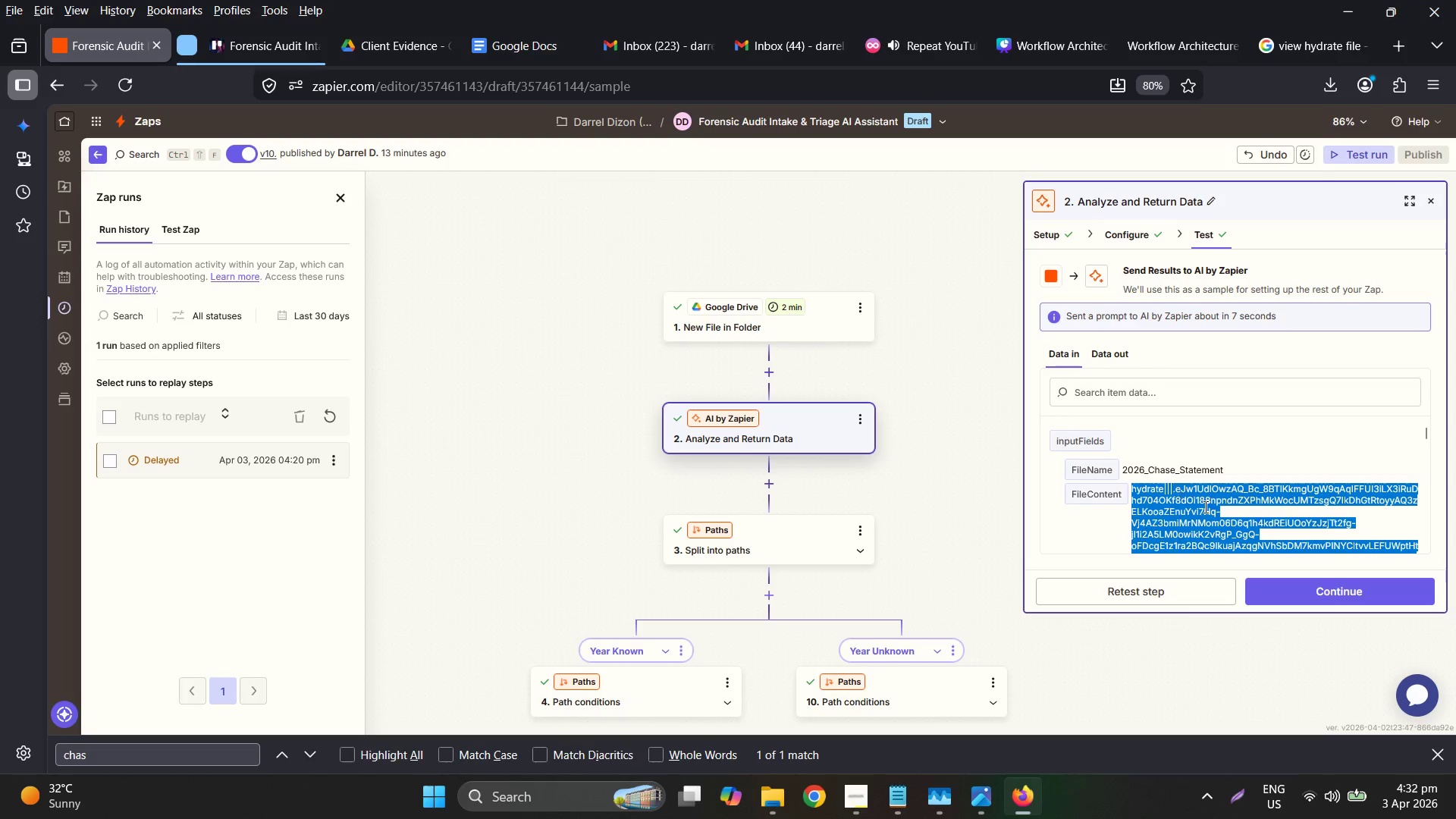 
key(Control+C)
 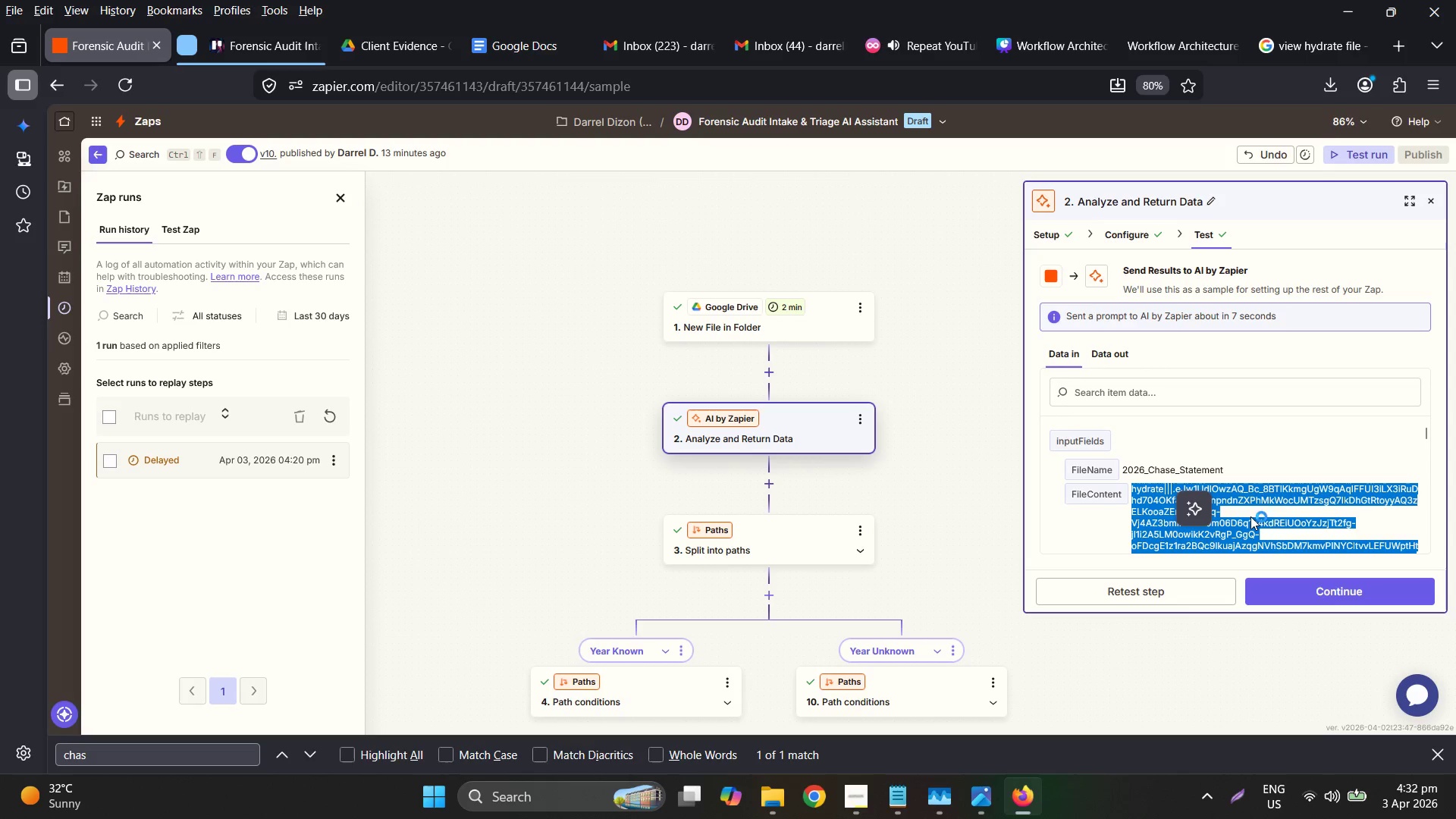 
scroll: coordinate [1250, 485], scroll_direction: down, amount: 2.0
 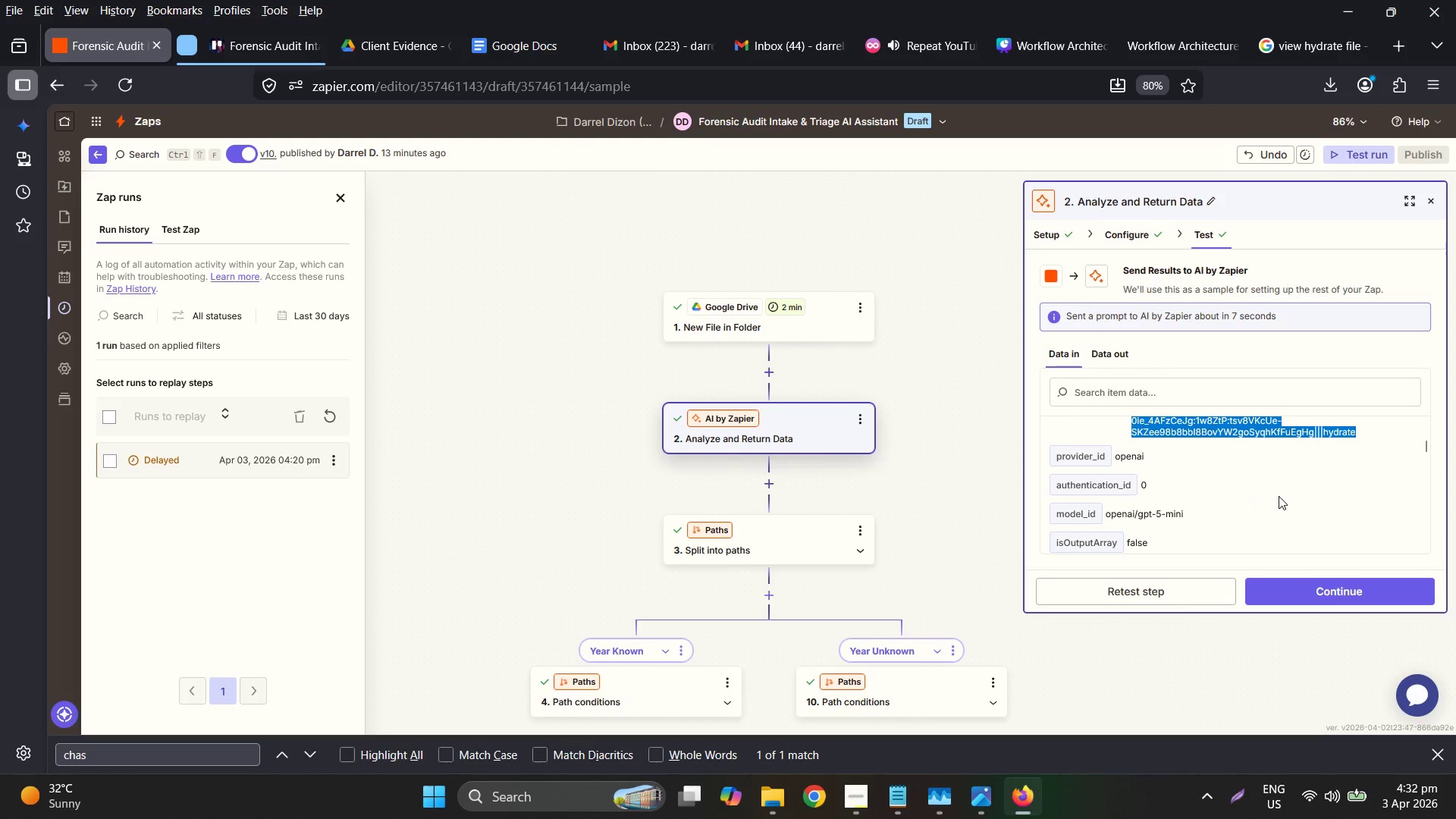 
scroll: coordinate [1279, 496], scroll_direction: up, amount: 3.0
 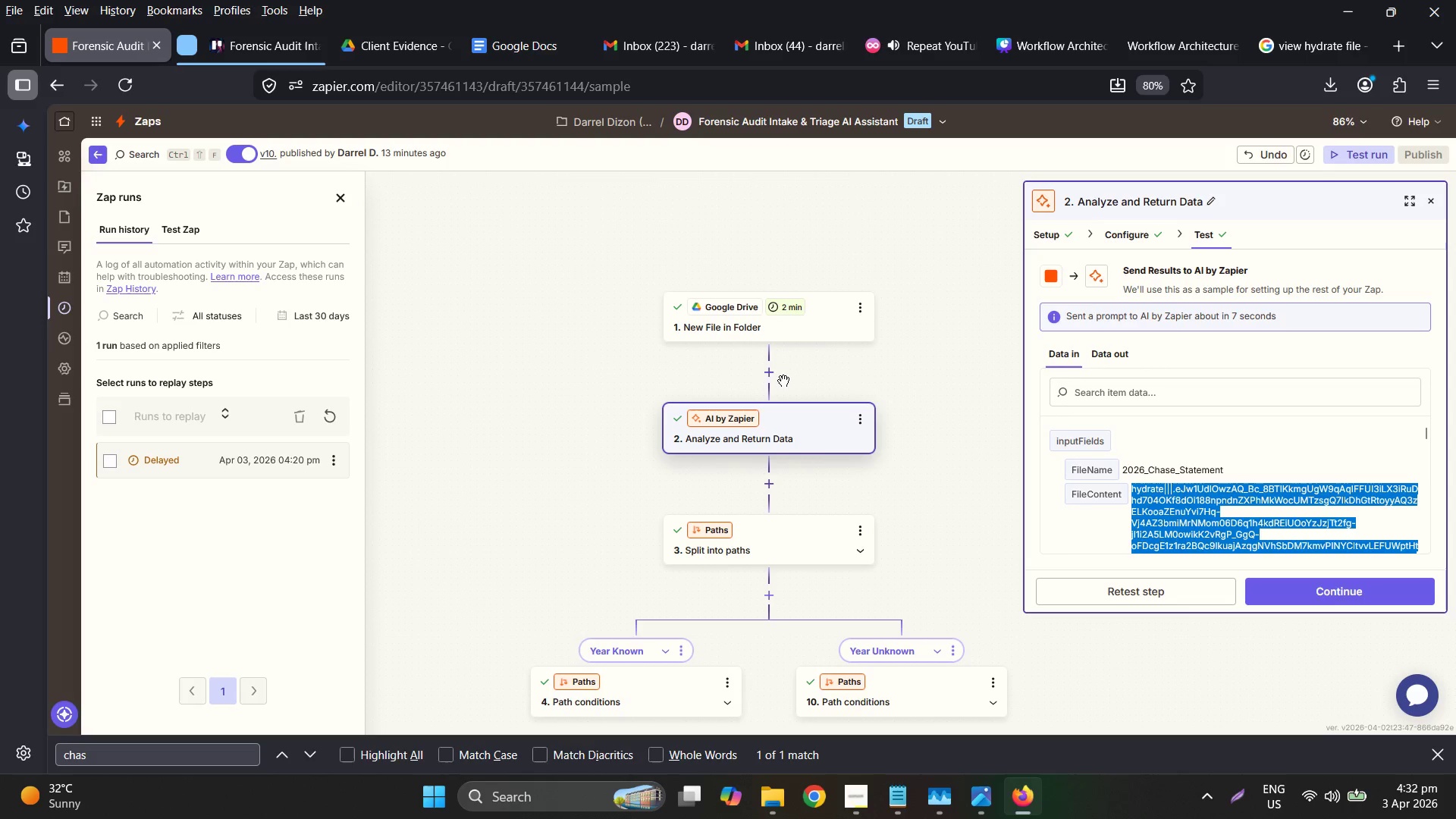 
left_click([777, 377])
 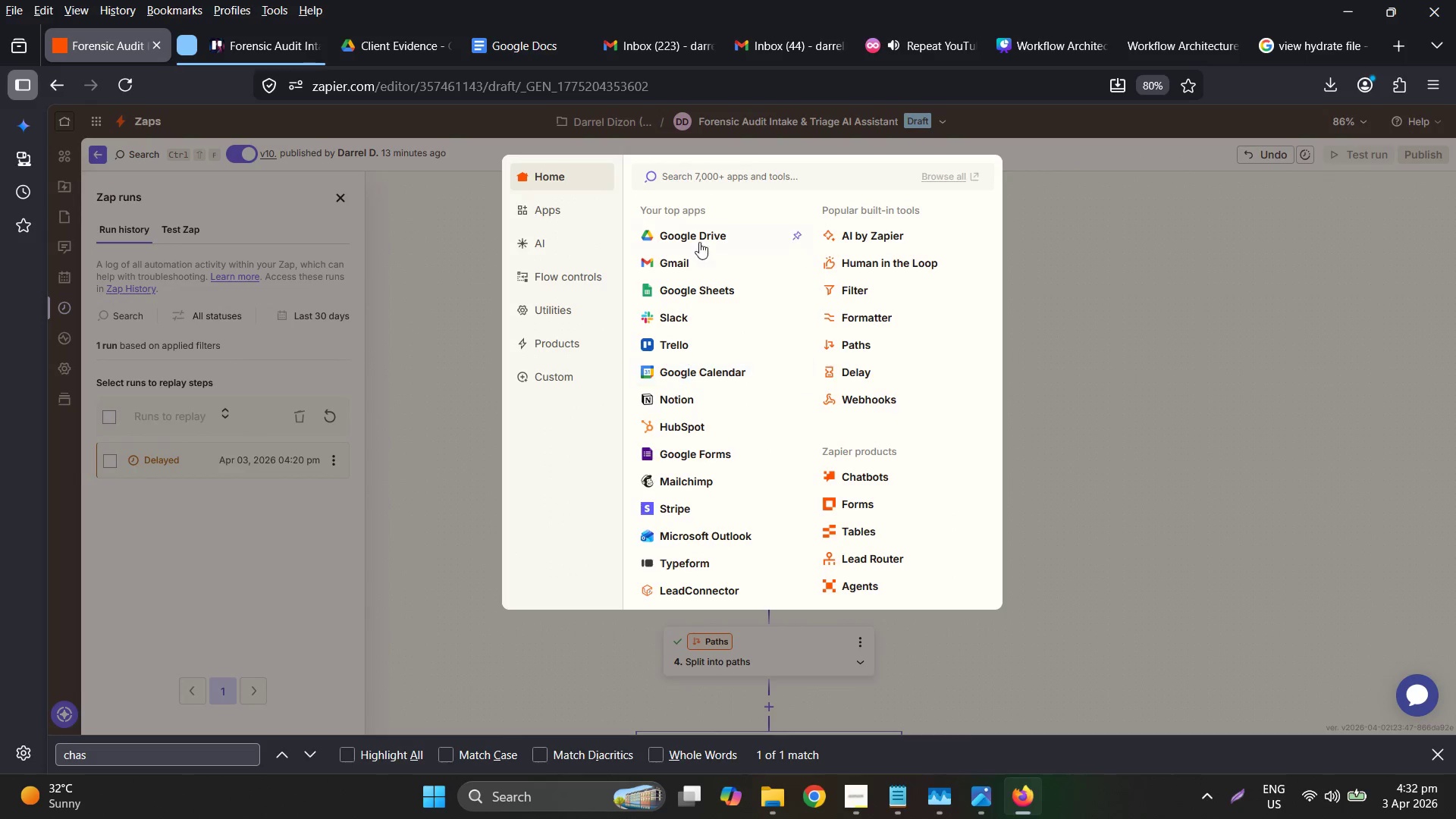 
left_click([684, 175])
 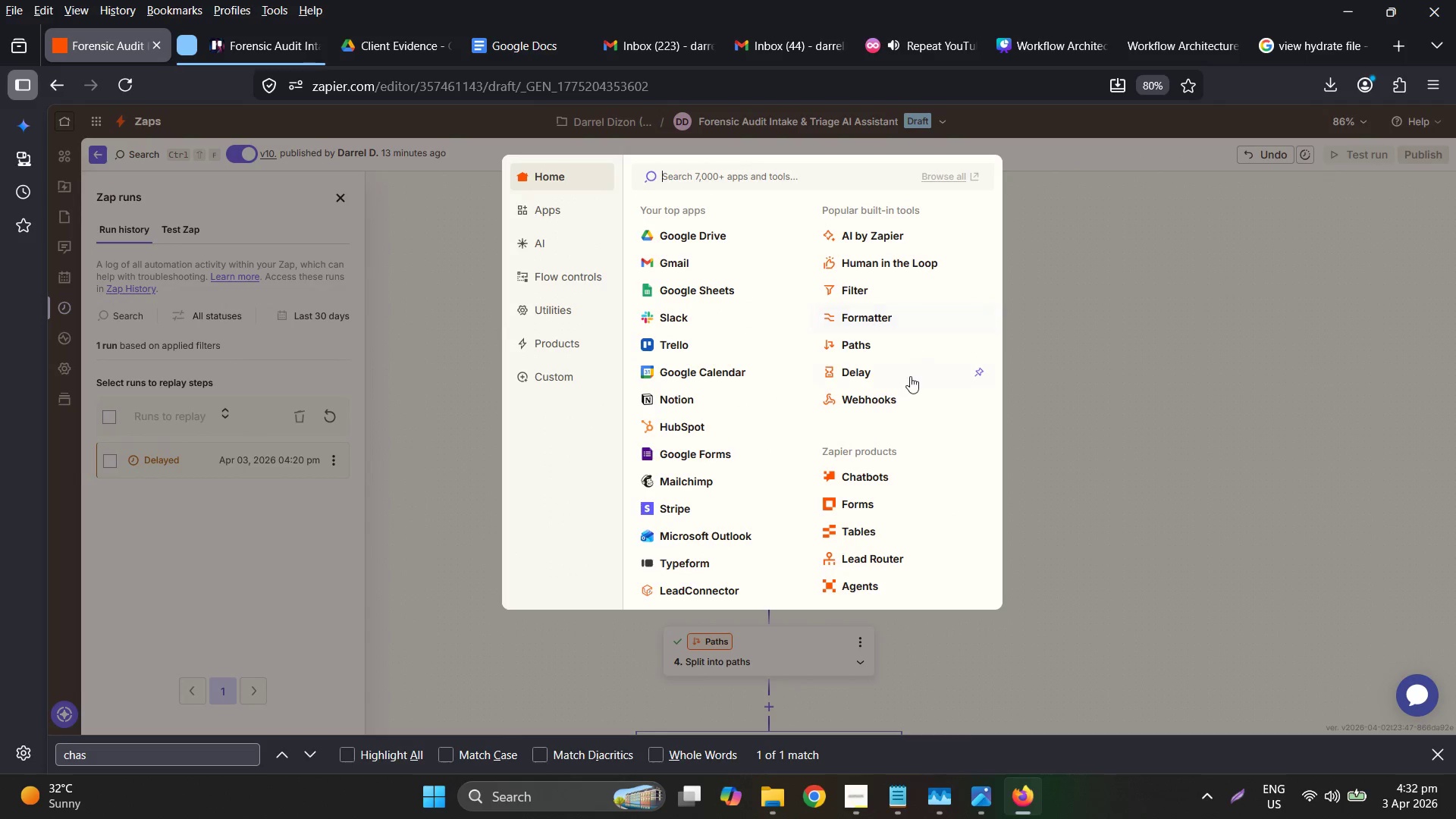 
left_click([893, 400])
 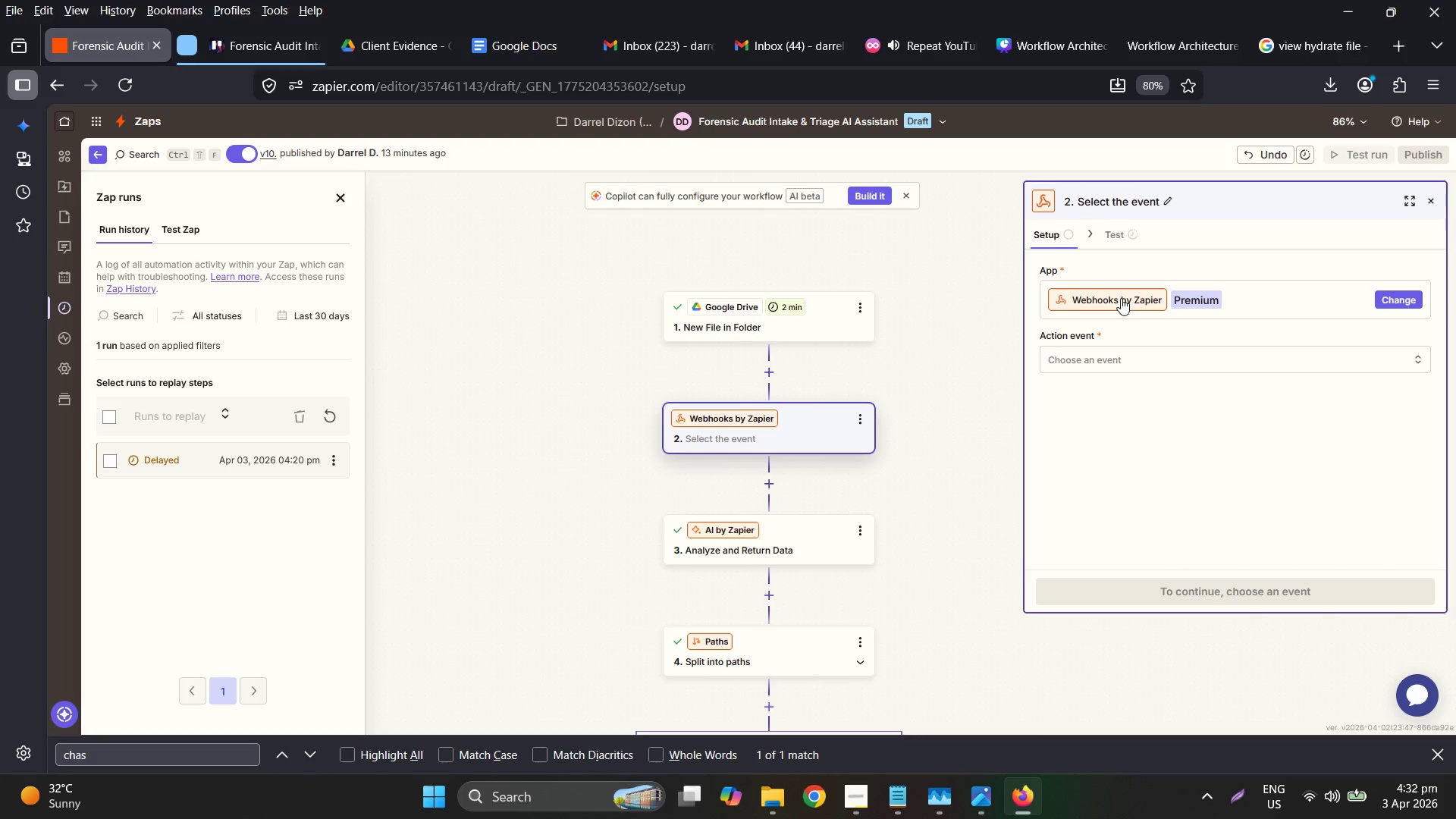 
left_click([1146, 372])
 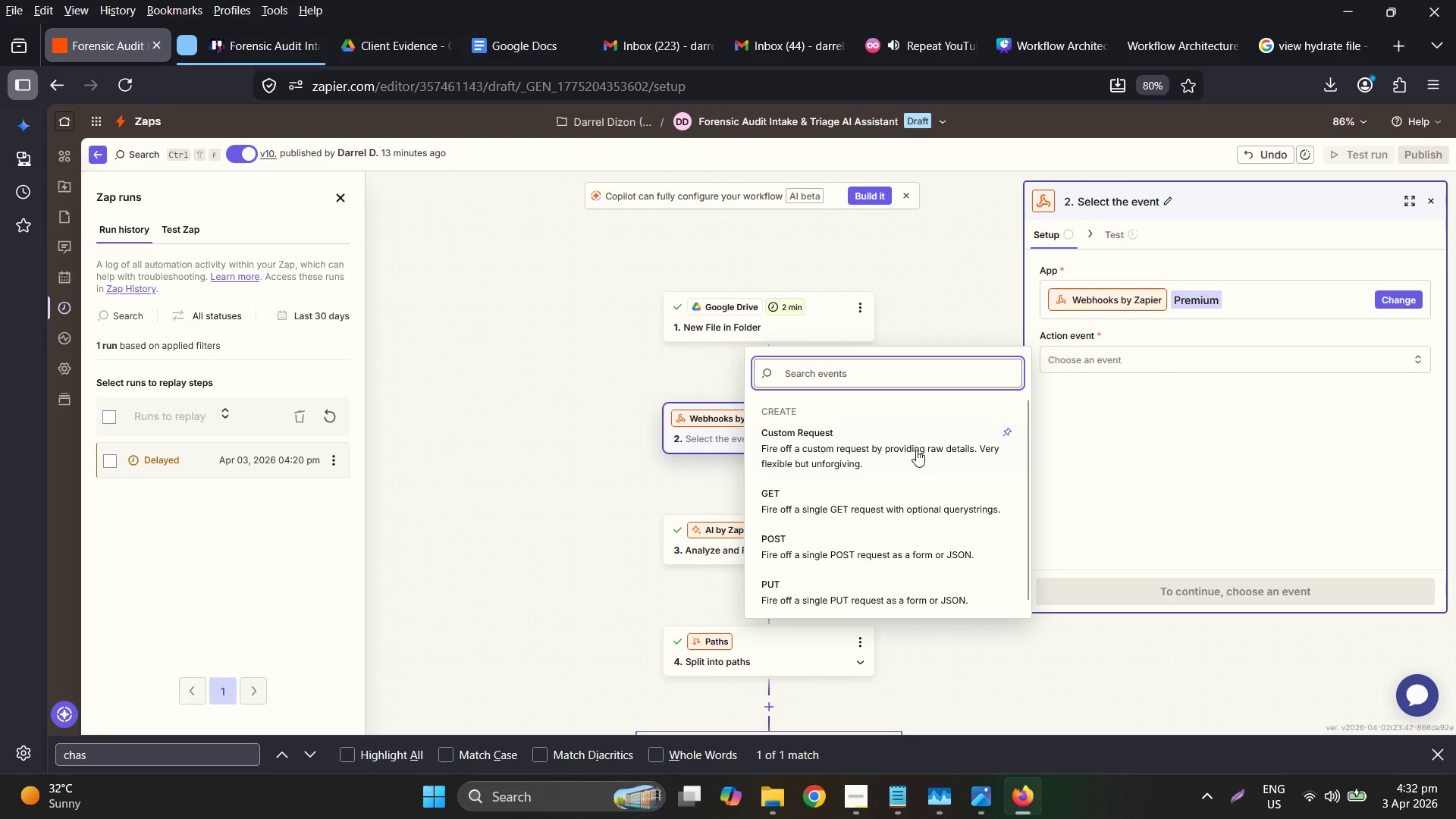 
left_click([918, 507])
 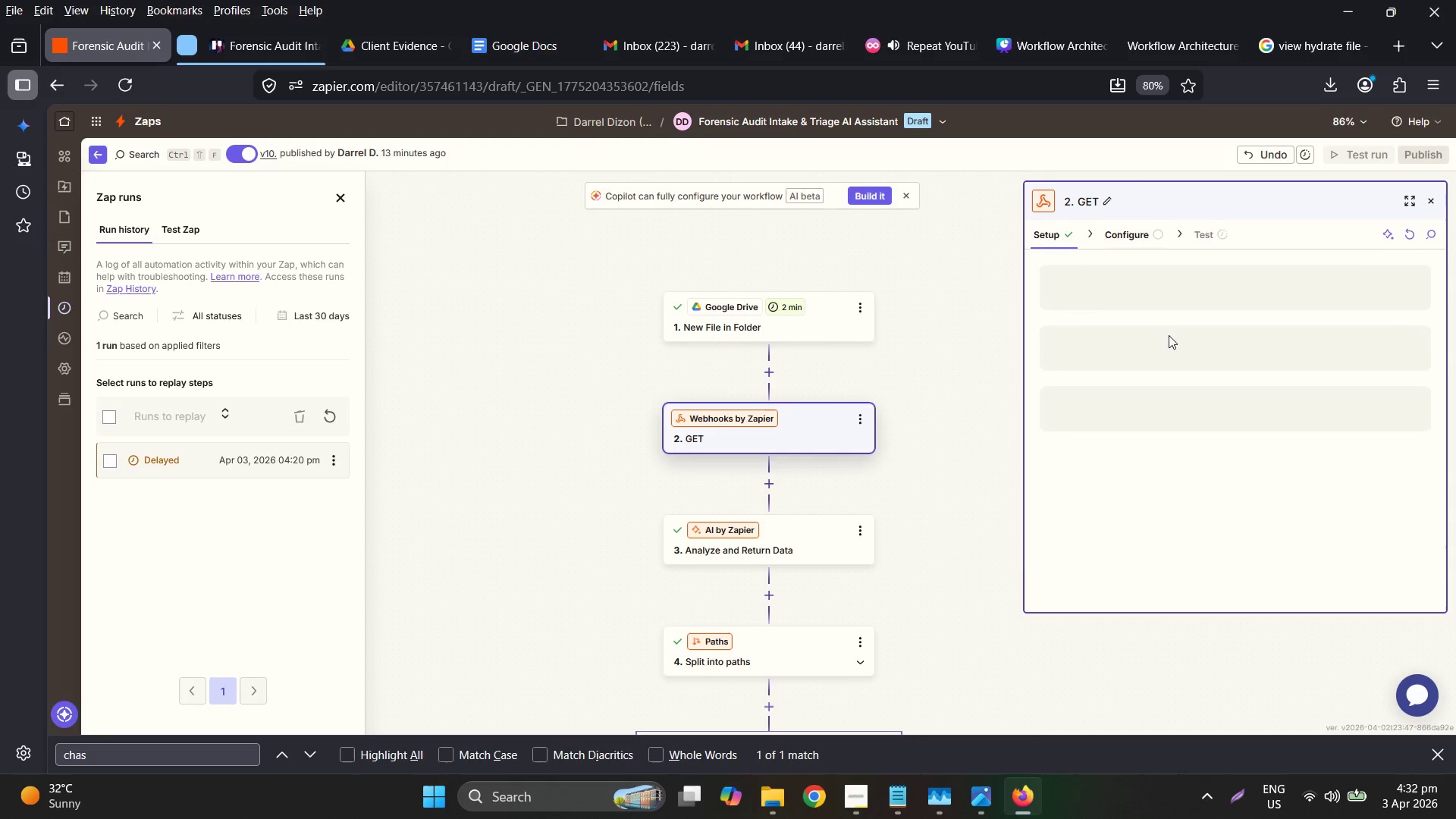 
left_click([1104, 302])
 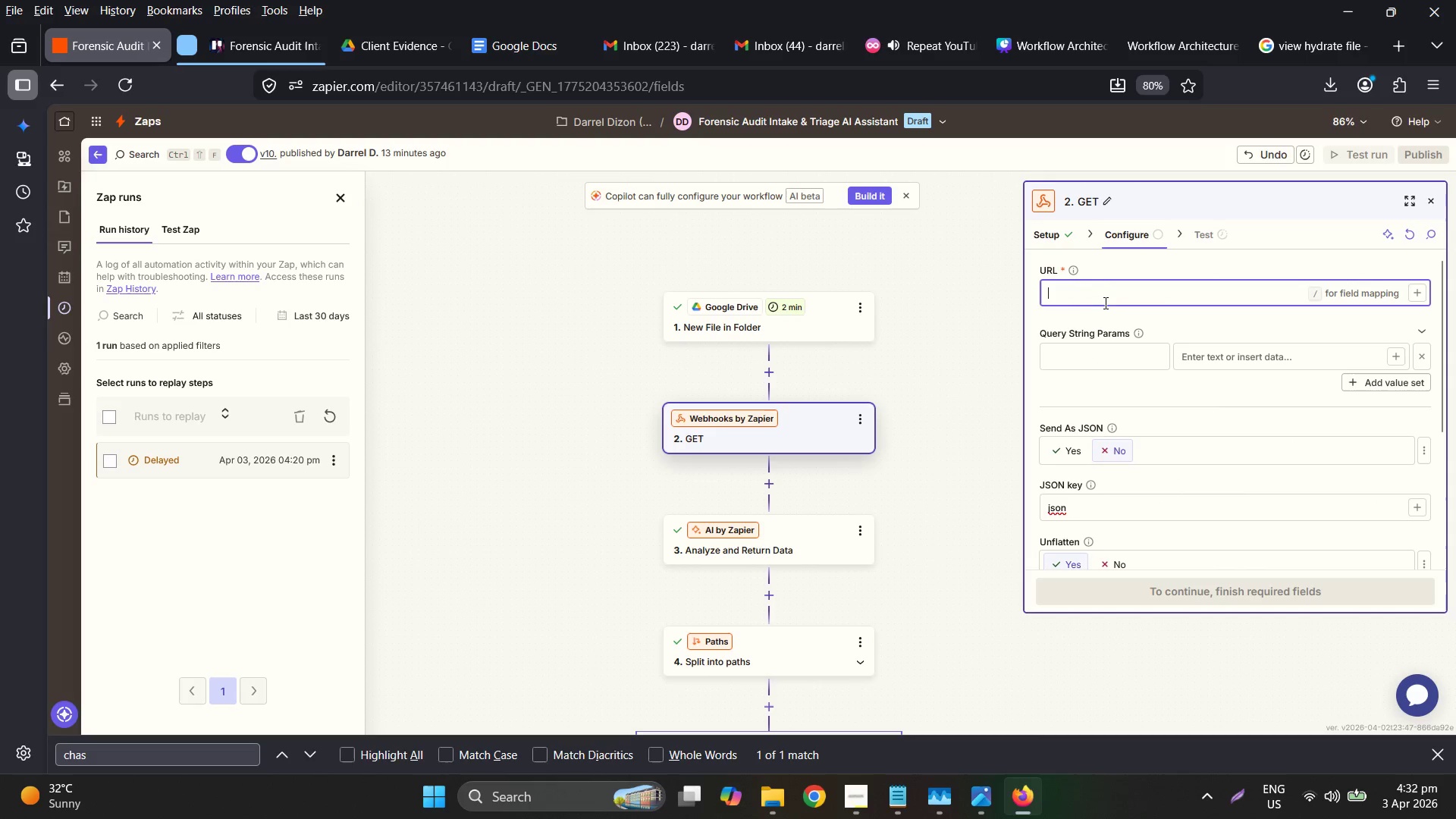 
key(Control+ControlLeft)
 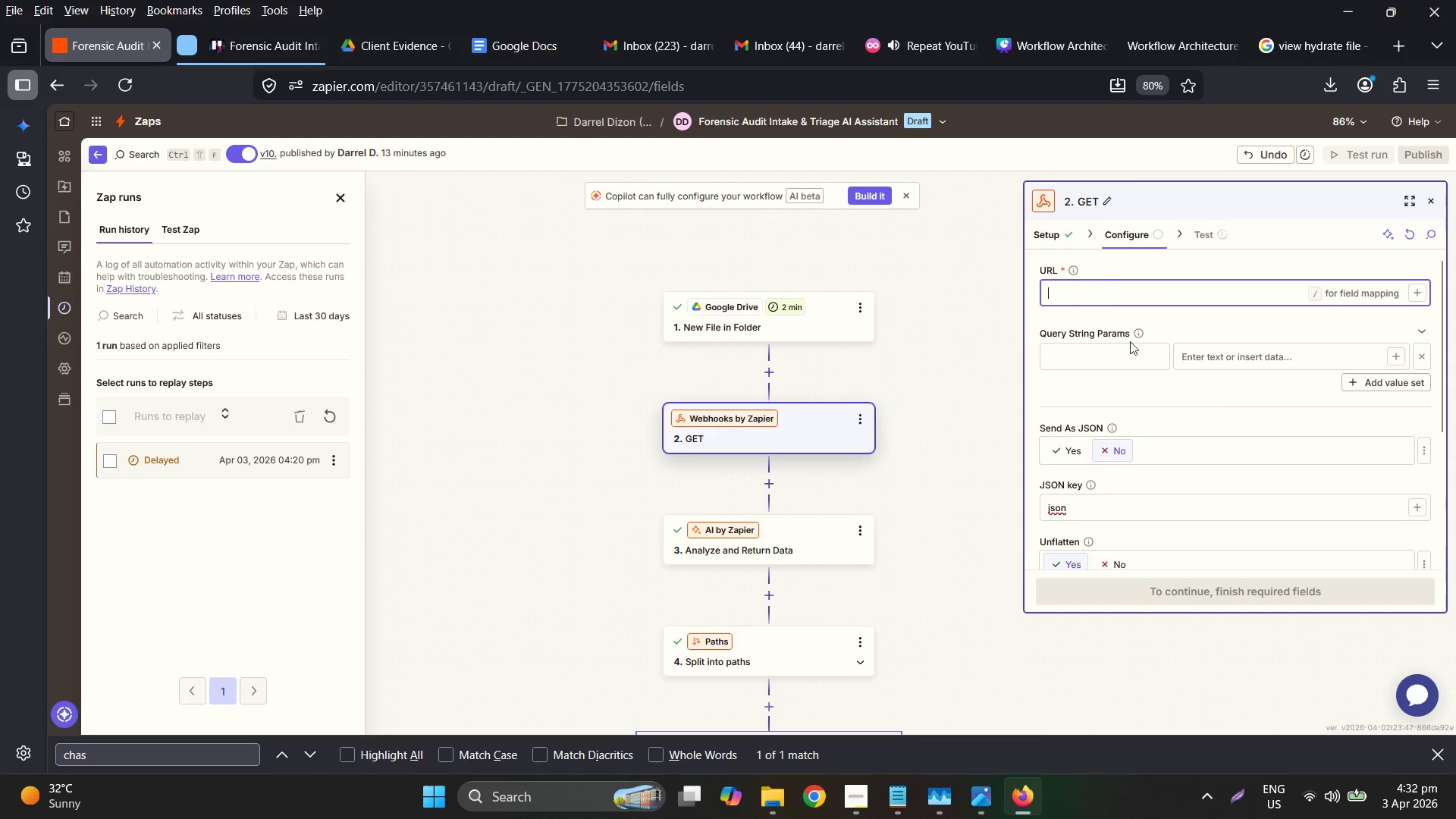 
key(Control+V)
 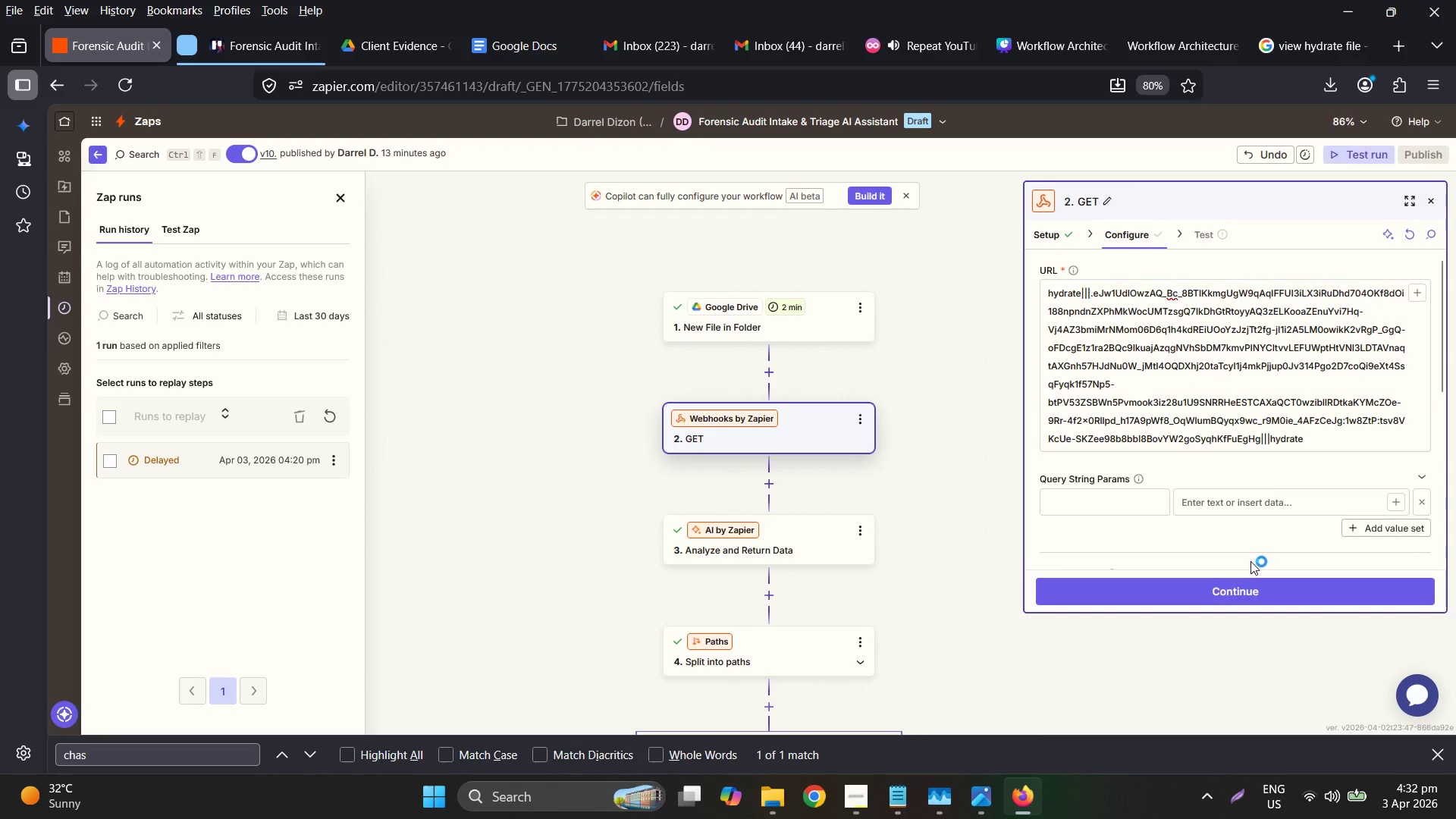 
double_click([1252, 591])
 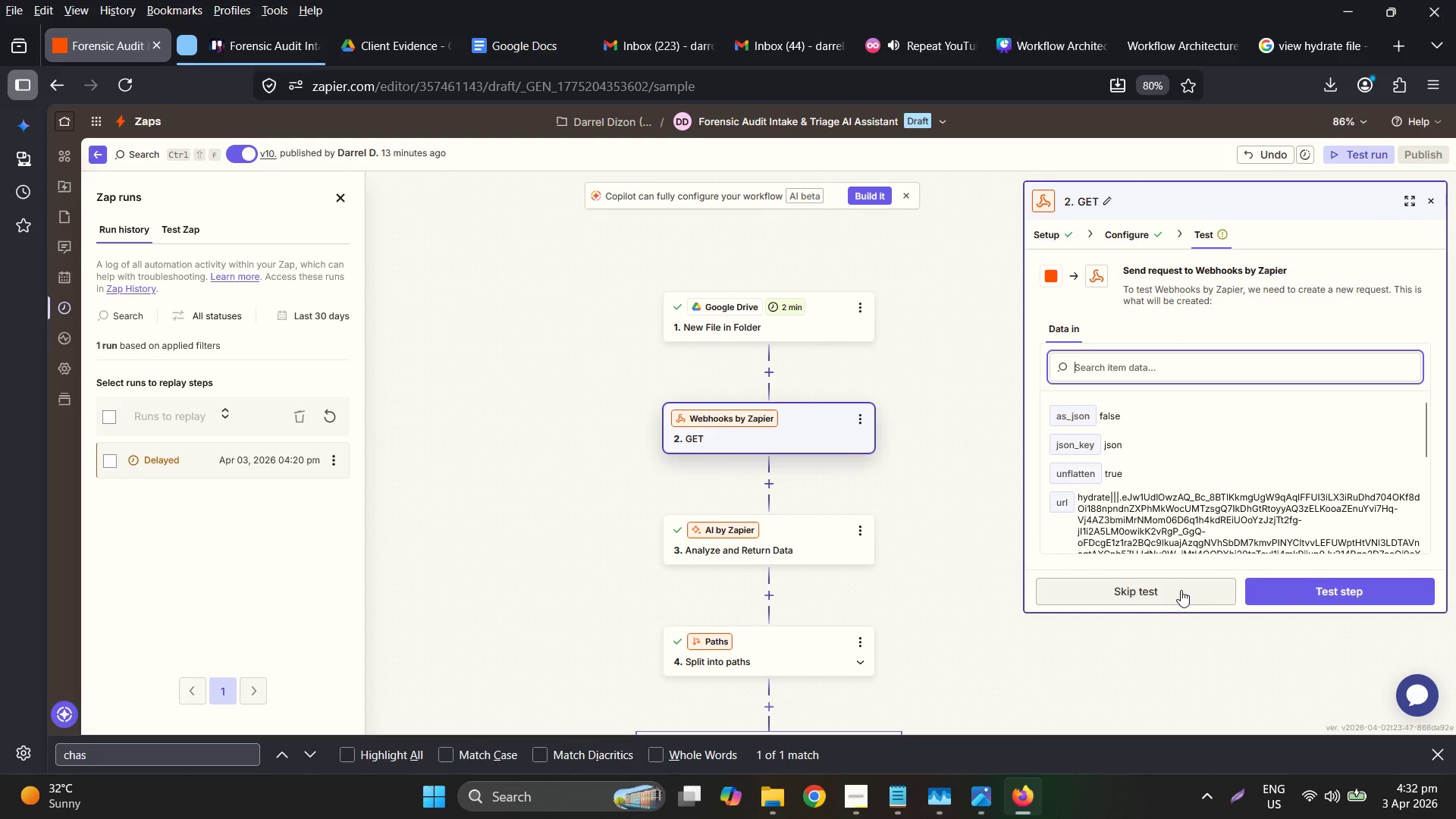 
left_click([1319, 593])
 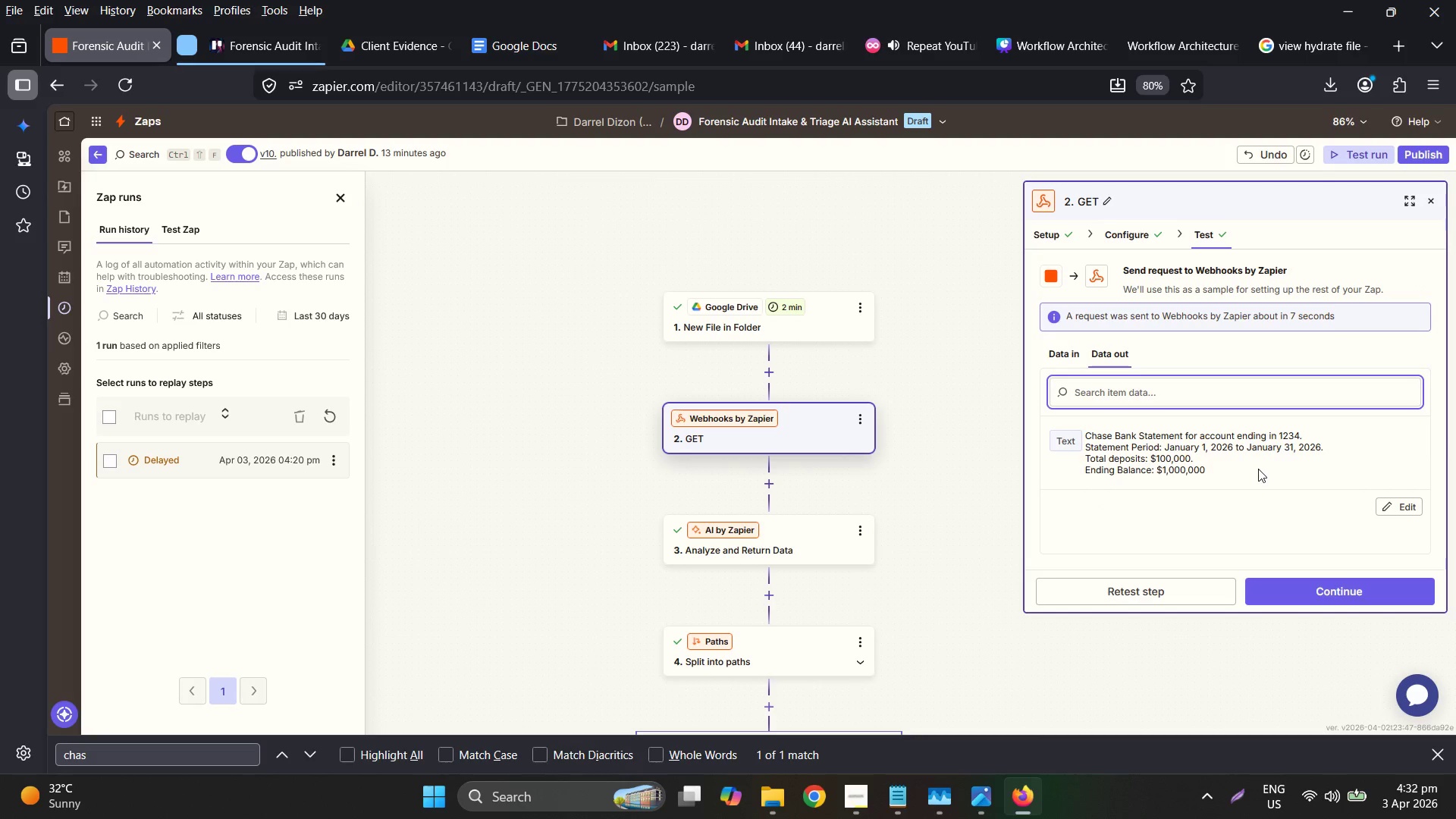 
wait(6.14)
 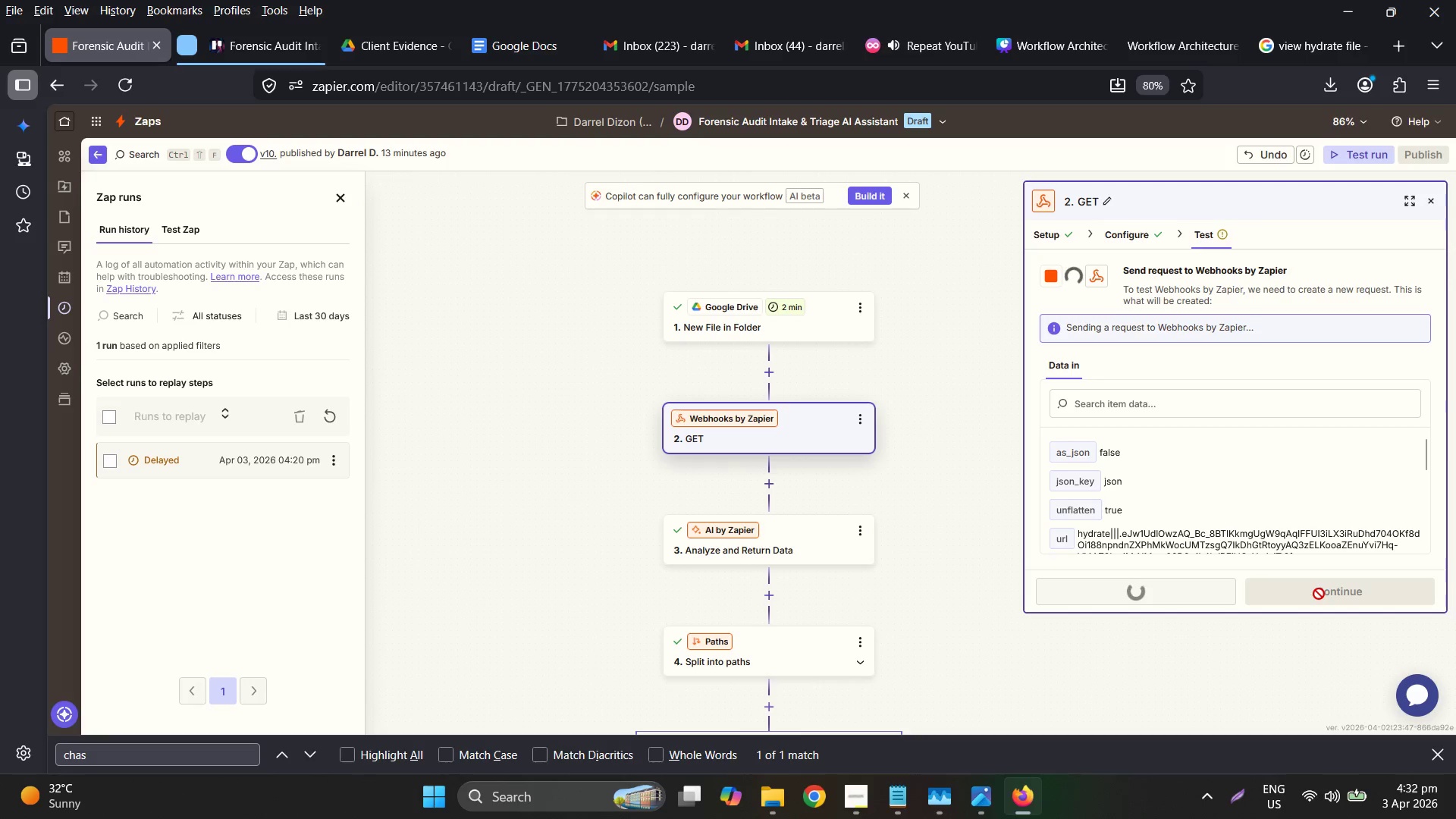 
left_click([781, 544])
 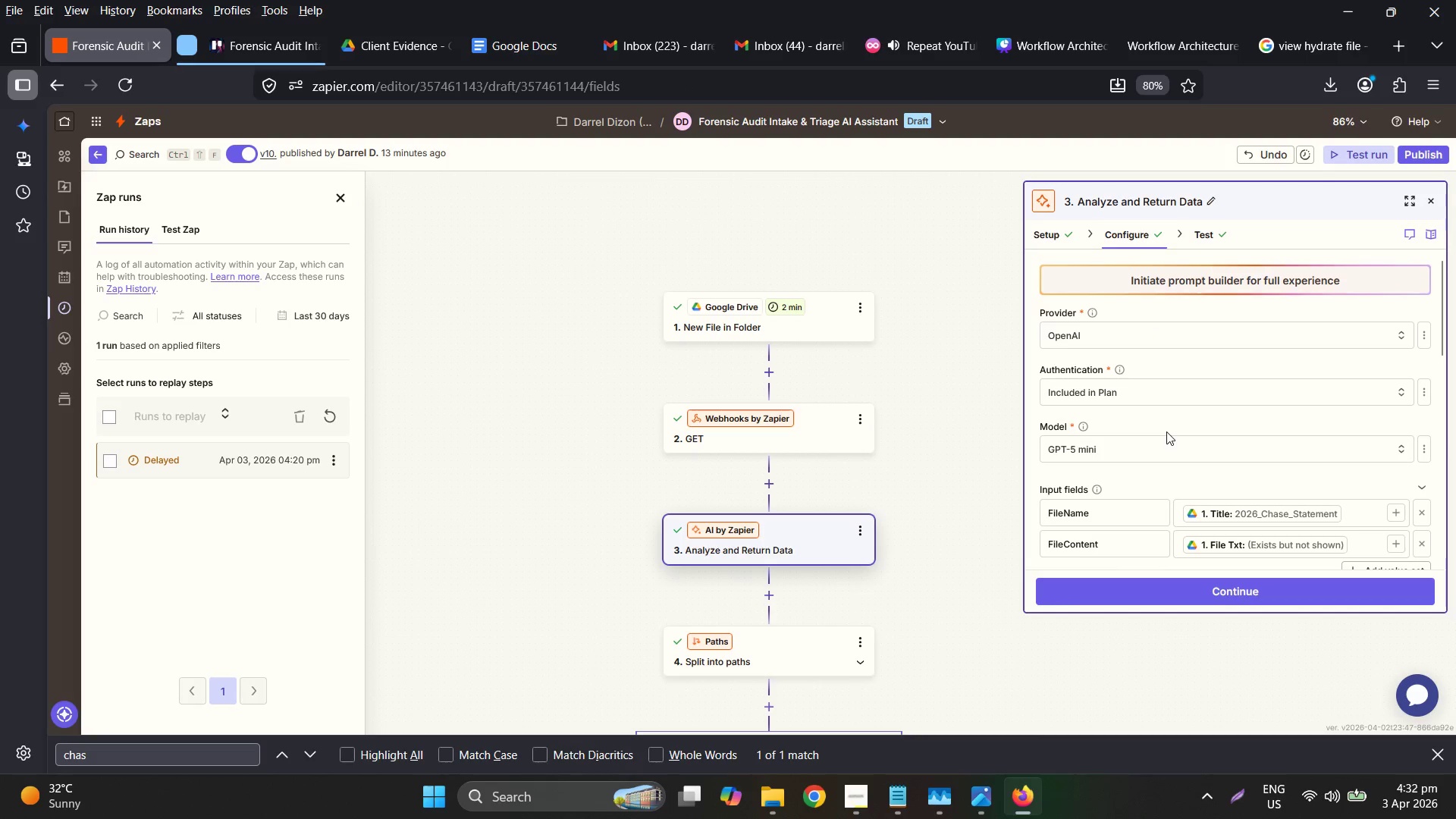 
scroll: coordinate [1318, 437], scroll_direction: down, amount: 2.0
 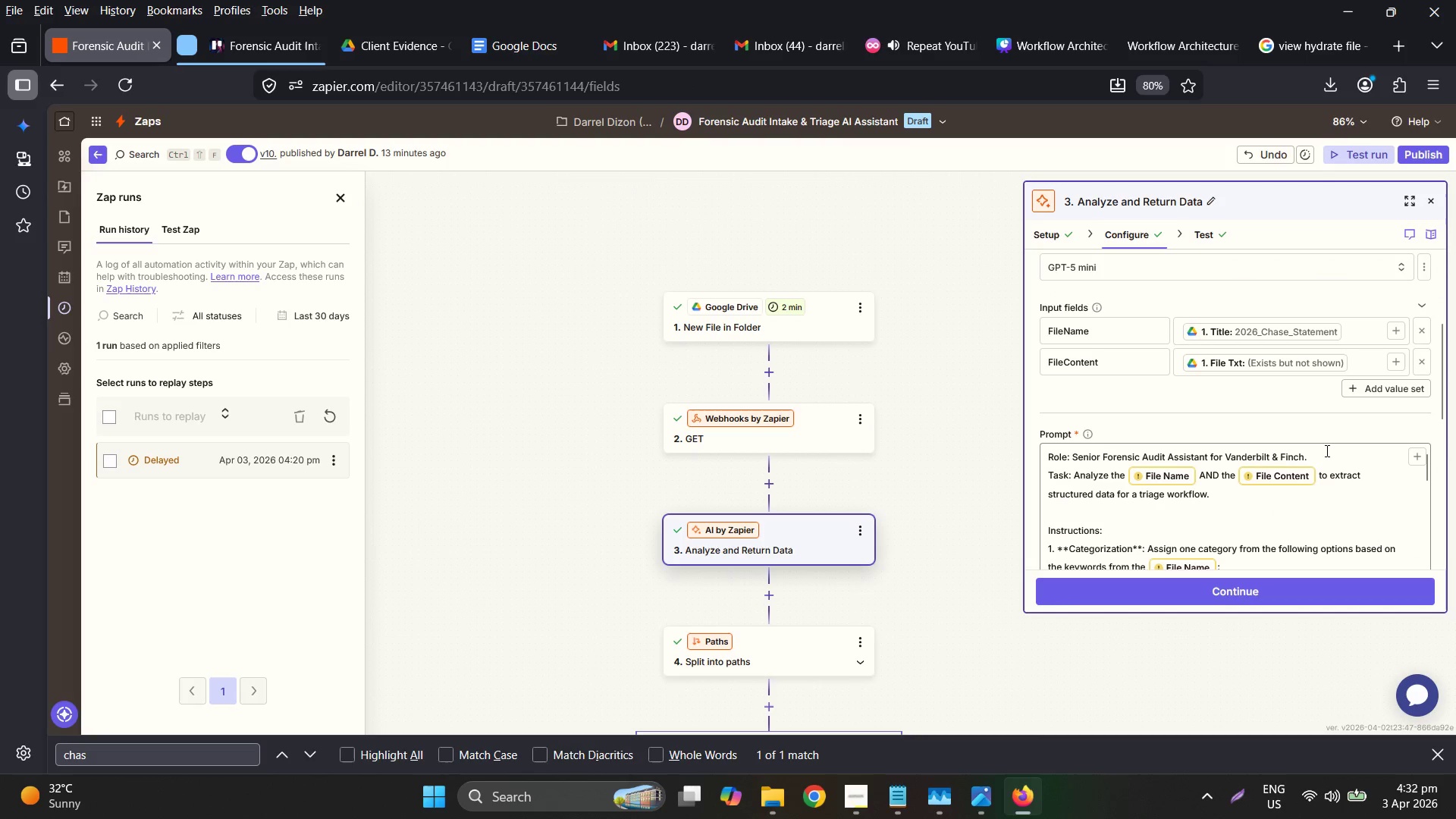 
scroll: coordinate [1326, 450], scroll_direction: up, amount: 1.0
 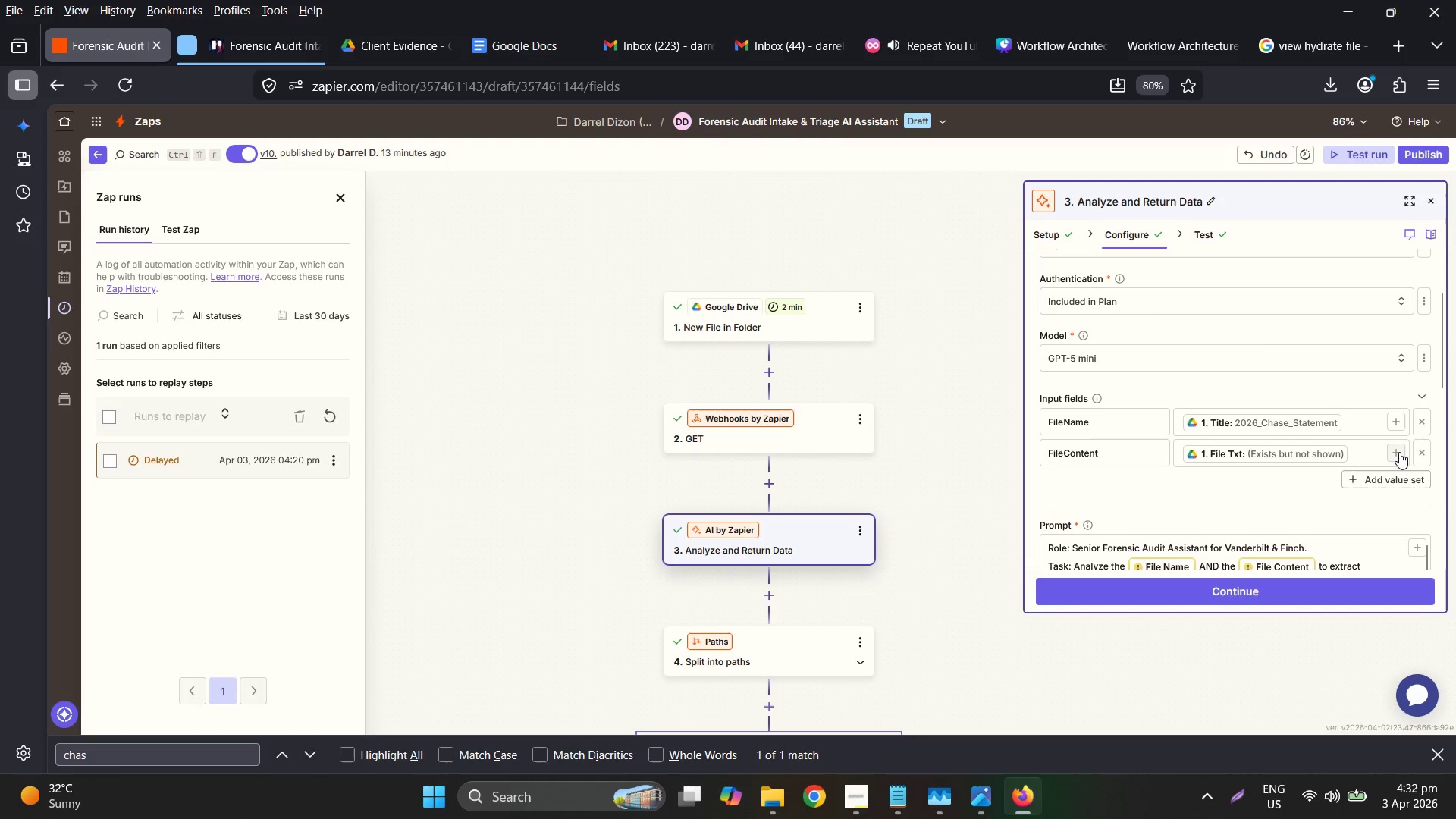 
left_click([1353, 452])
 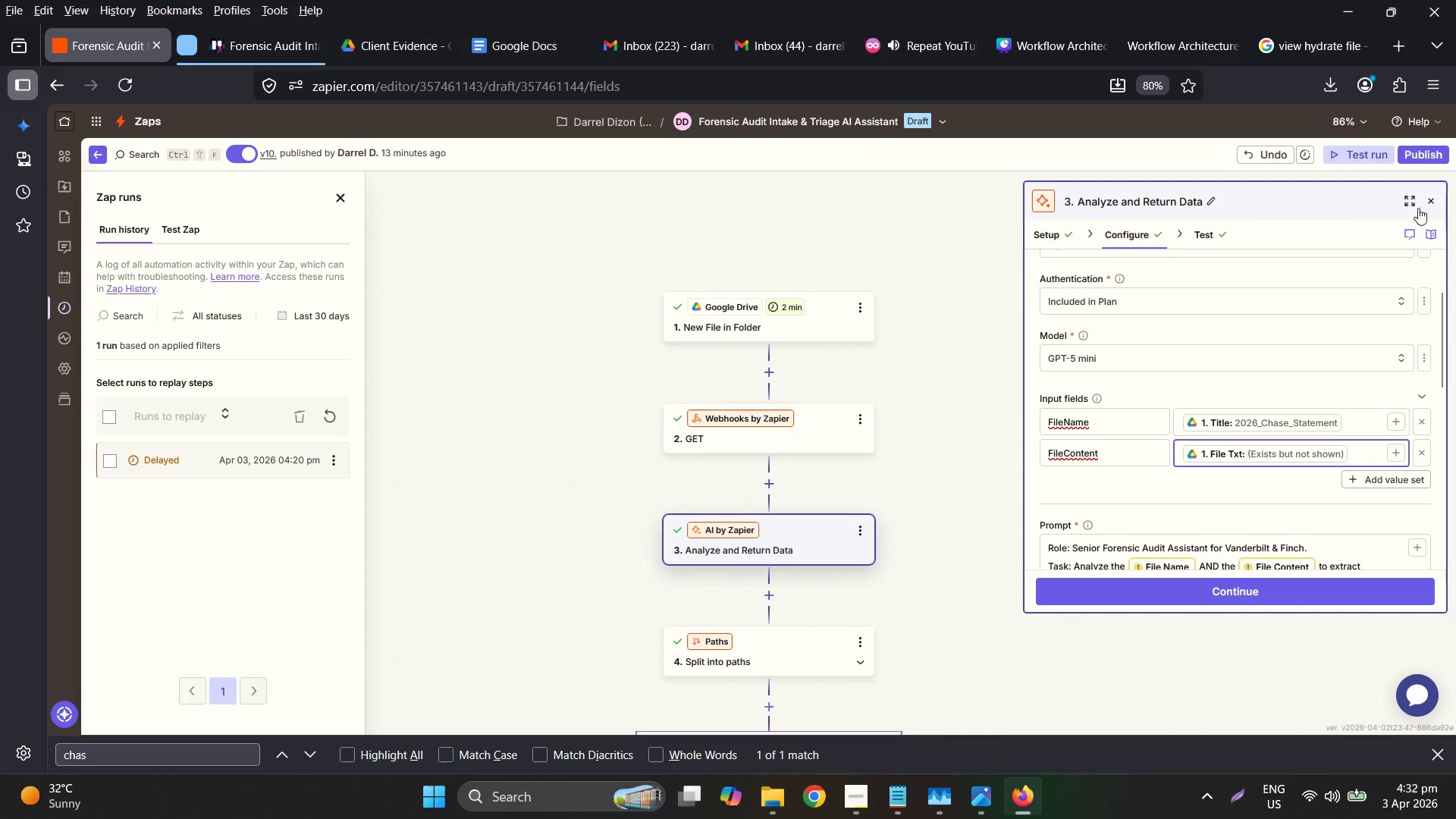 
left_click([1345, 284])
 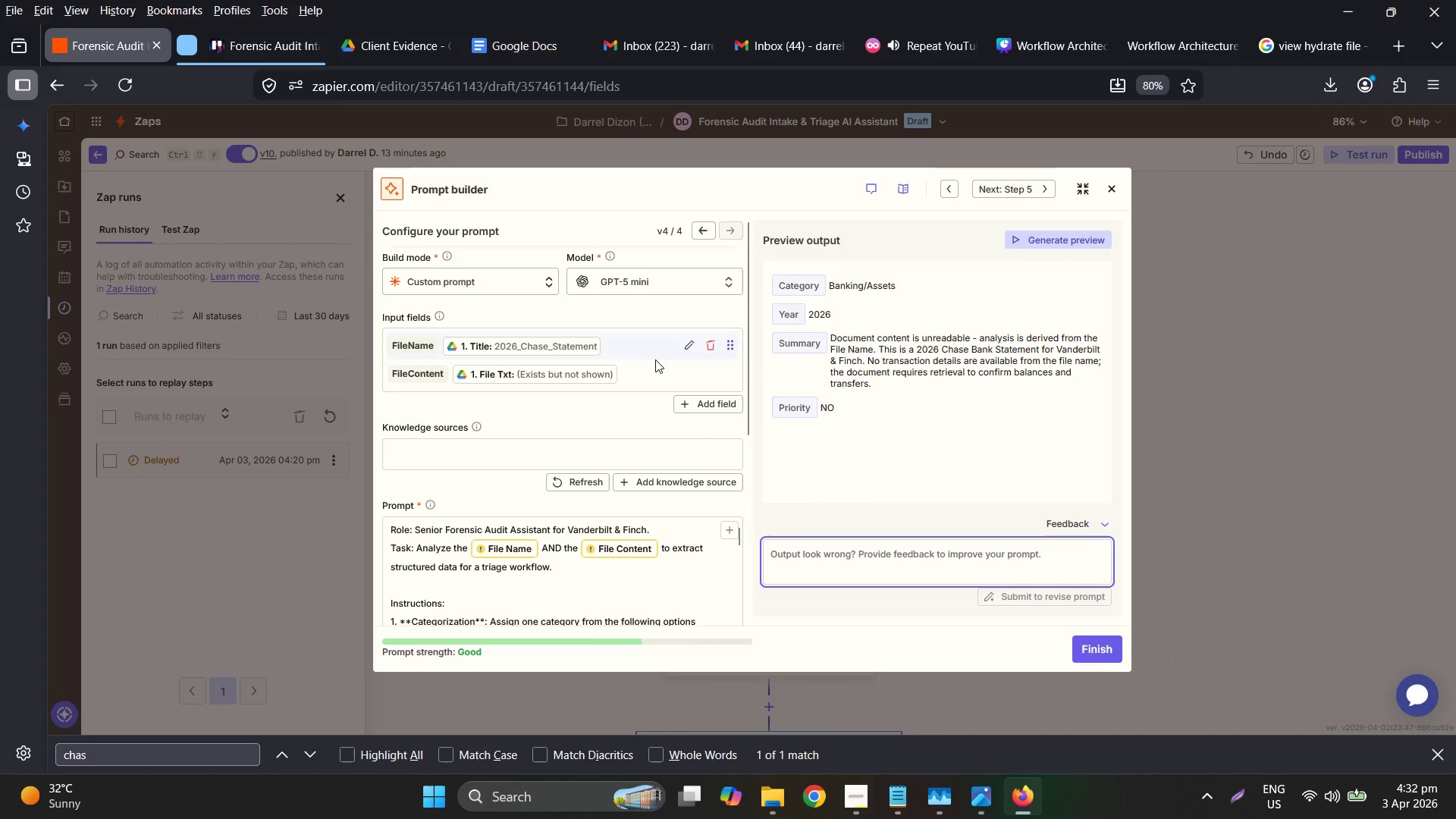 
scroll: coordinate [1357, 333], scroll_direction: up, amount: 4.0
 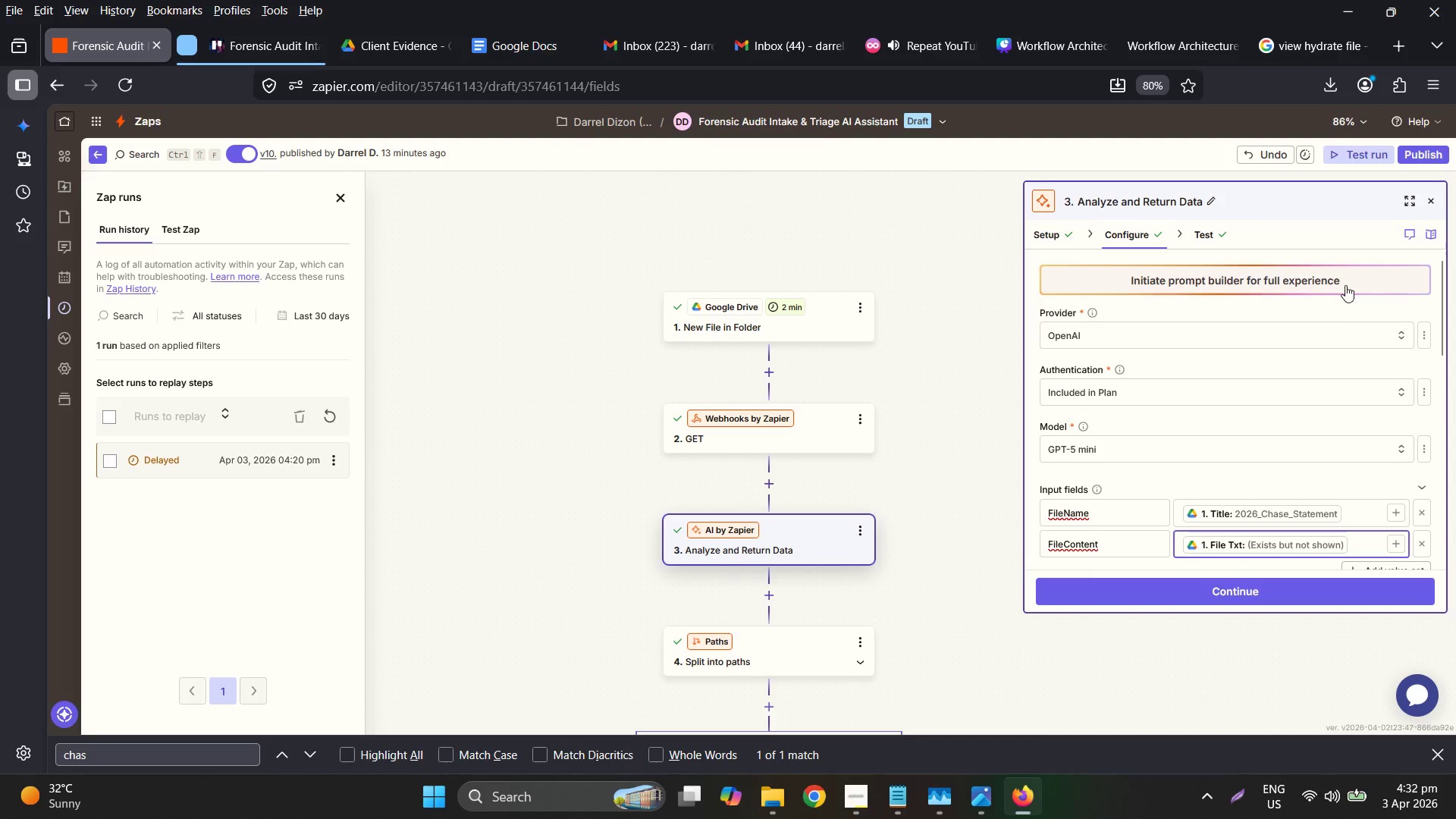 
left_click([687, 383])
 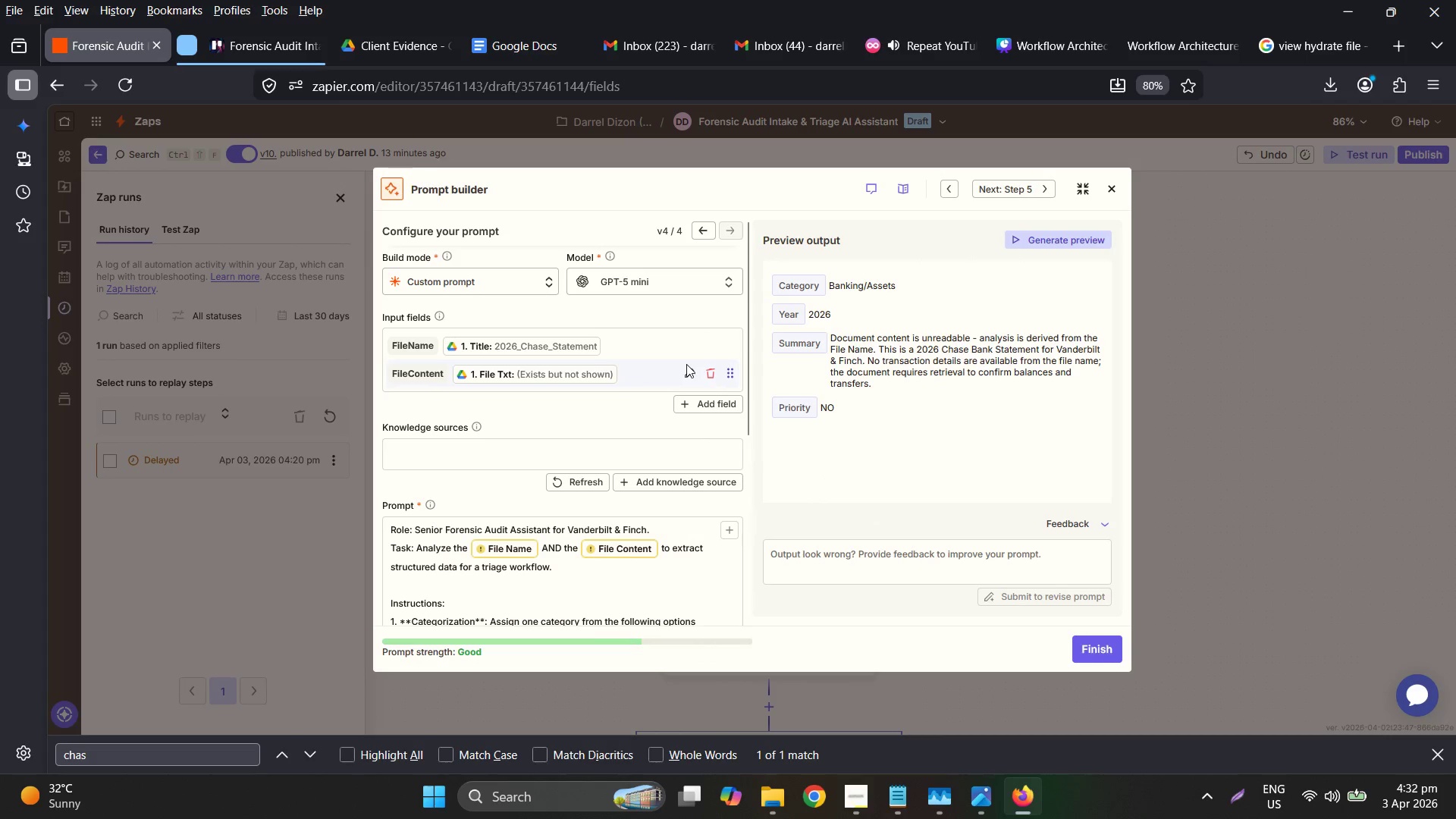 
double_click([687, 371])
 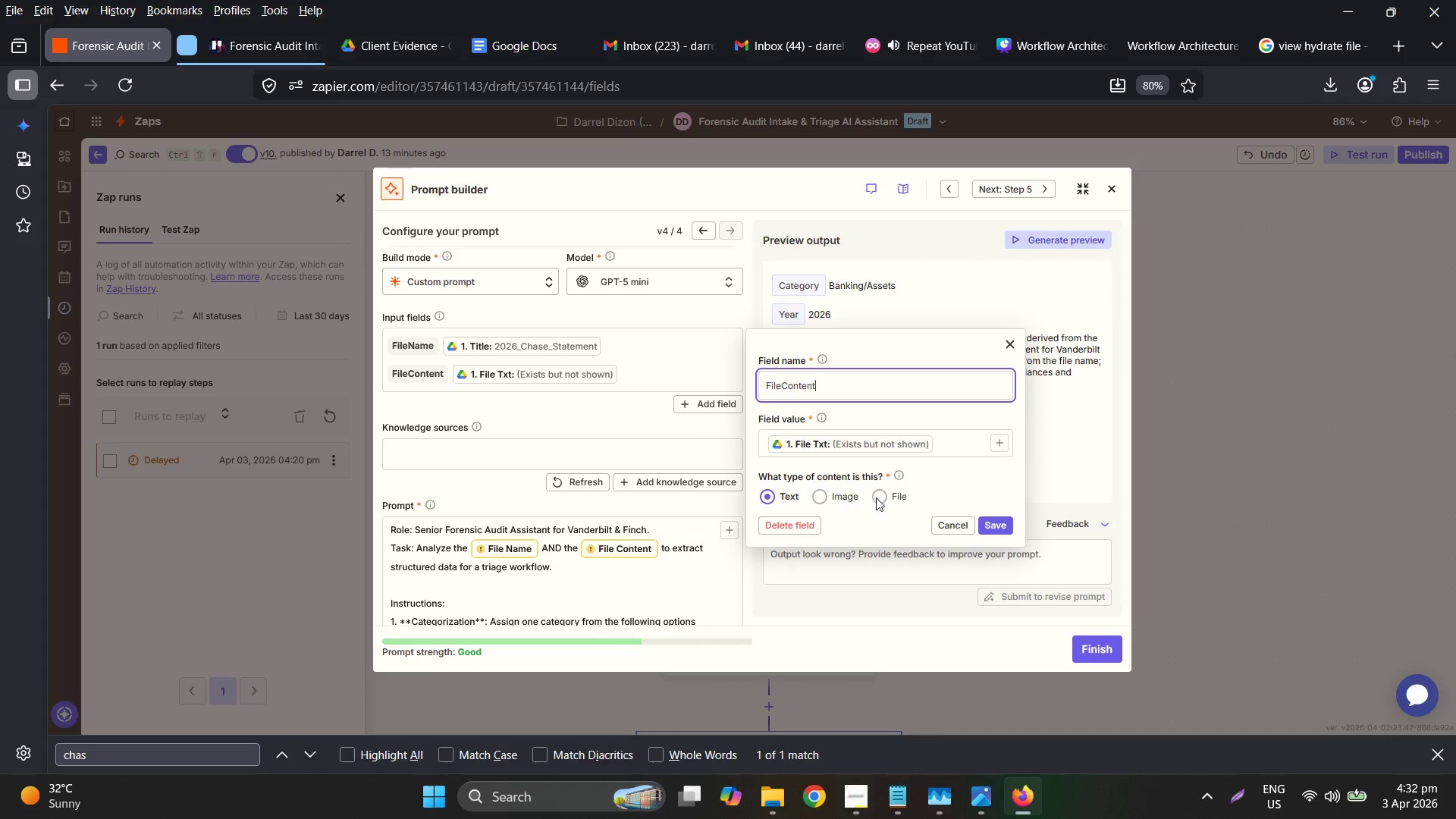 
wait(6.47)
 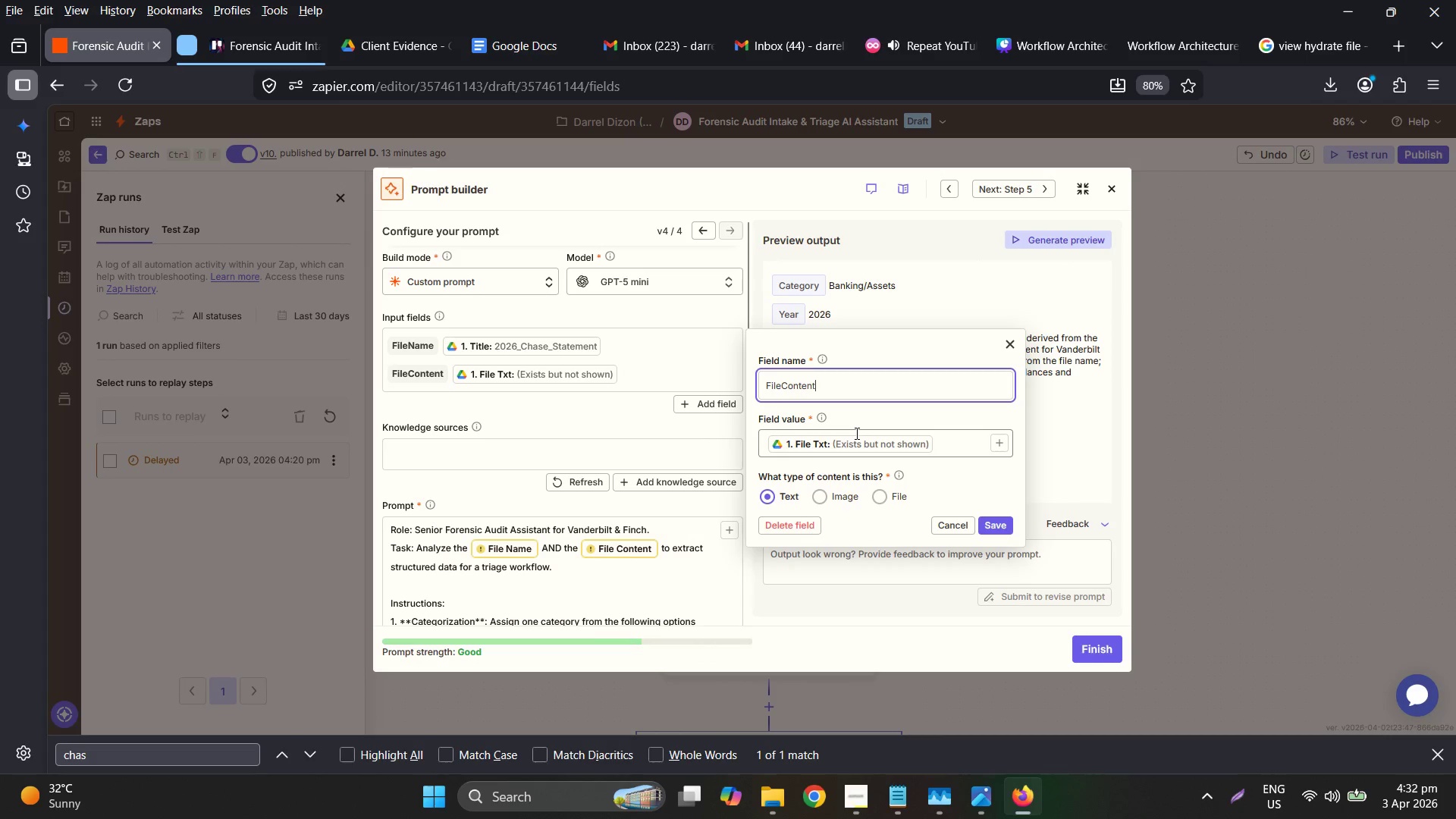 
left_click_drag(start_coordinate=[904, 475], to_coordinate=[948, 473])
 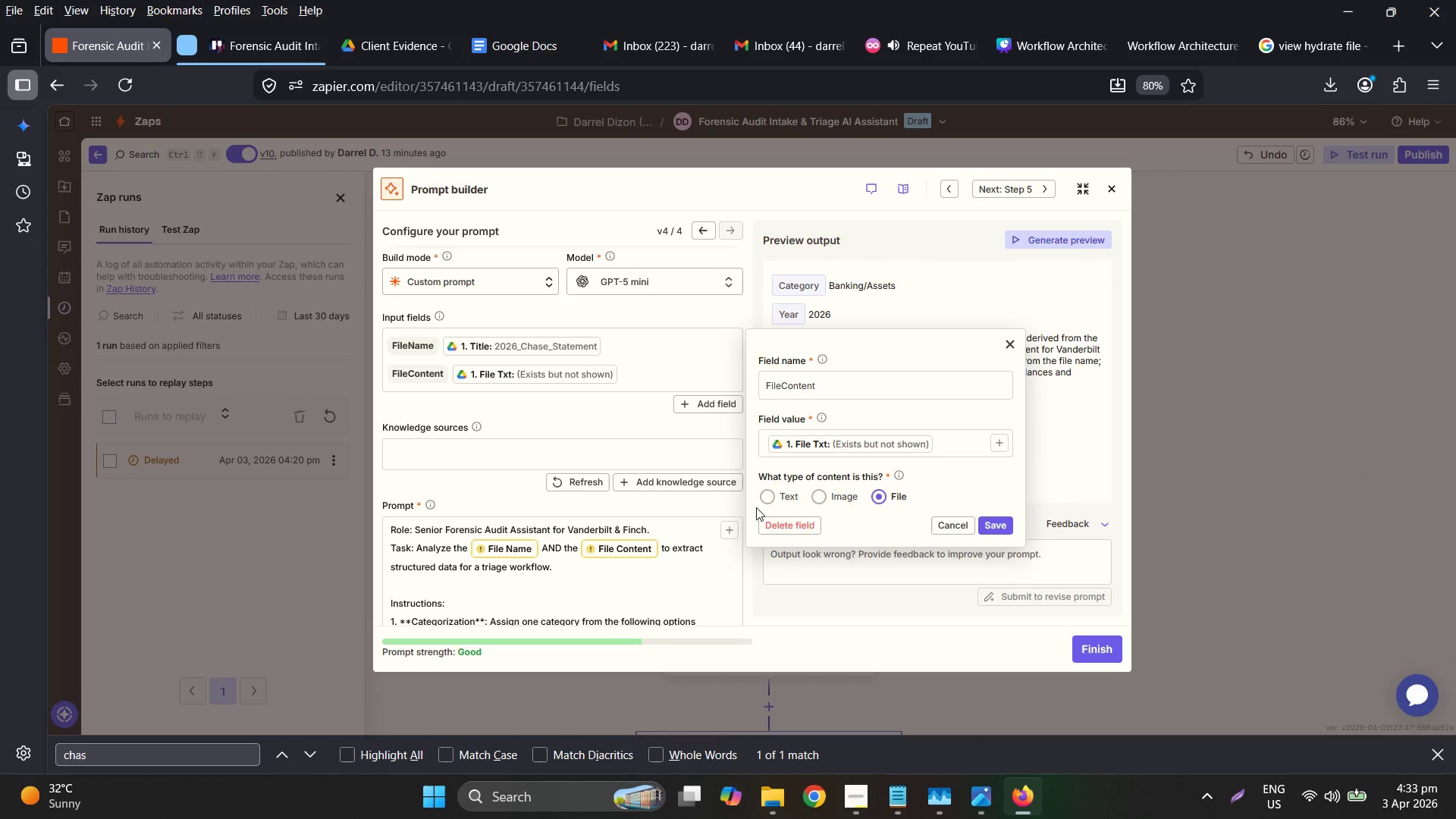 
left_click([784, 492])
 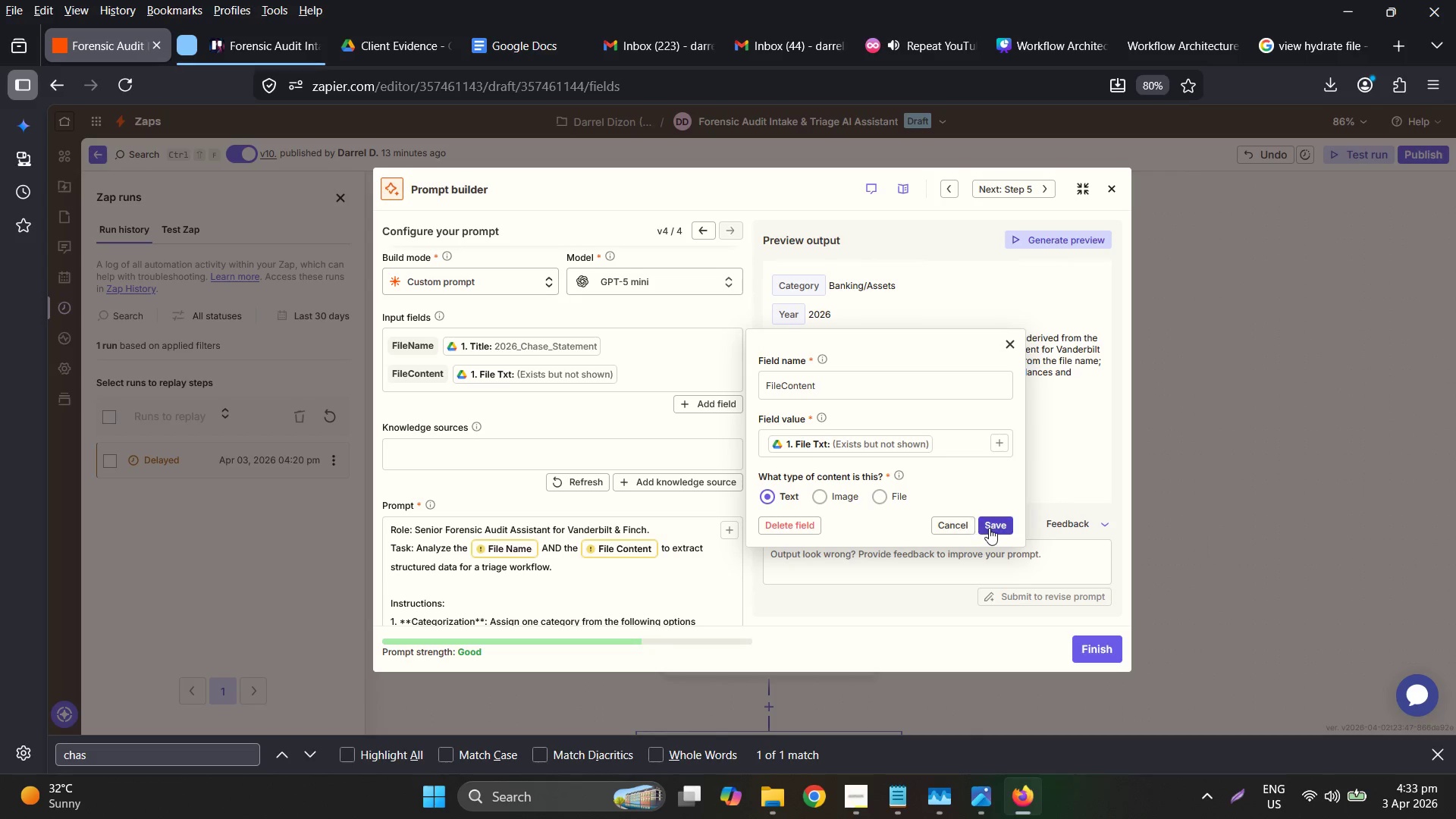 
left_click([989, 528])
 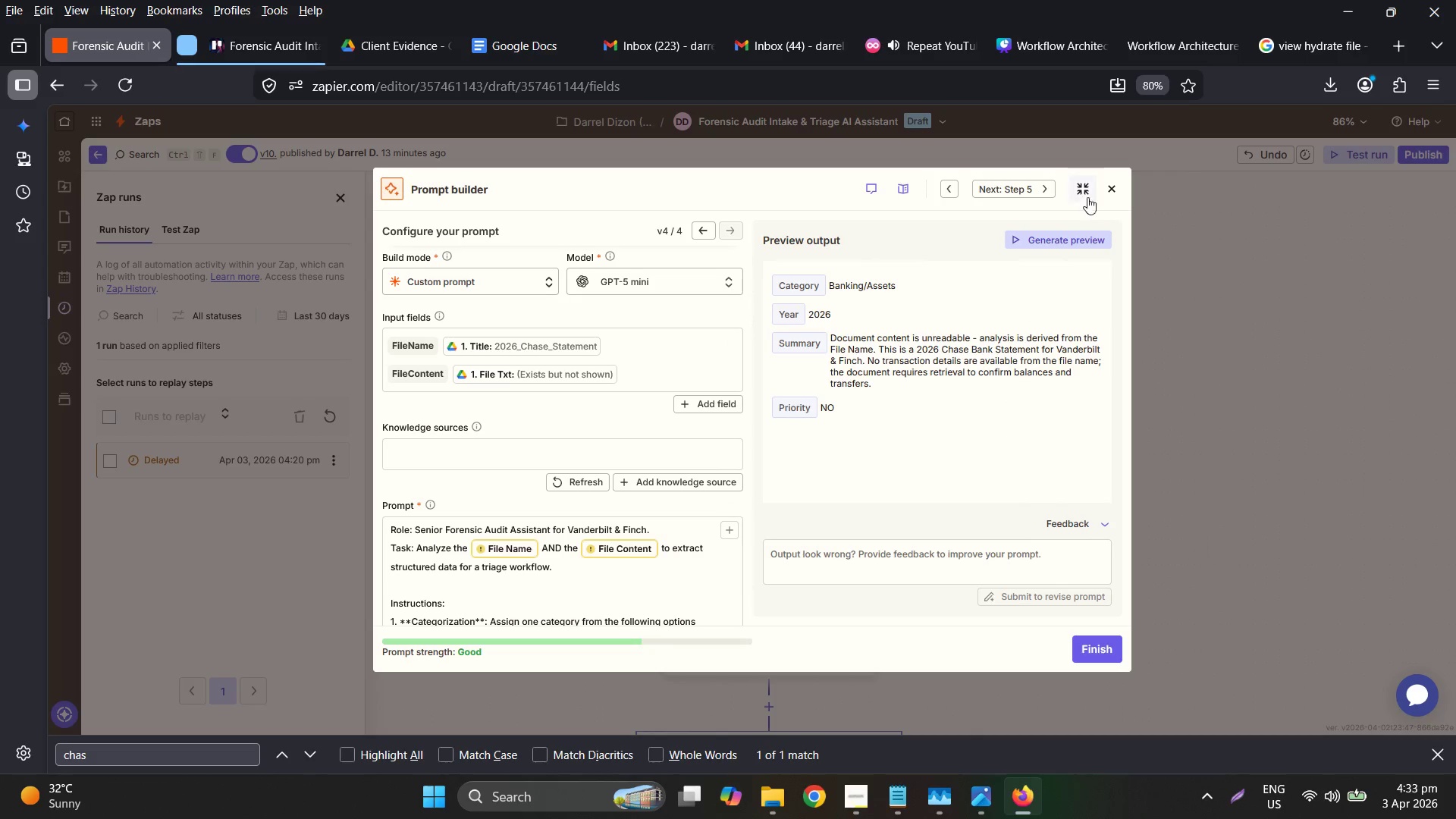 
left_click([1054, 243])
 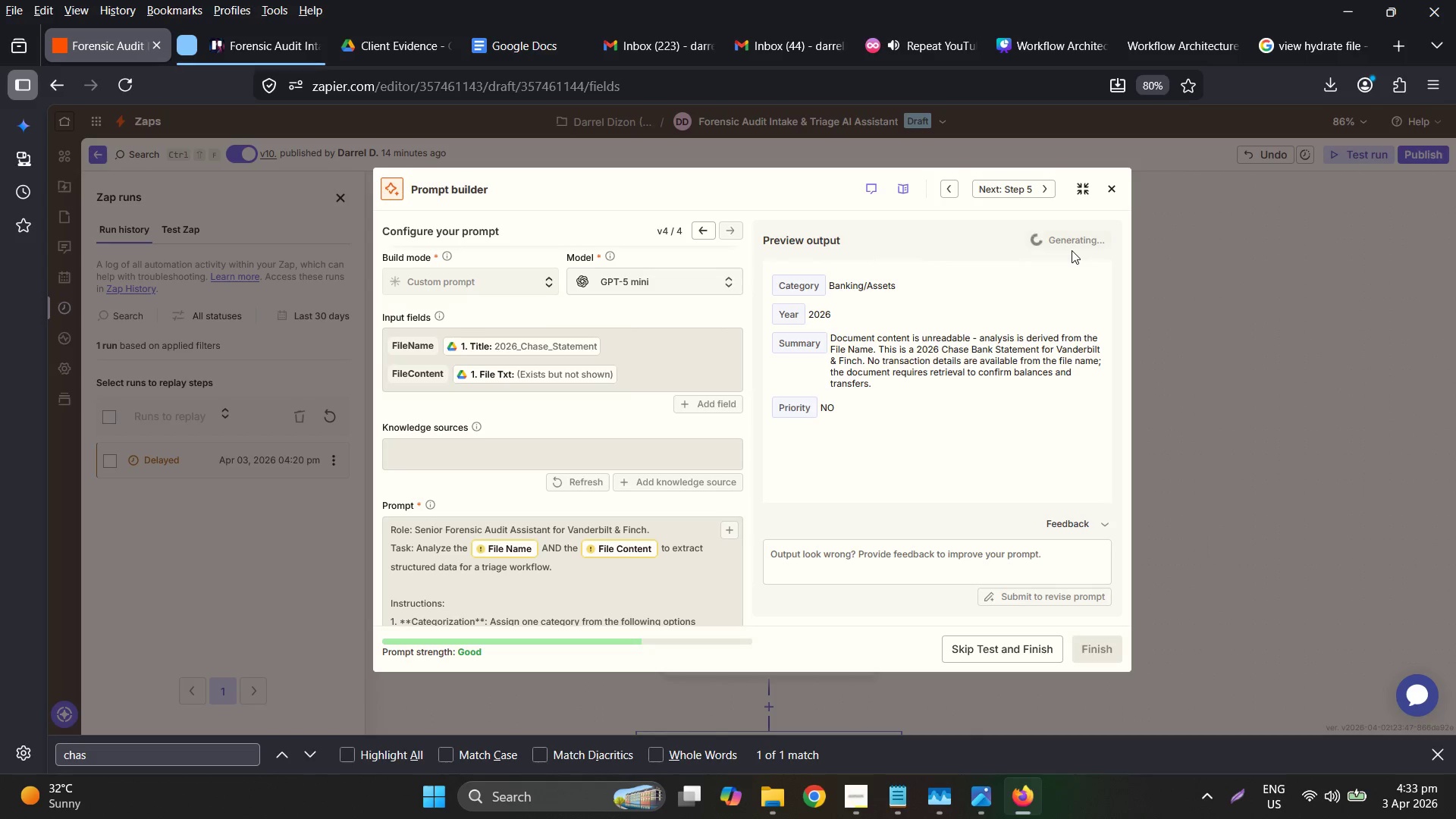 
wait(32.09)
 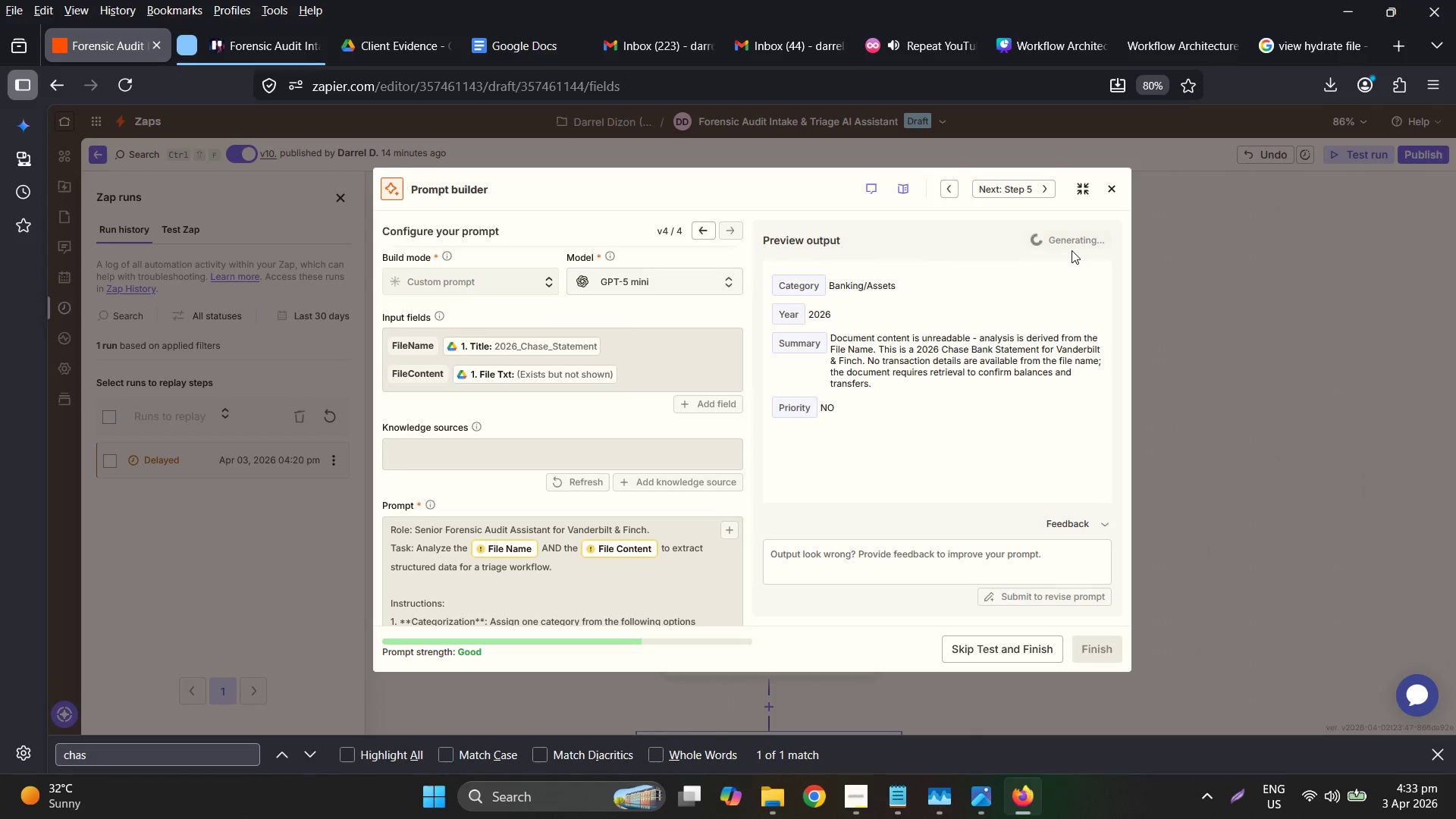 
scroll: coordinate [651, 568], scroll_direction: down, amount: 8.0
 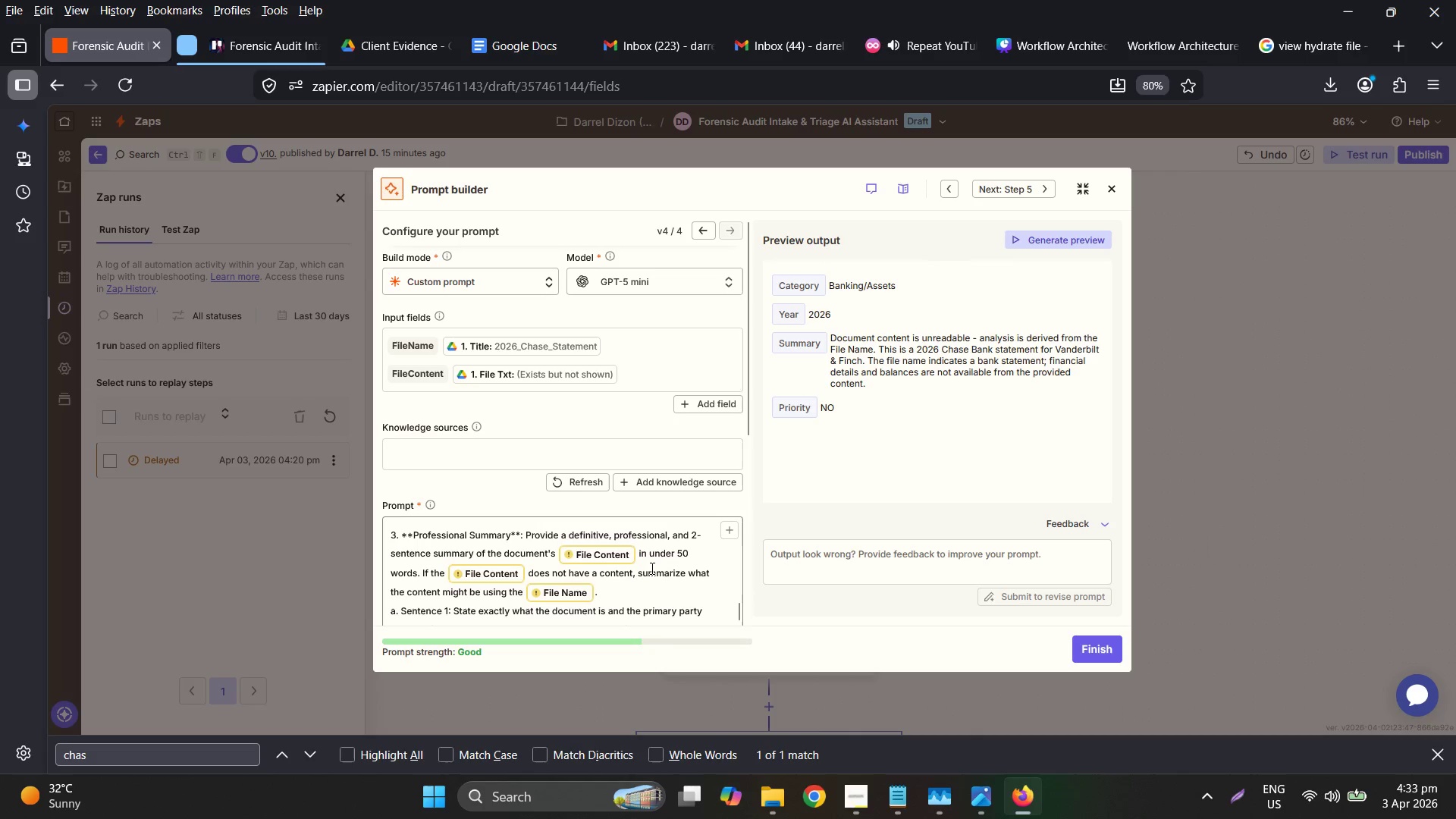 
scroll: coordinate [651, 568], scroll_direction: up, amount: 6.0
 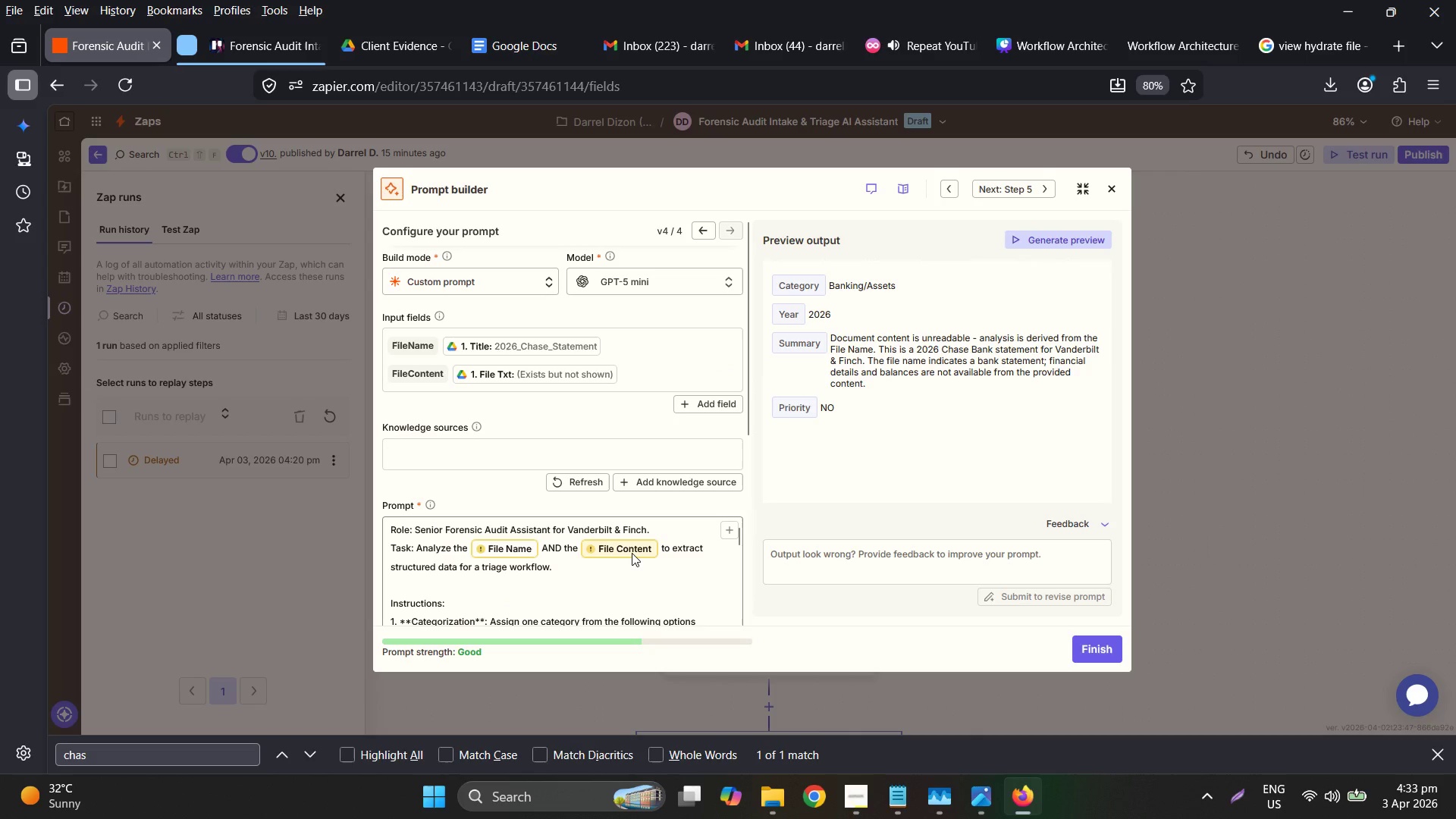 
left_click_drag(start_coordinate=[631, 553], to_coordinate=[625, 557])
 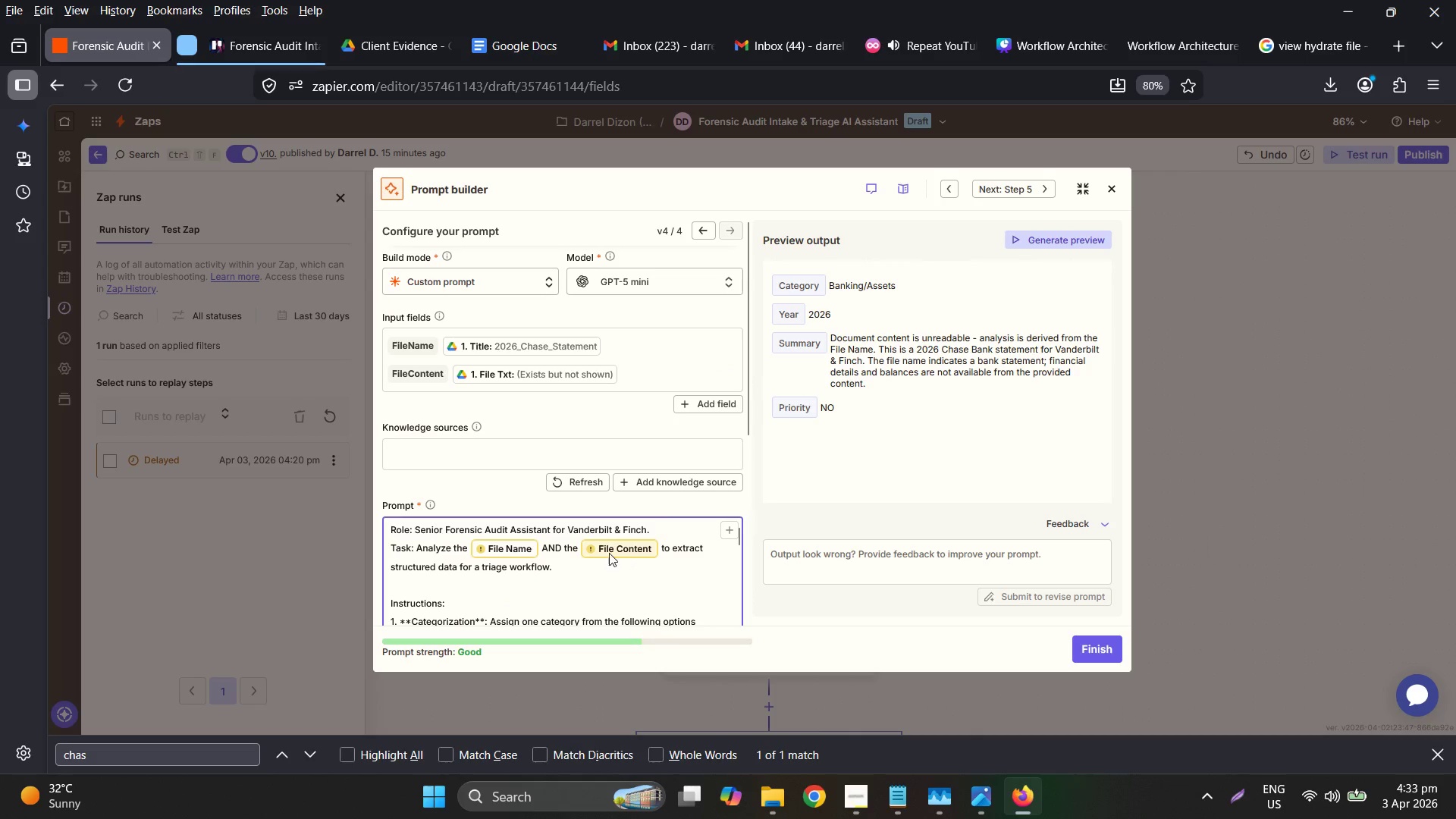 
left_click([609, 552])
 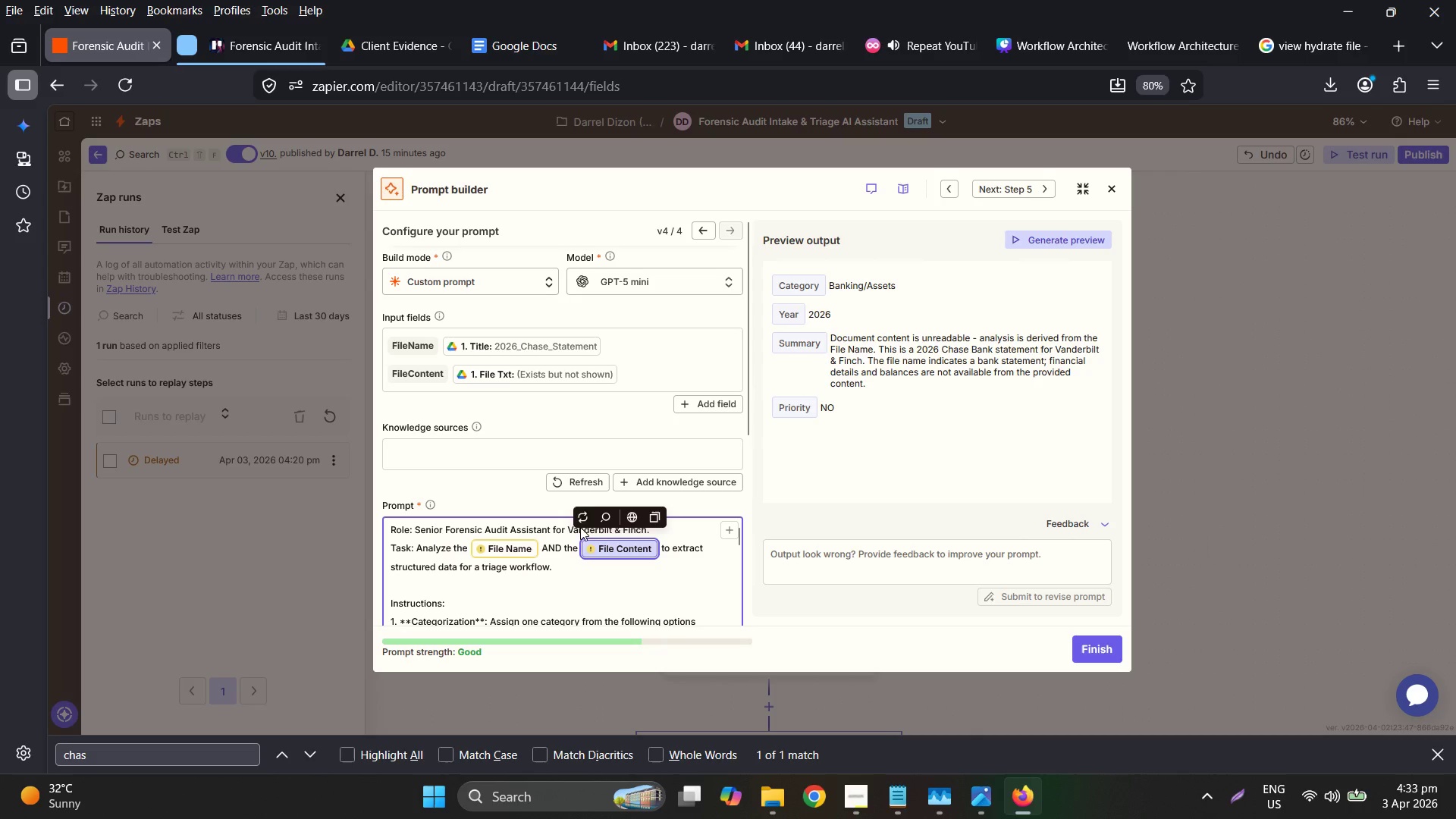 
left_click([580, 523])
 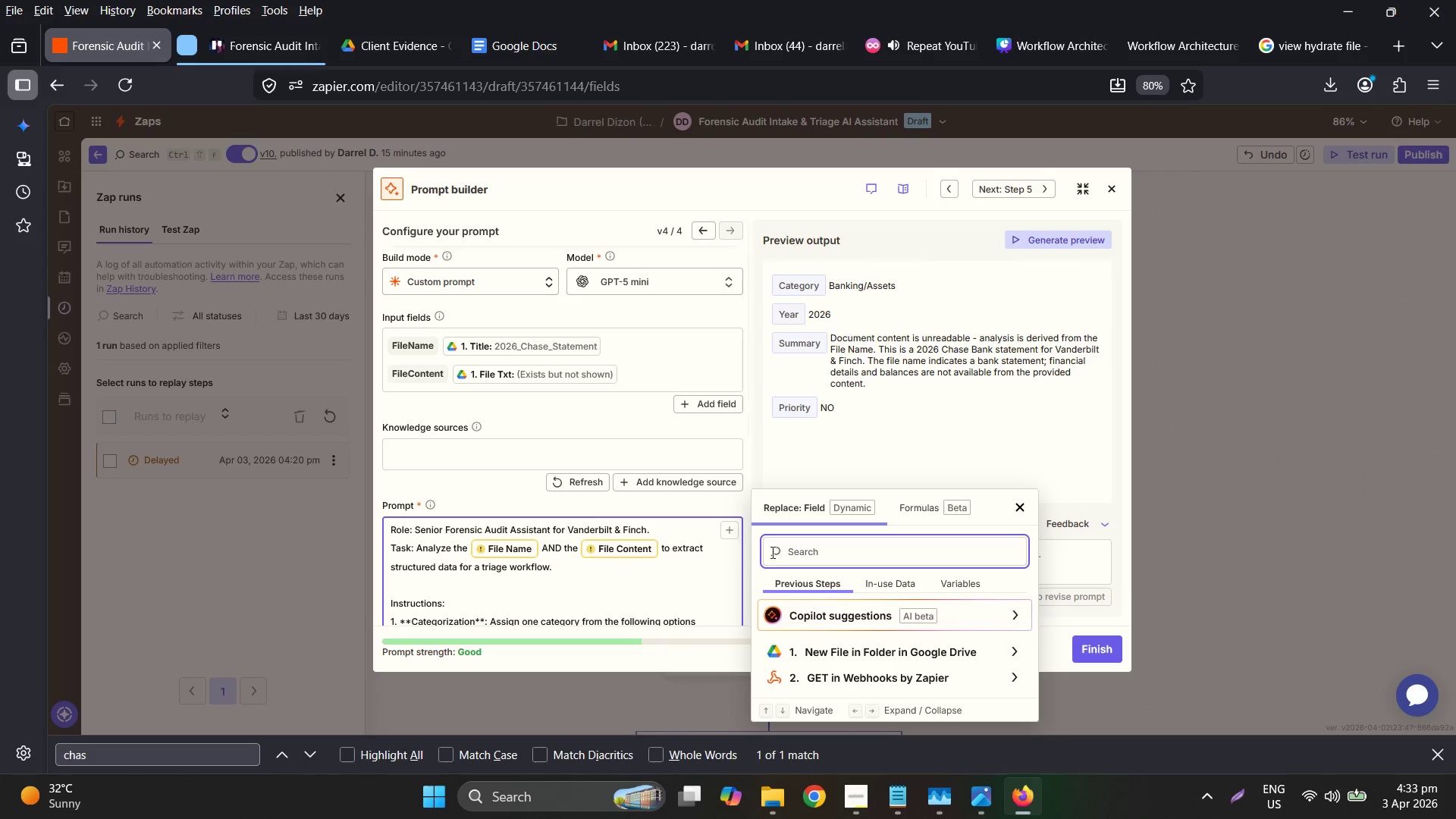 
left_click([934, 506])
 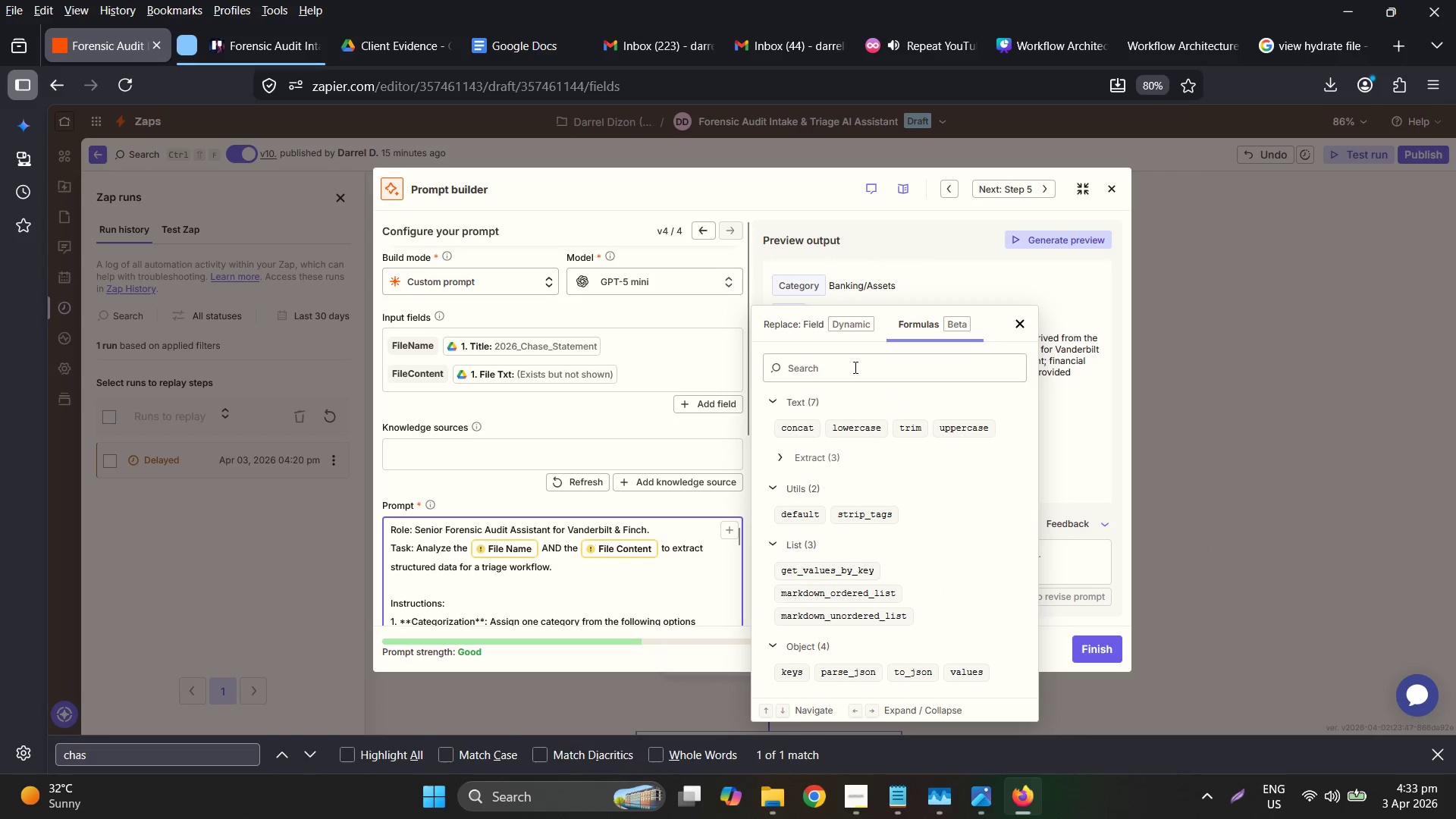 
left_click([818, 315])
 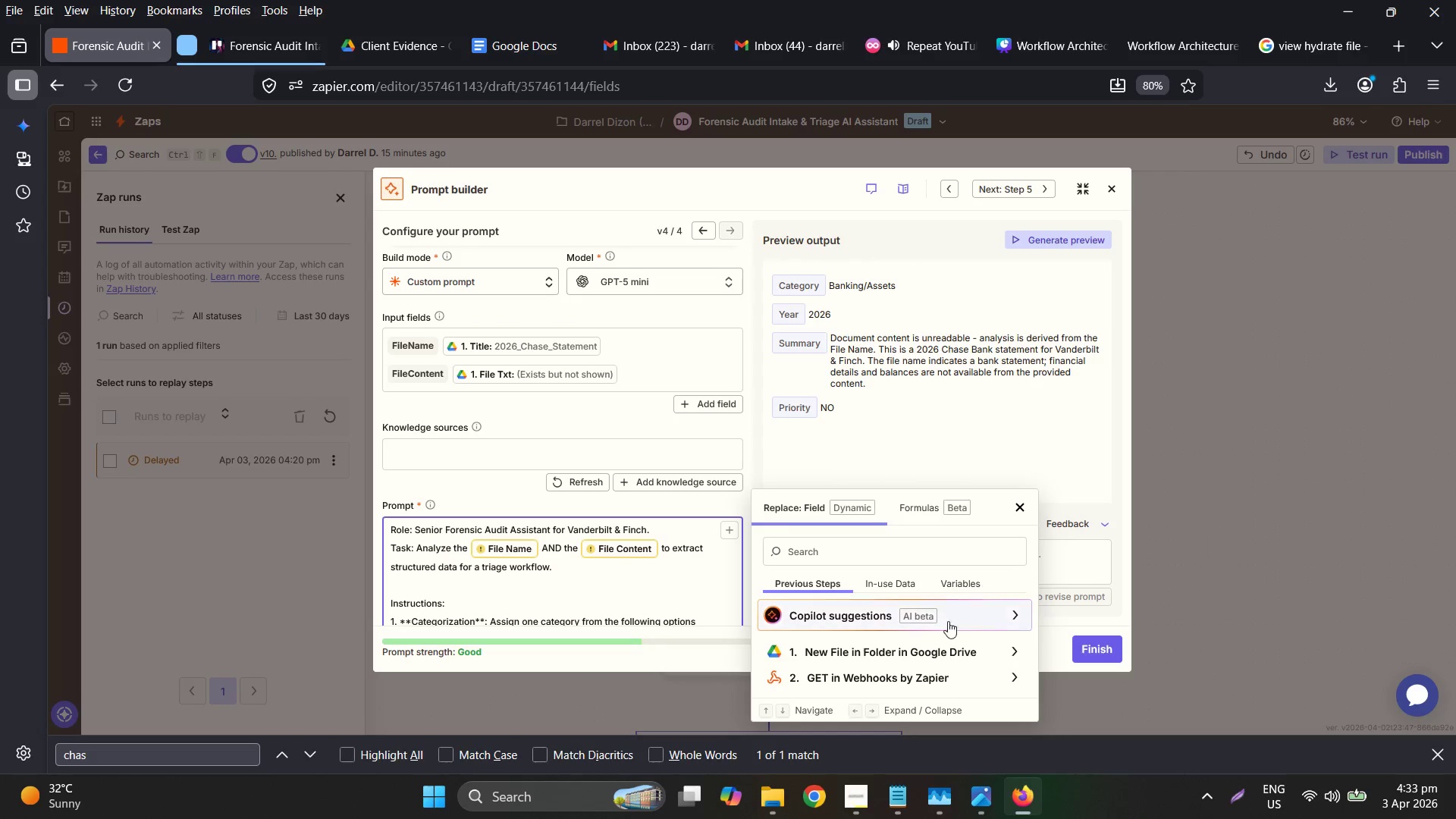 
scroll: coordinate [952, 665], scroll_direction: down, amount: 2.0
 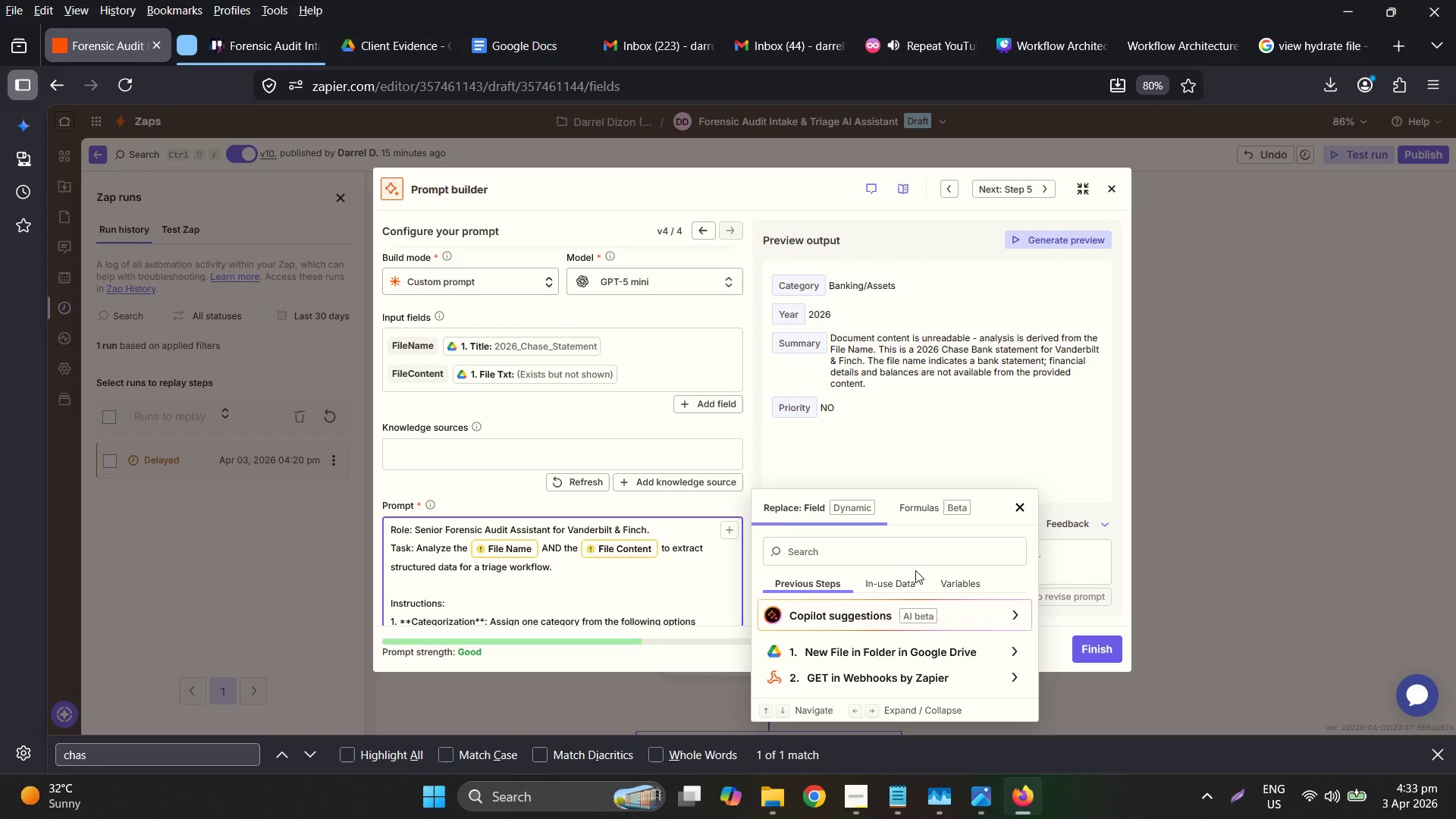 
left_click_drag(start_coordinate=[906, 580], to_coordinate=[898, 585])
 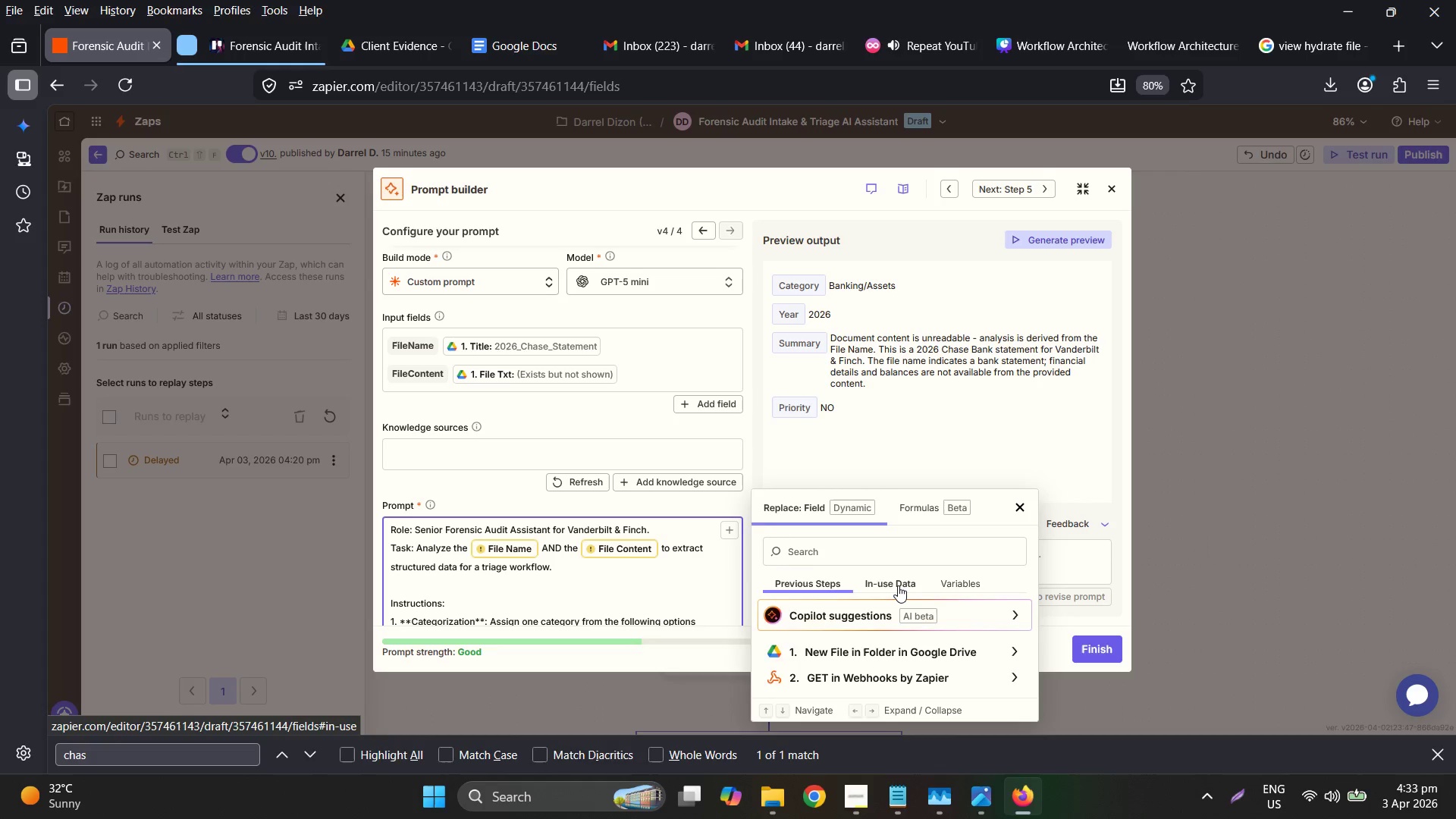 
double_click([898, 585])
 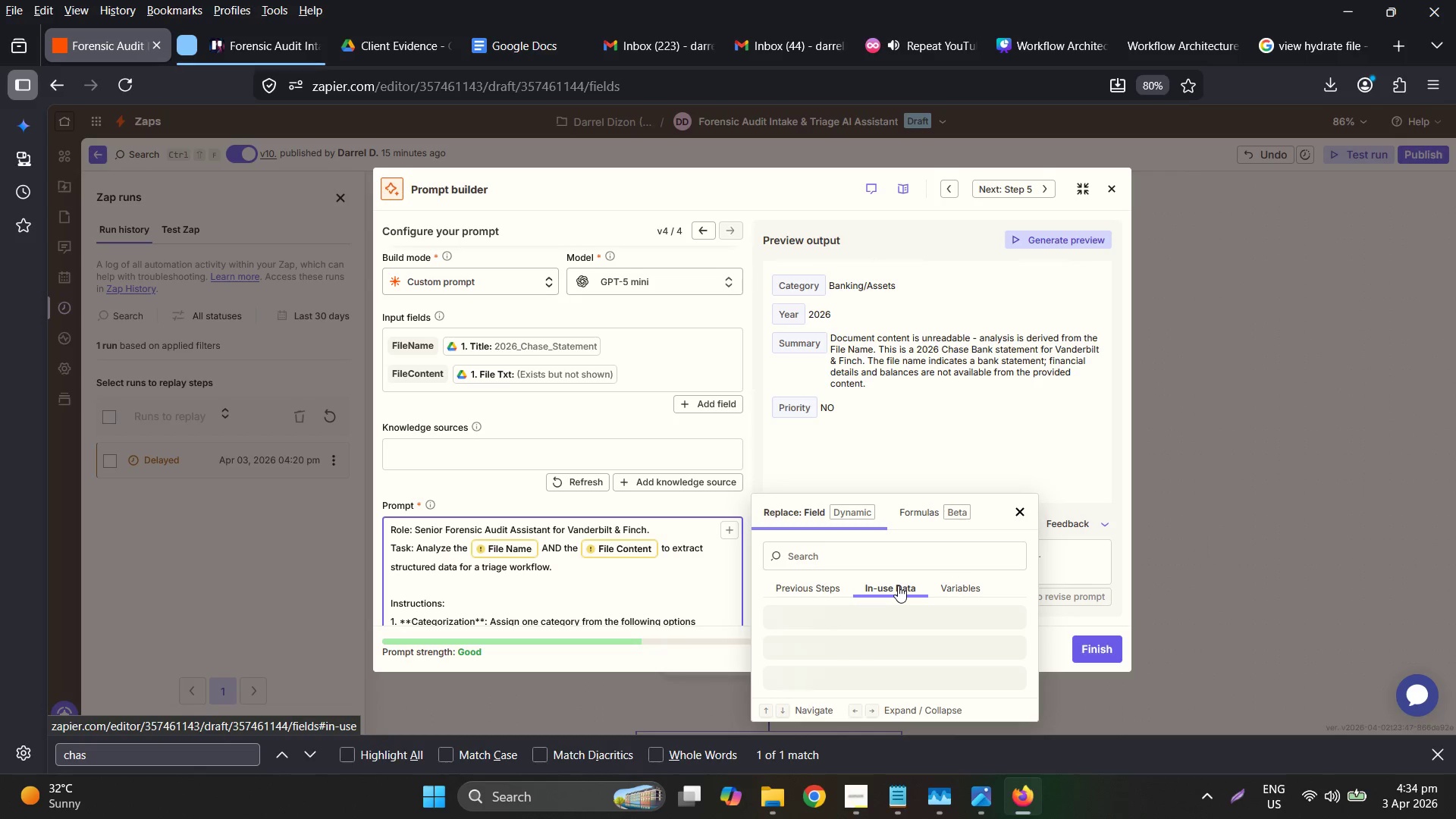 
mouse_move([954, 577])
 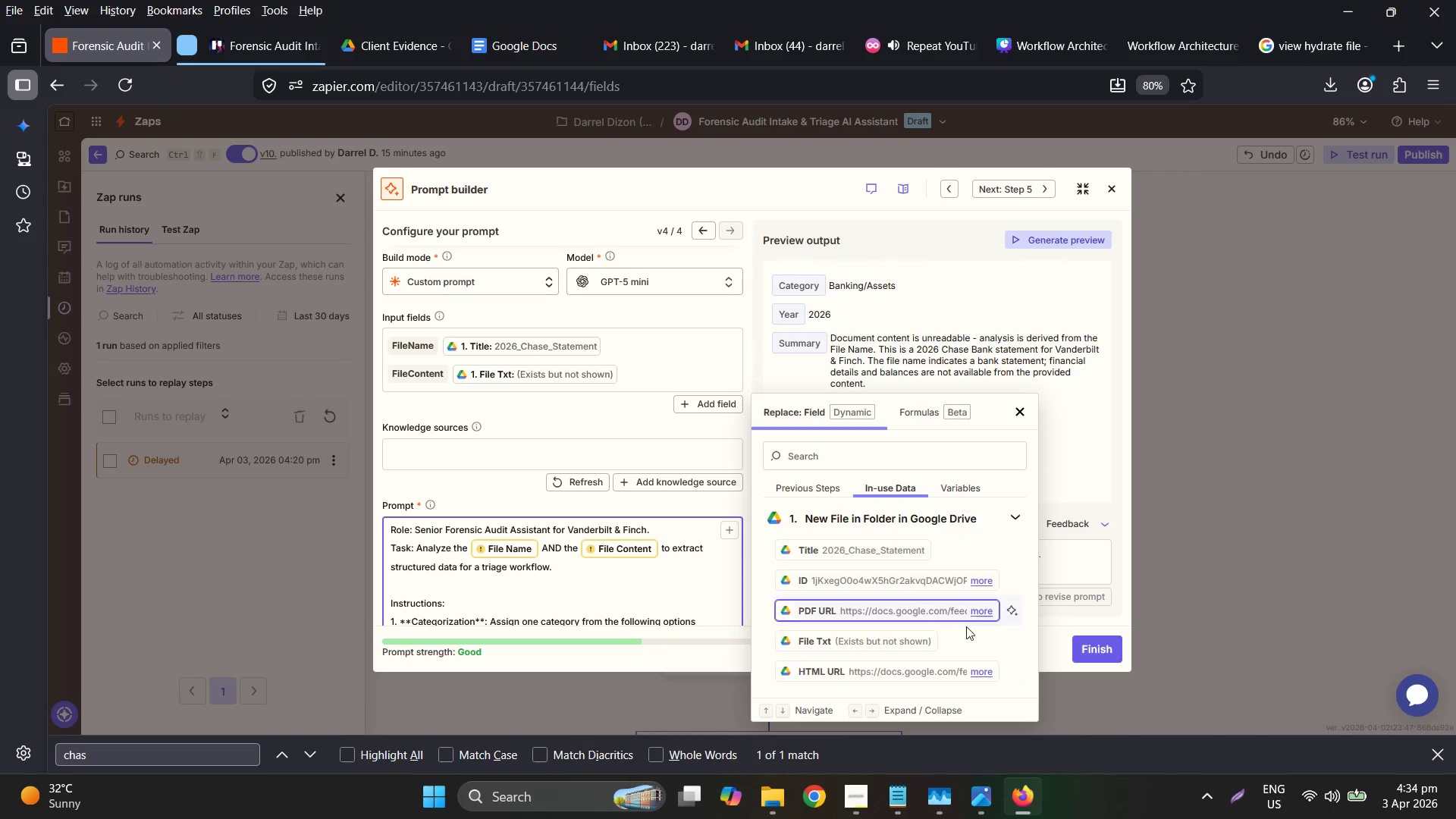 
left_click([973, 481])
 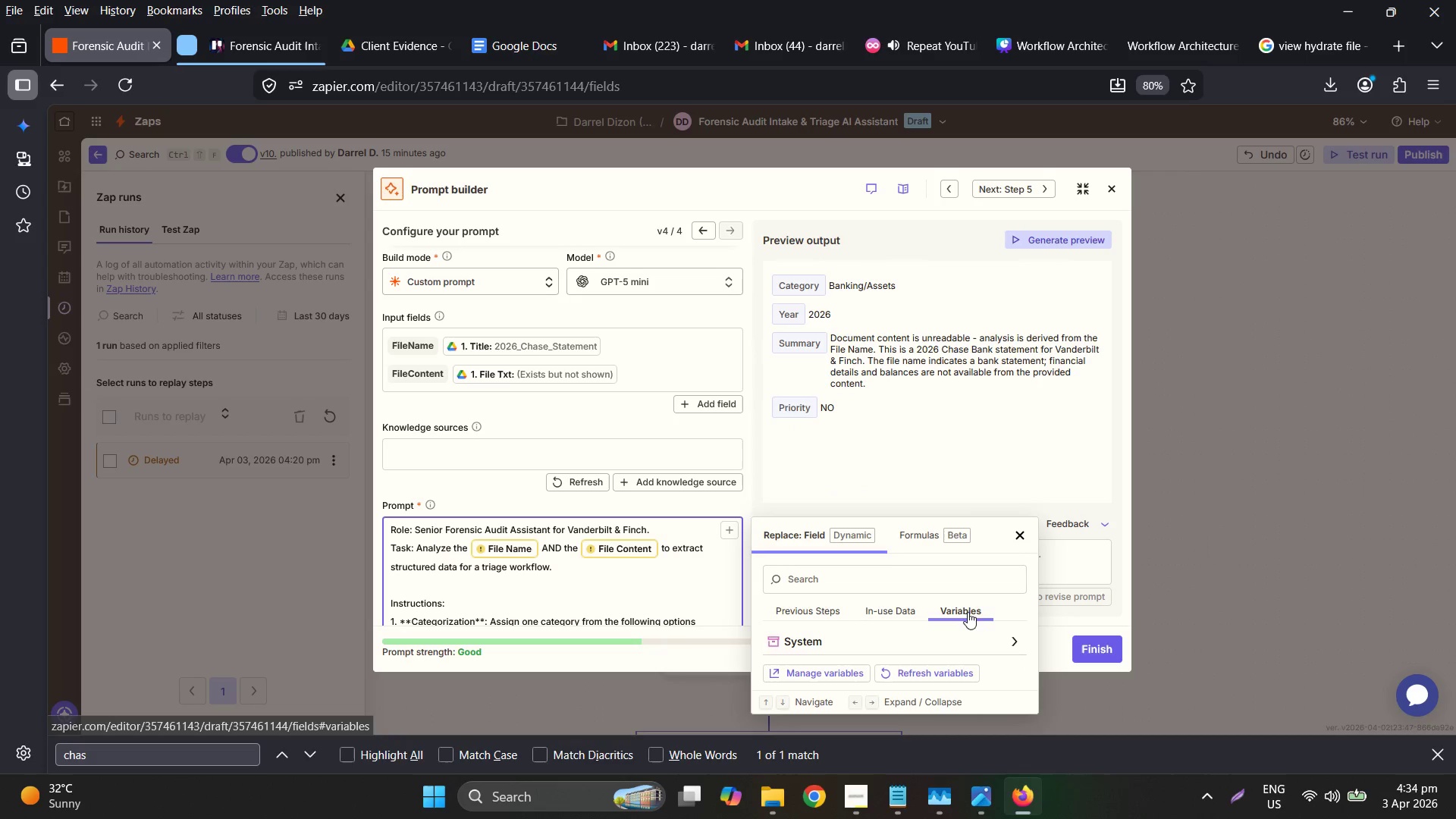 
scroll: coordinate [966, 635], scroll_direction: down, amount: 7.0
 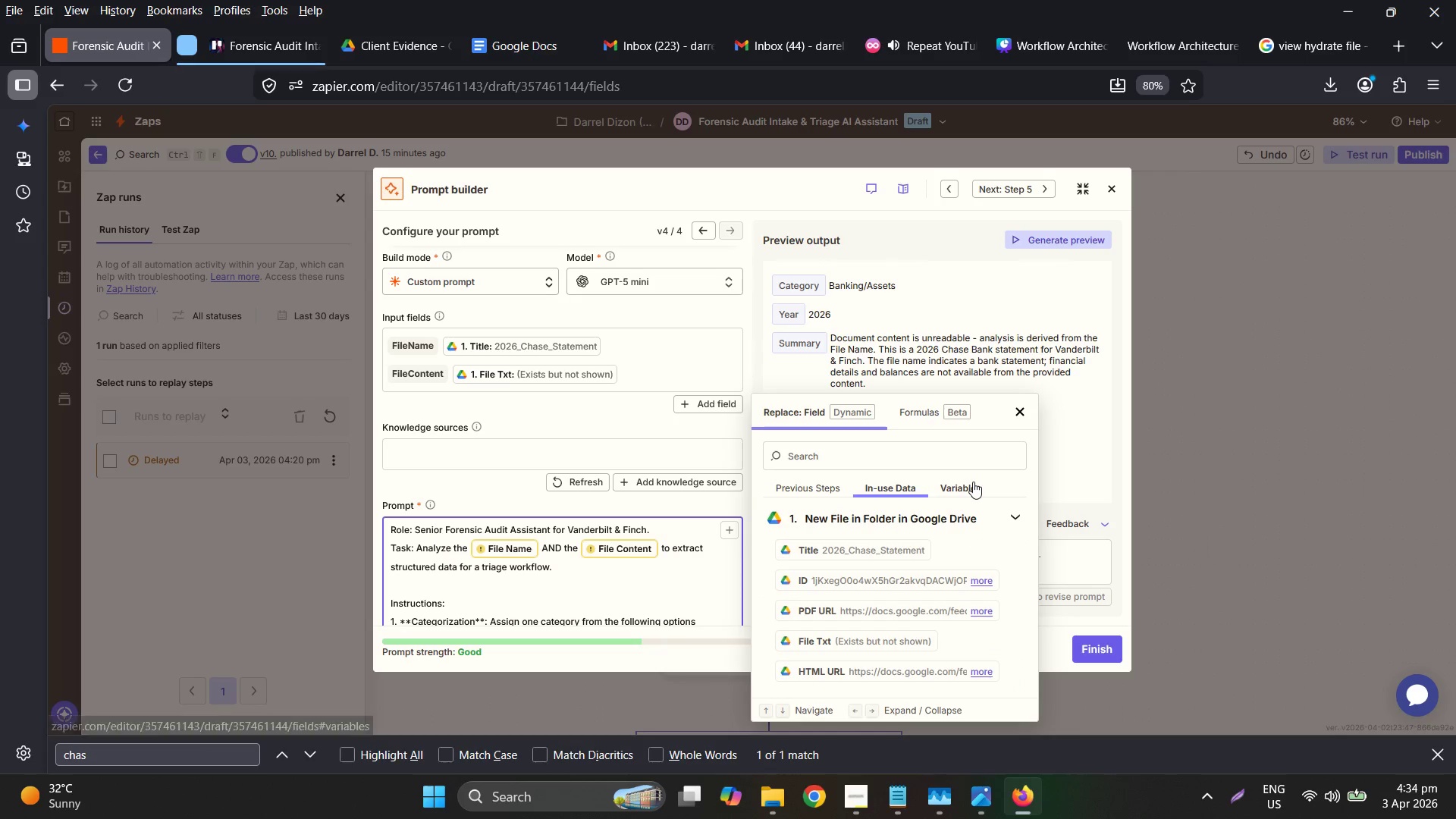 
left_click([946, 644])
 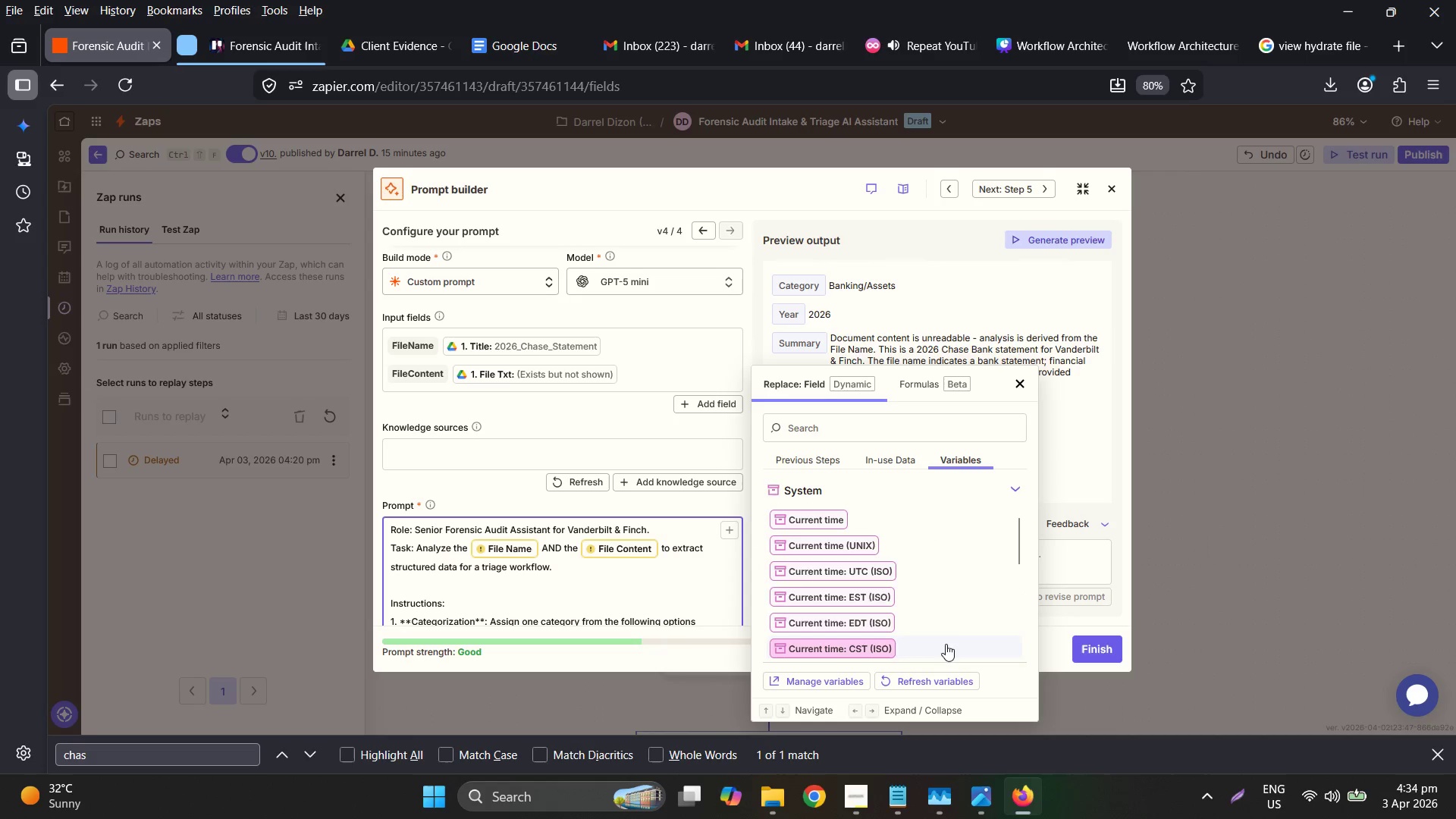 
scroll: coordinate [945, 601], scroll_direction: down, amount: 6.0
 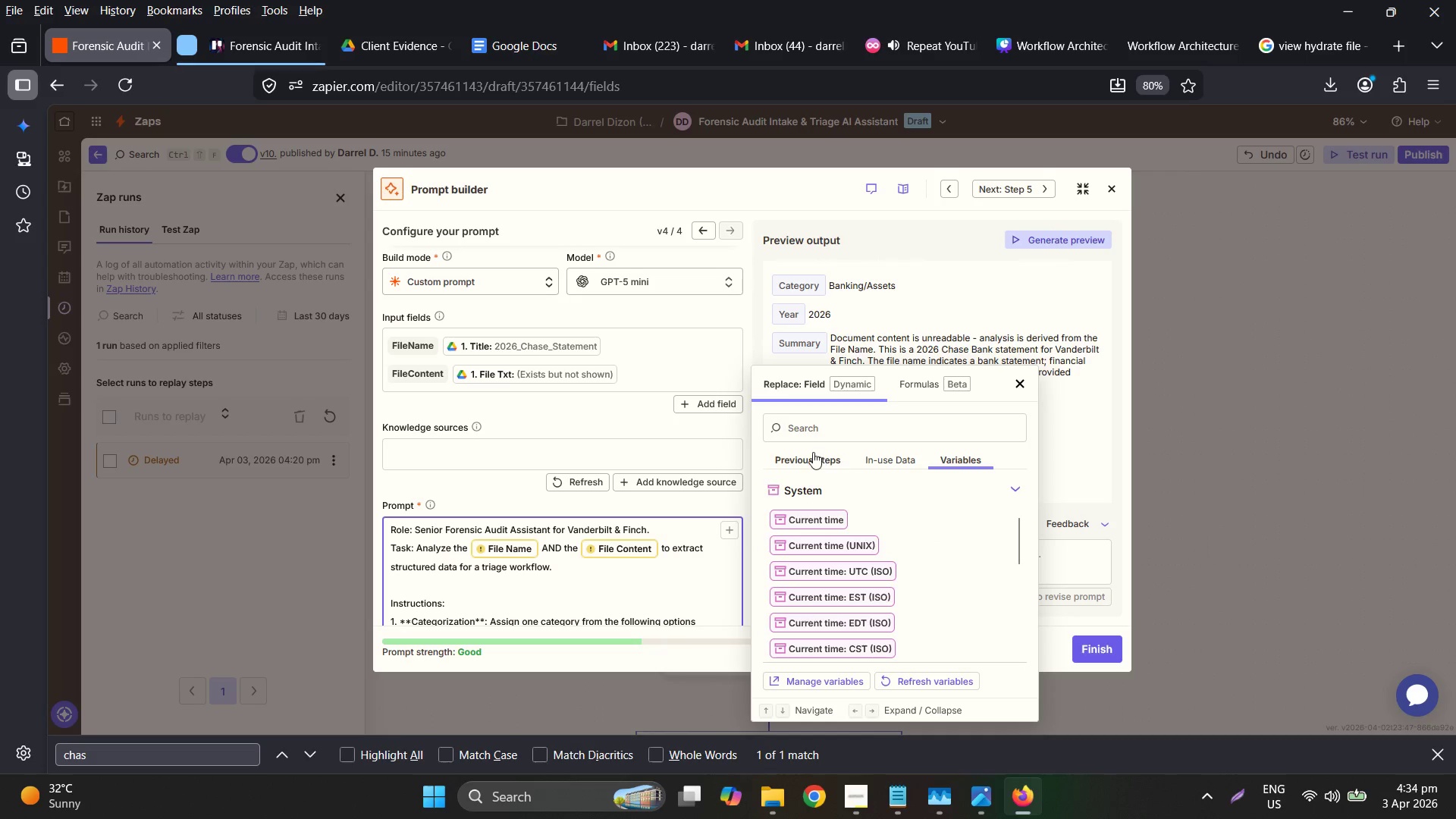 
left_click([813, 452])
 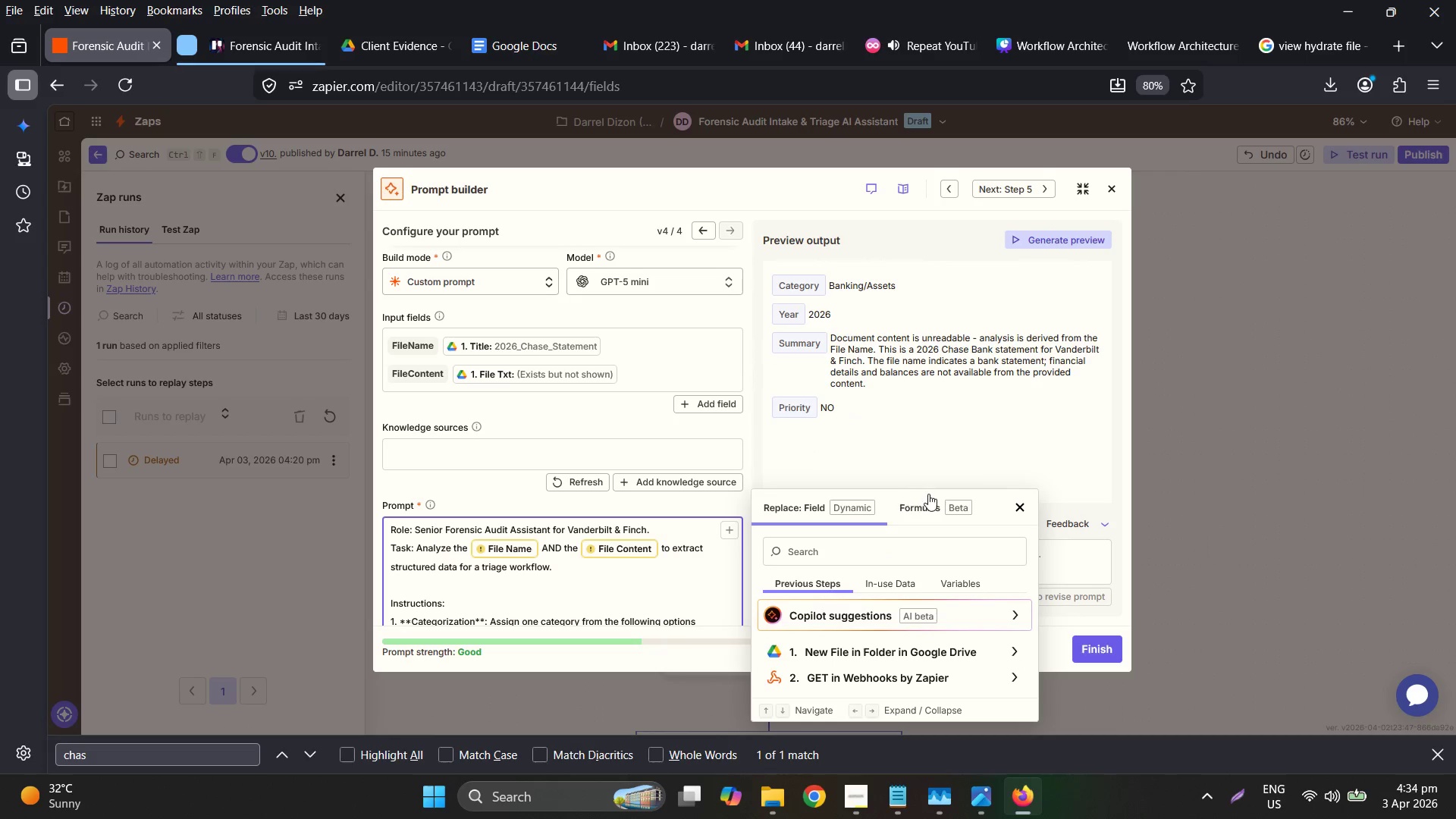 
left_click([929, 494])
 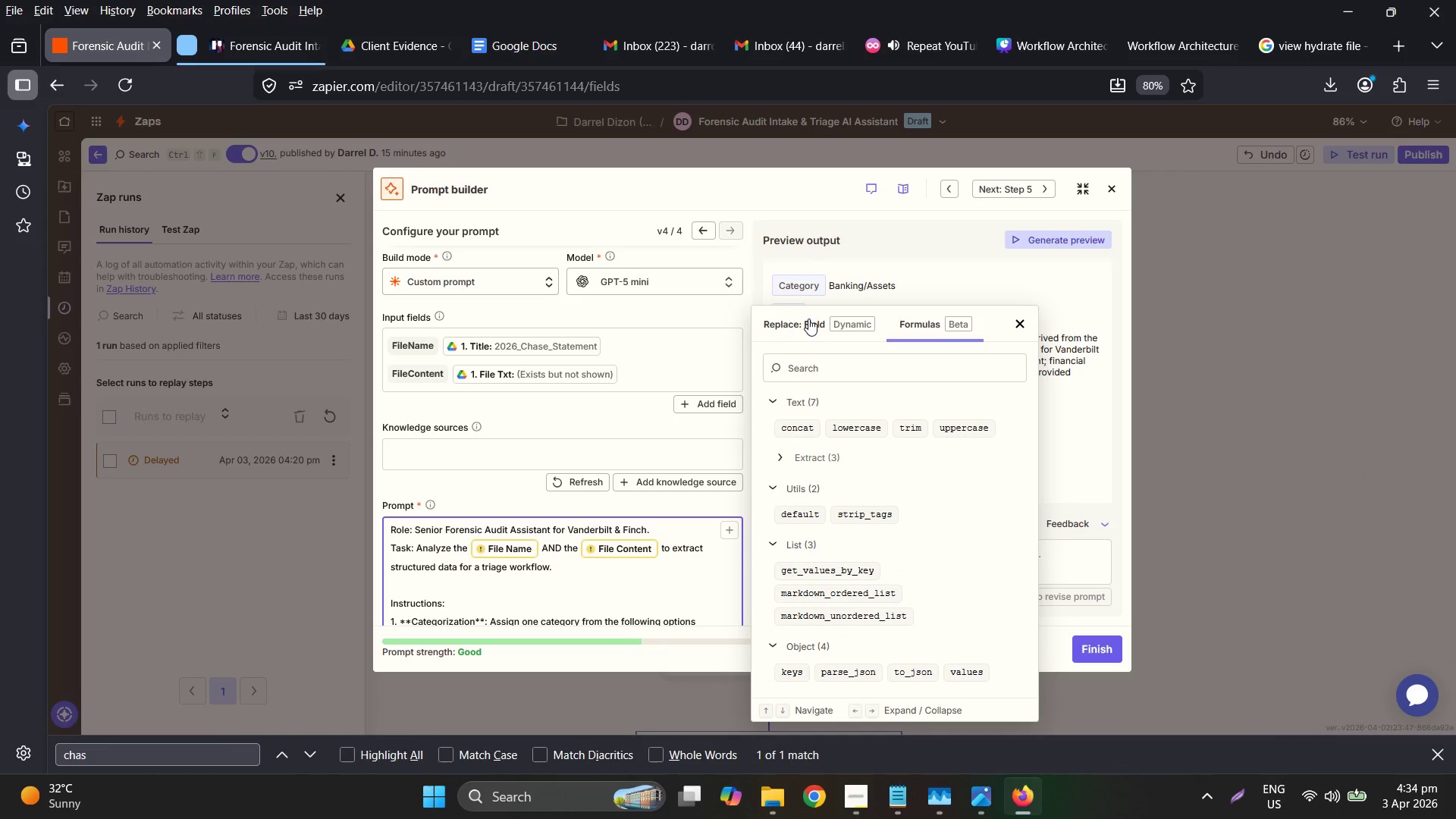 
left_click([808, 318])
 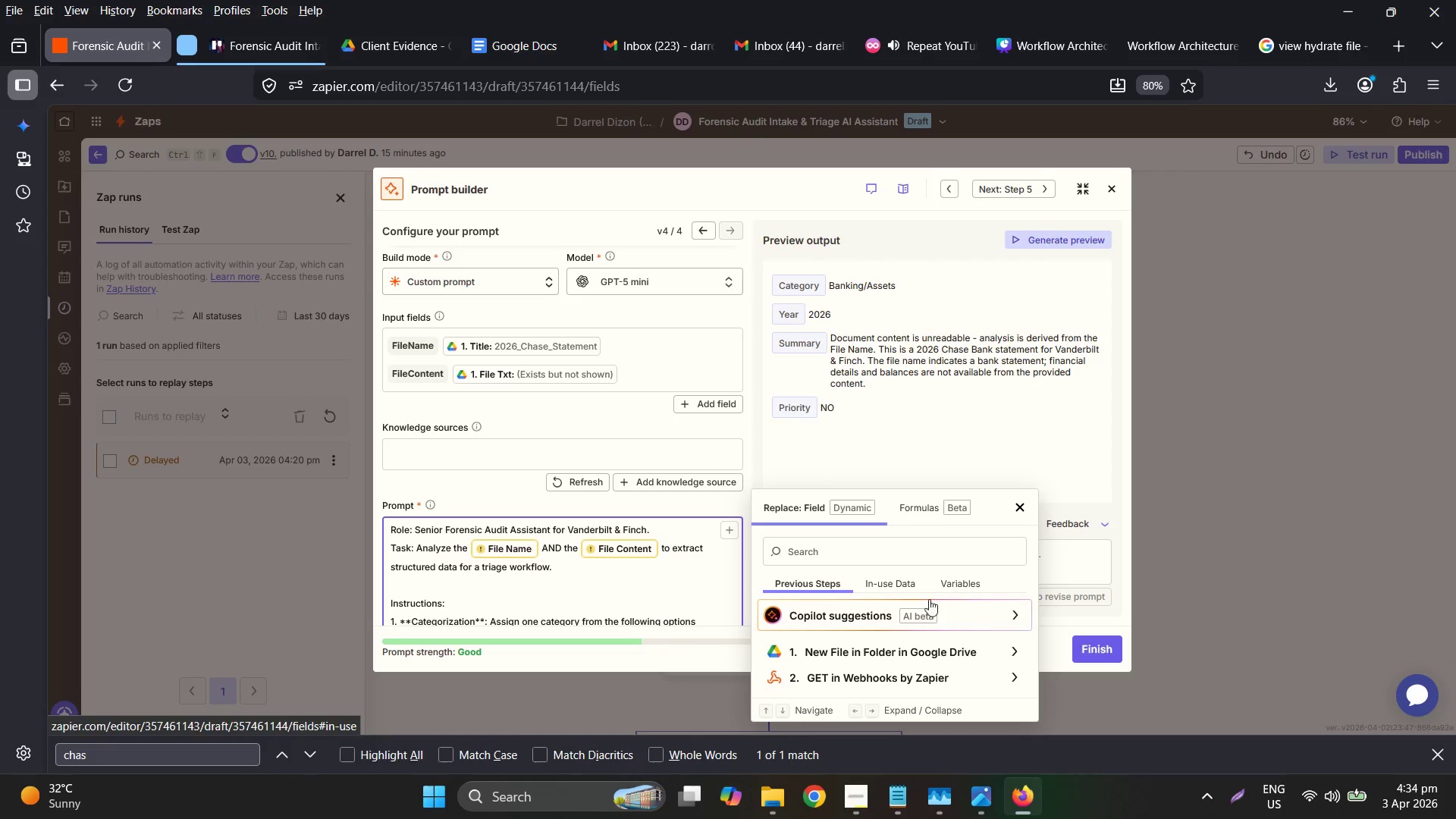 
scroll: coordinate [938, 654], scroll_direction: down, amount: 2.0
 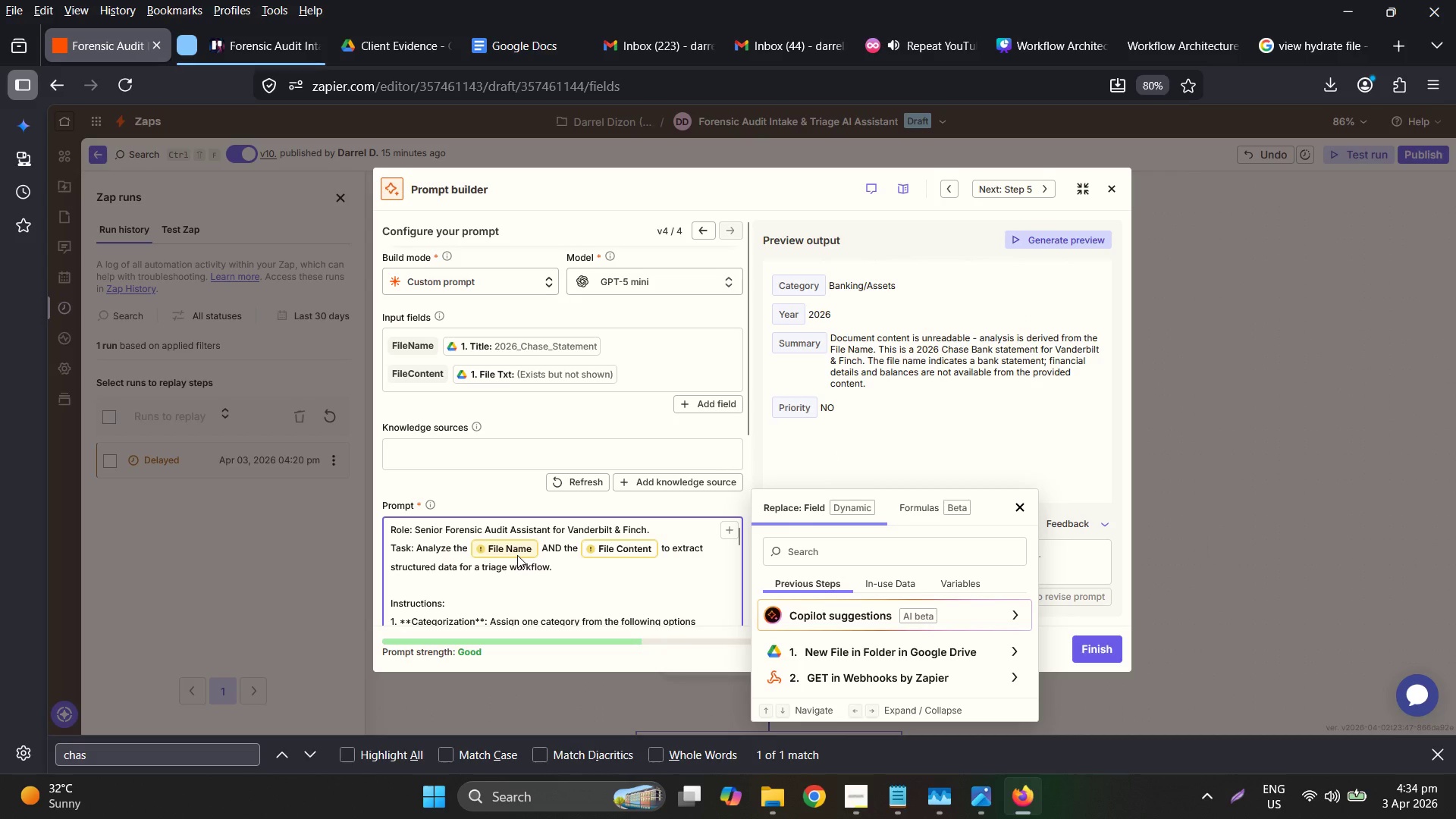 
left_click([517, 555])
 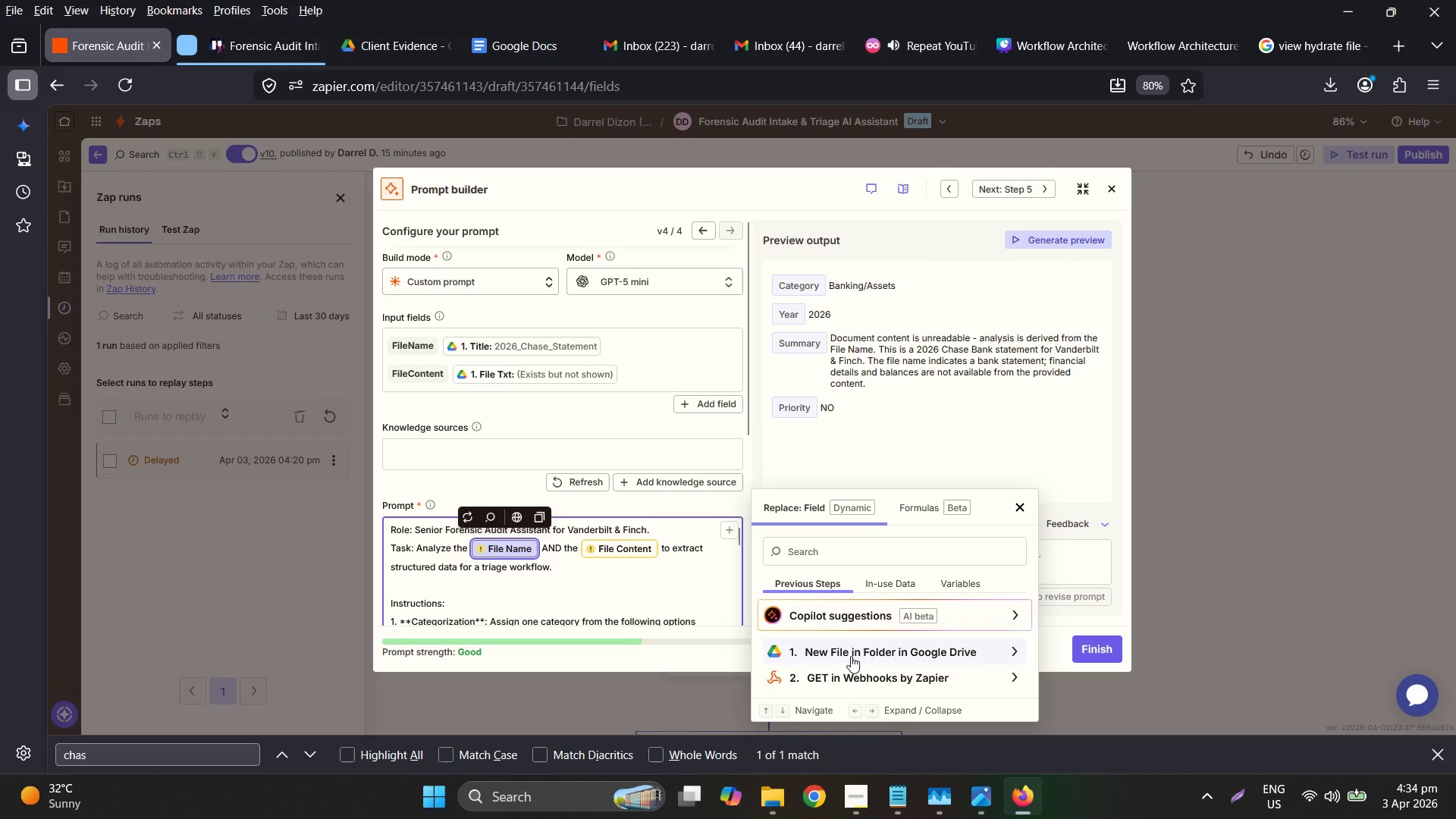 
wait(17.86)
 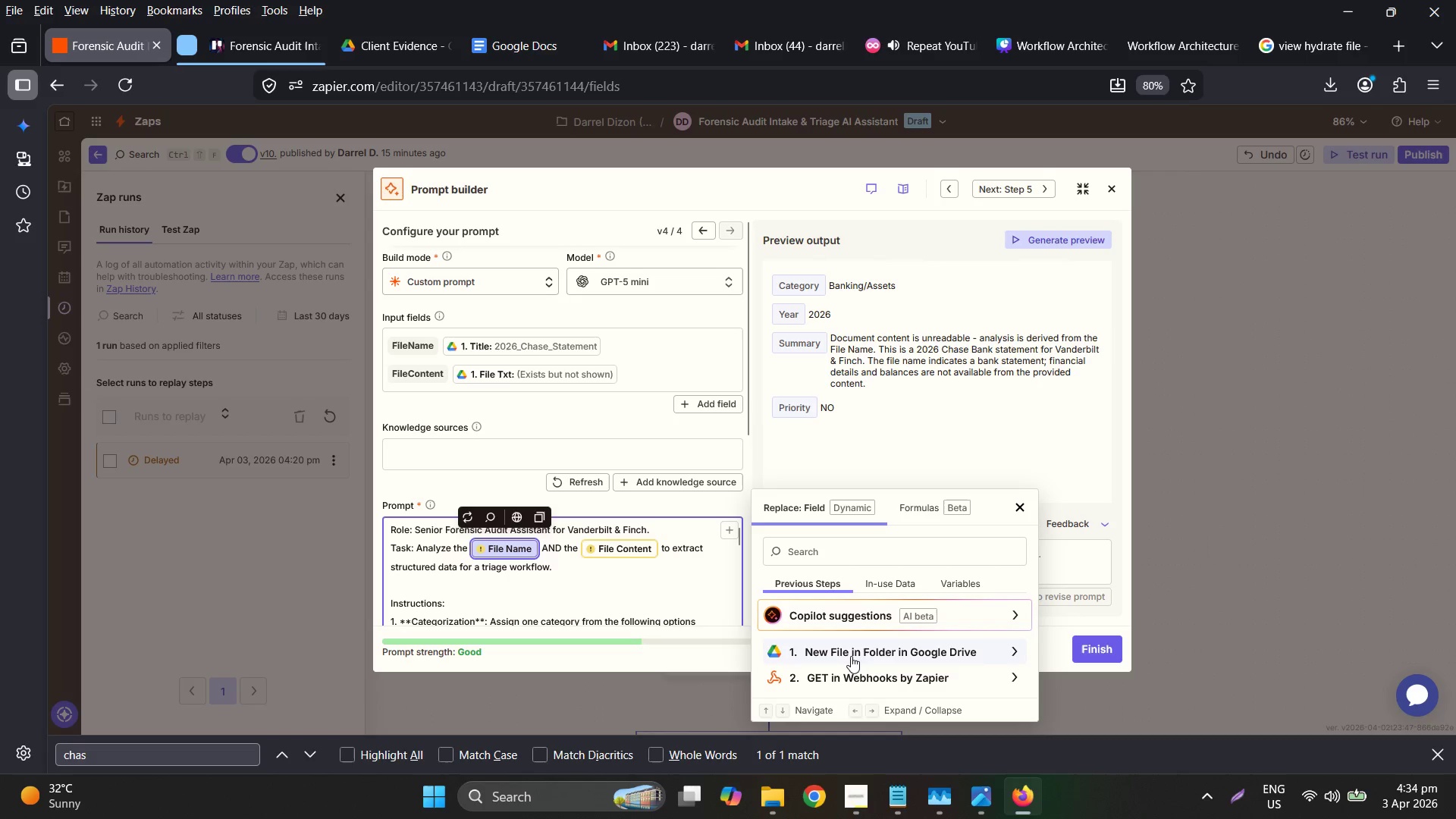 
scroll: coordinate [891, 439], scroll_direction: down, amount: 9.0
 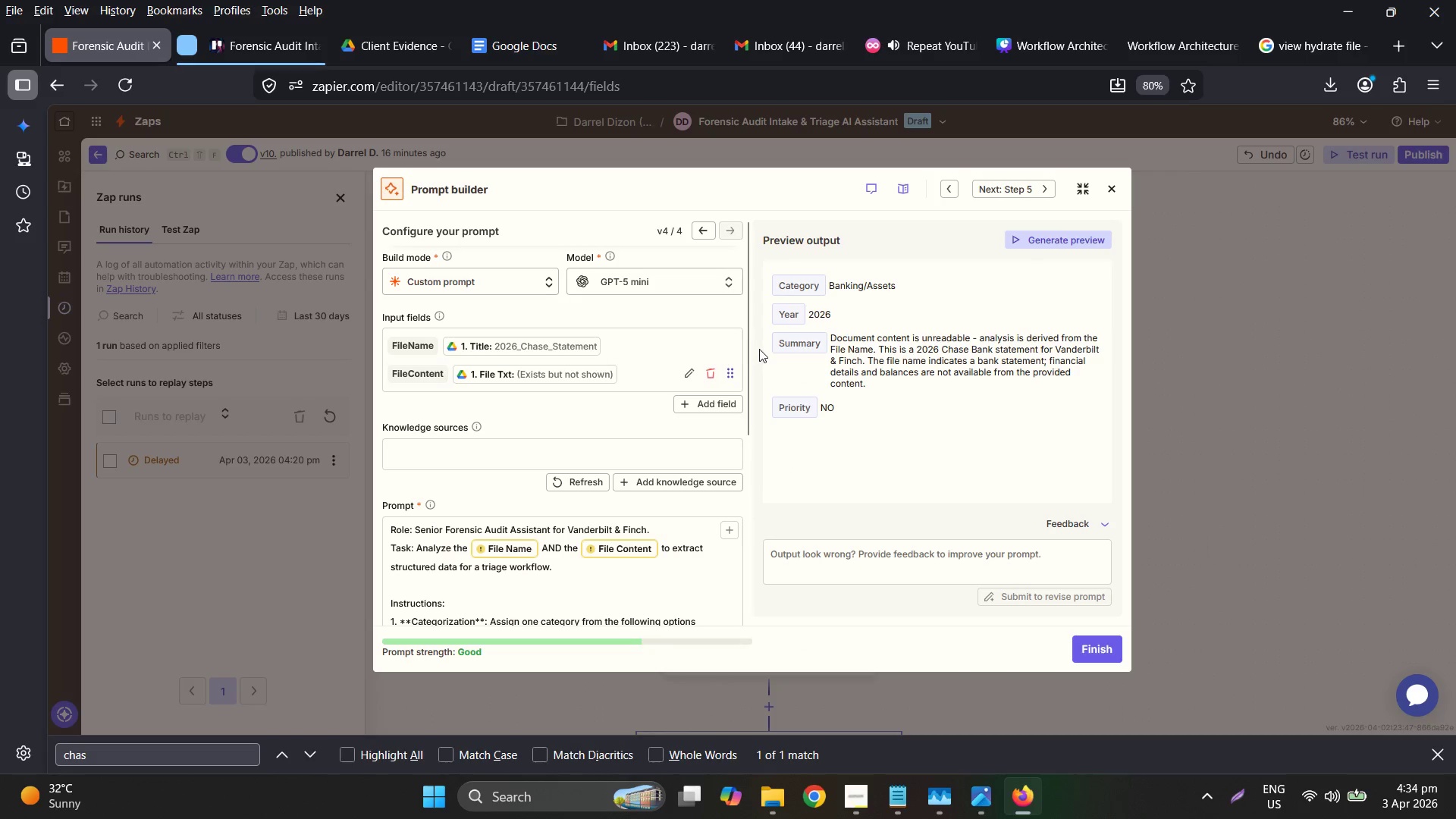 
wait(12.67)
 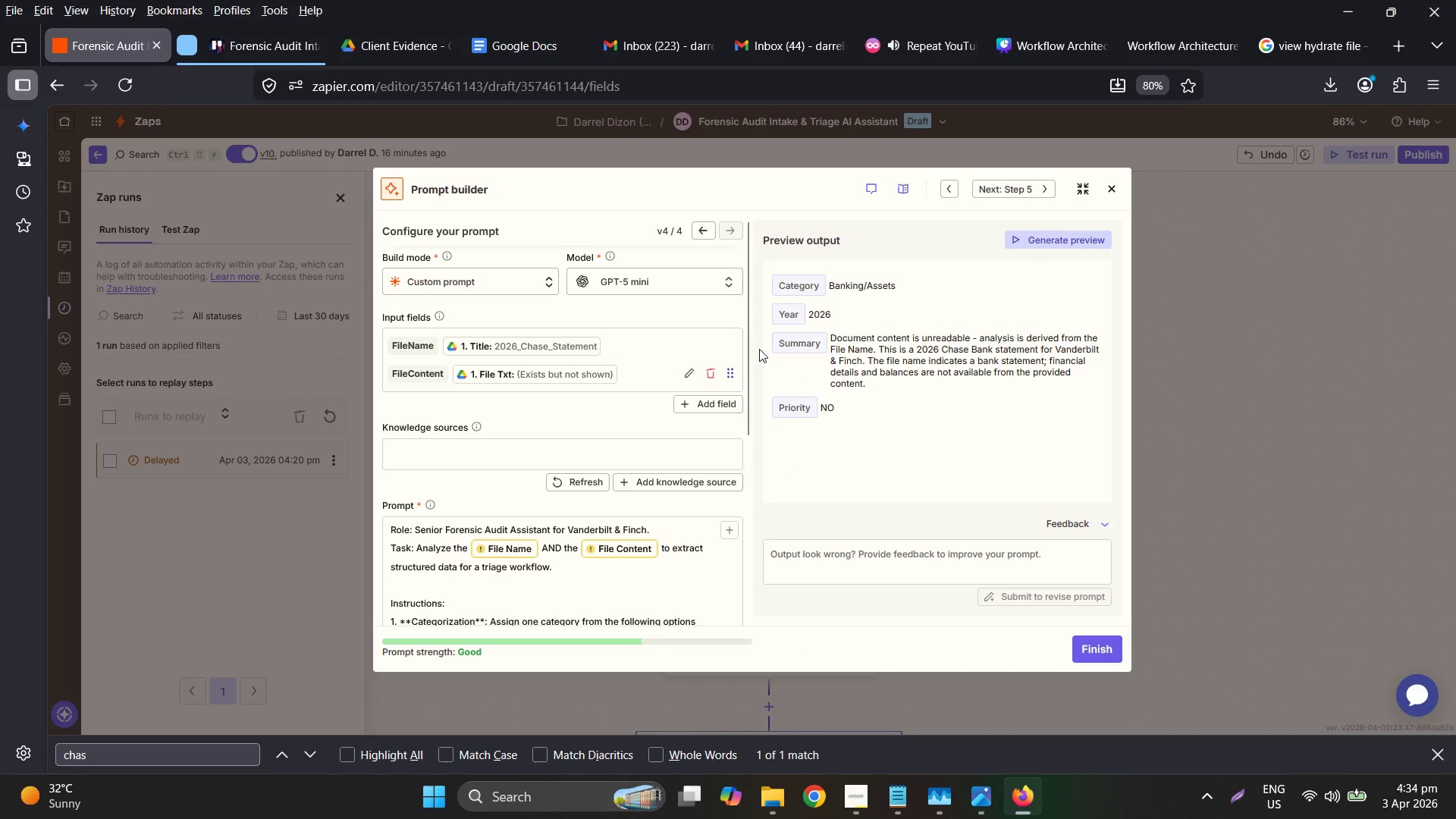 
scroll: coordinate [642, 322], scroll_direction: up, amount: 6.0
 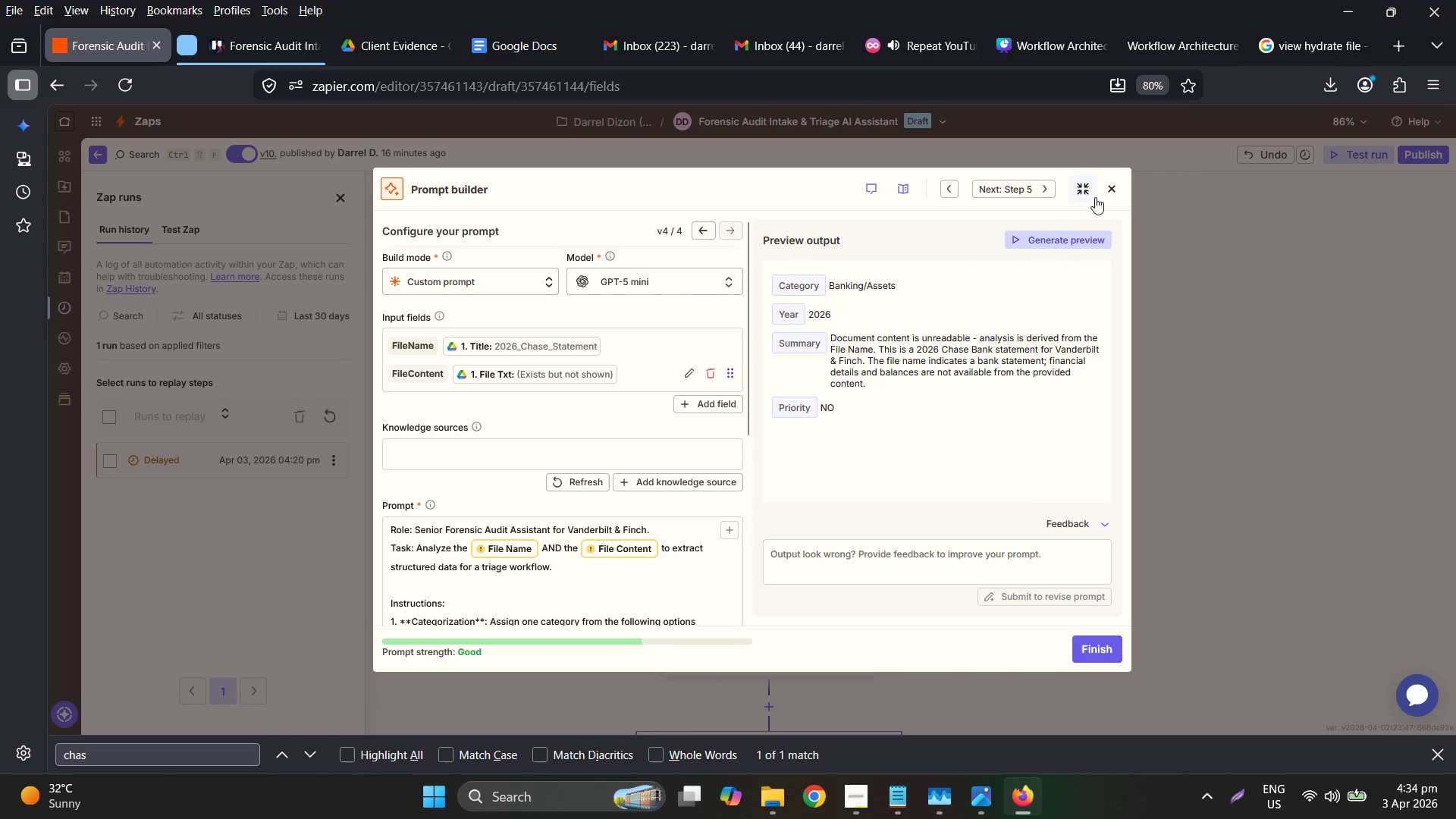 
left_click([1077, 191])
 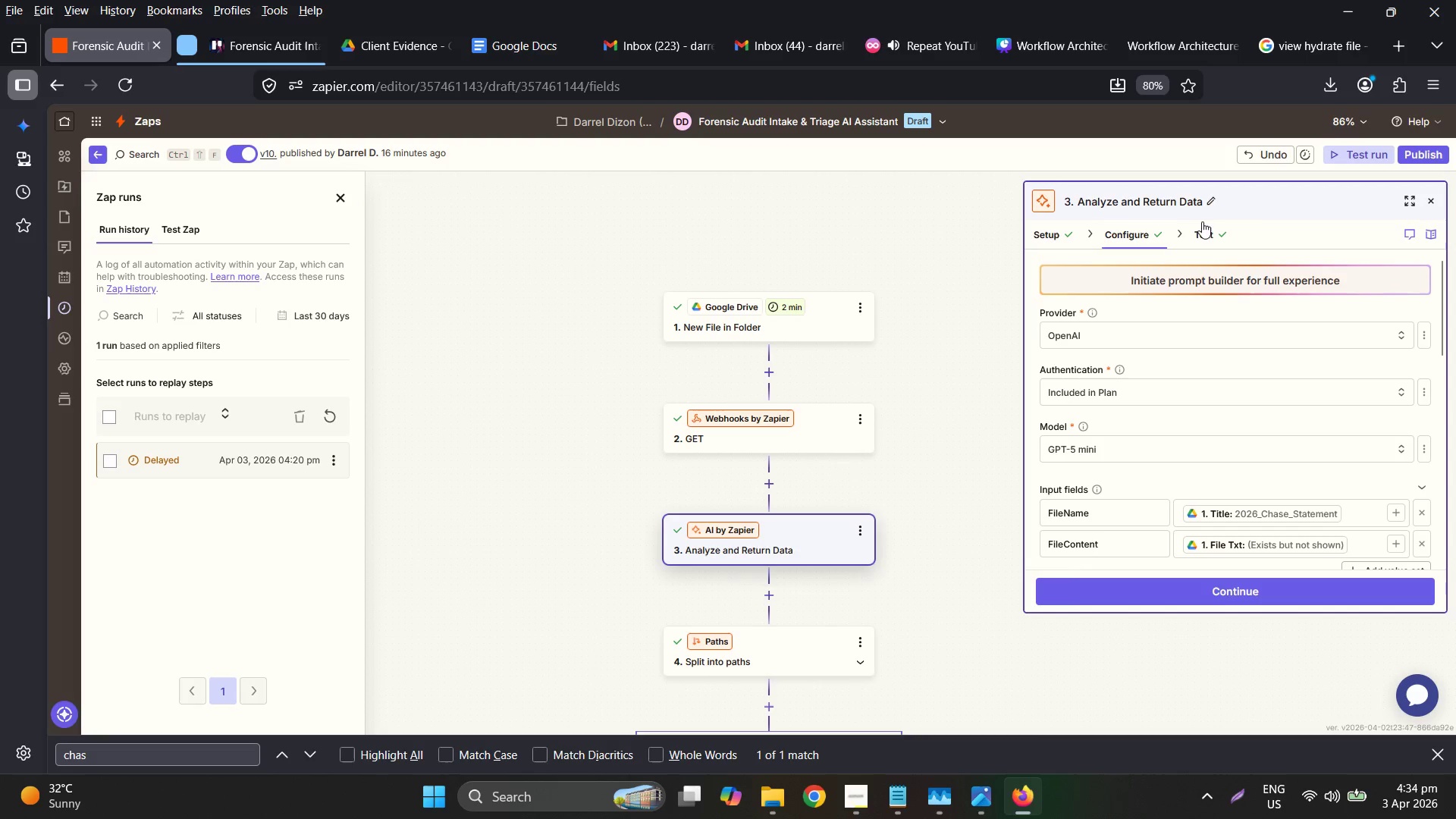 
double_click([1207, 224])
 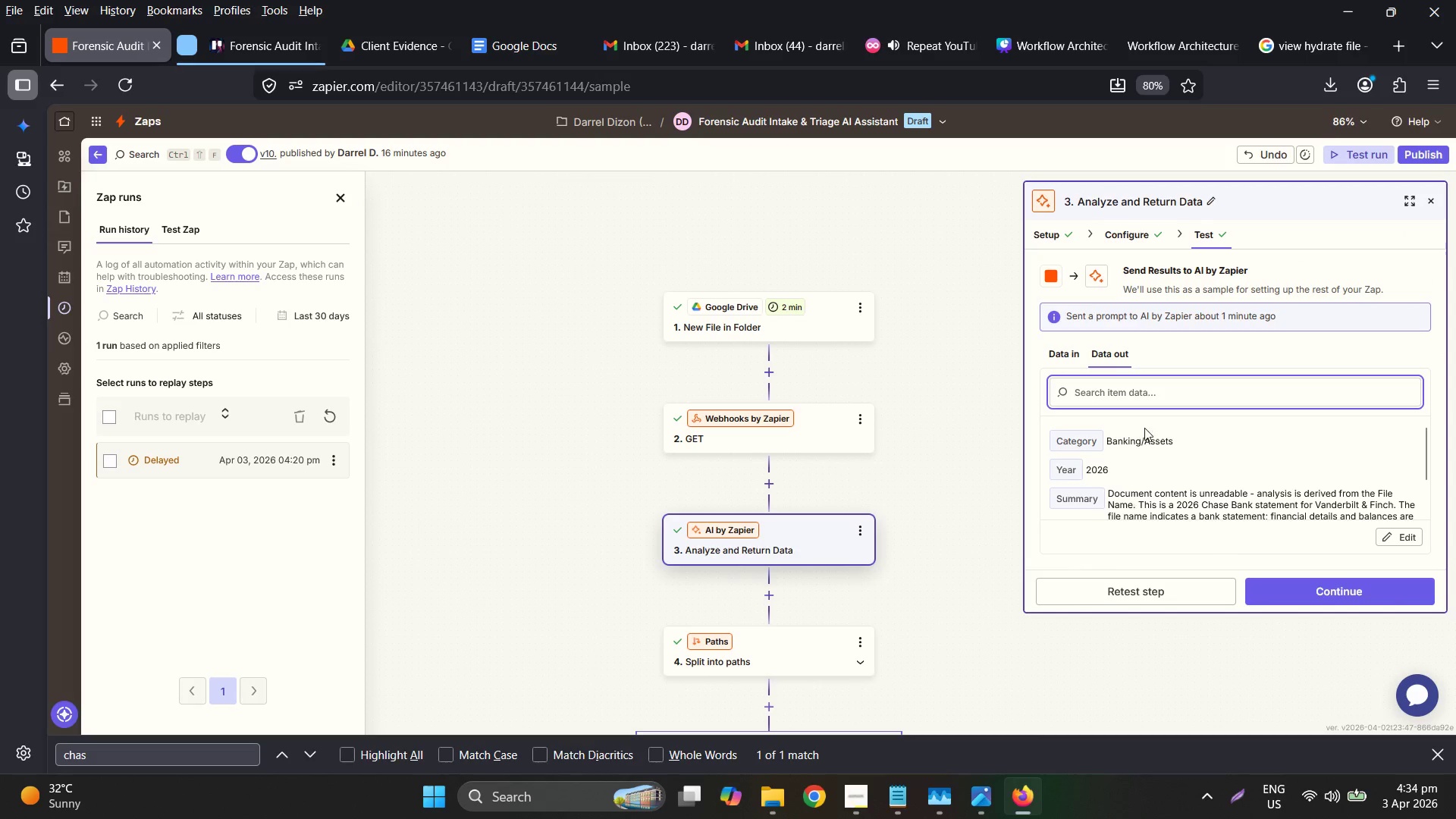 
left_click([1060, 349])
 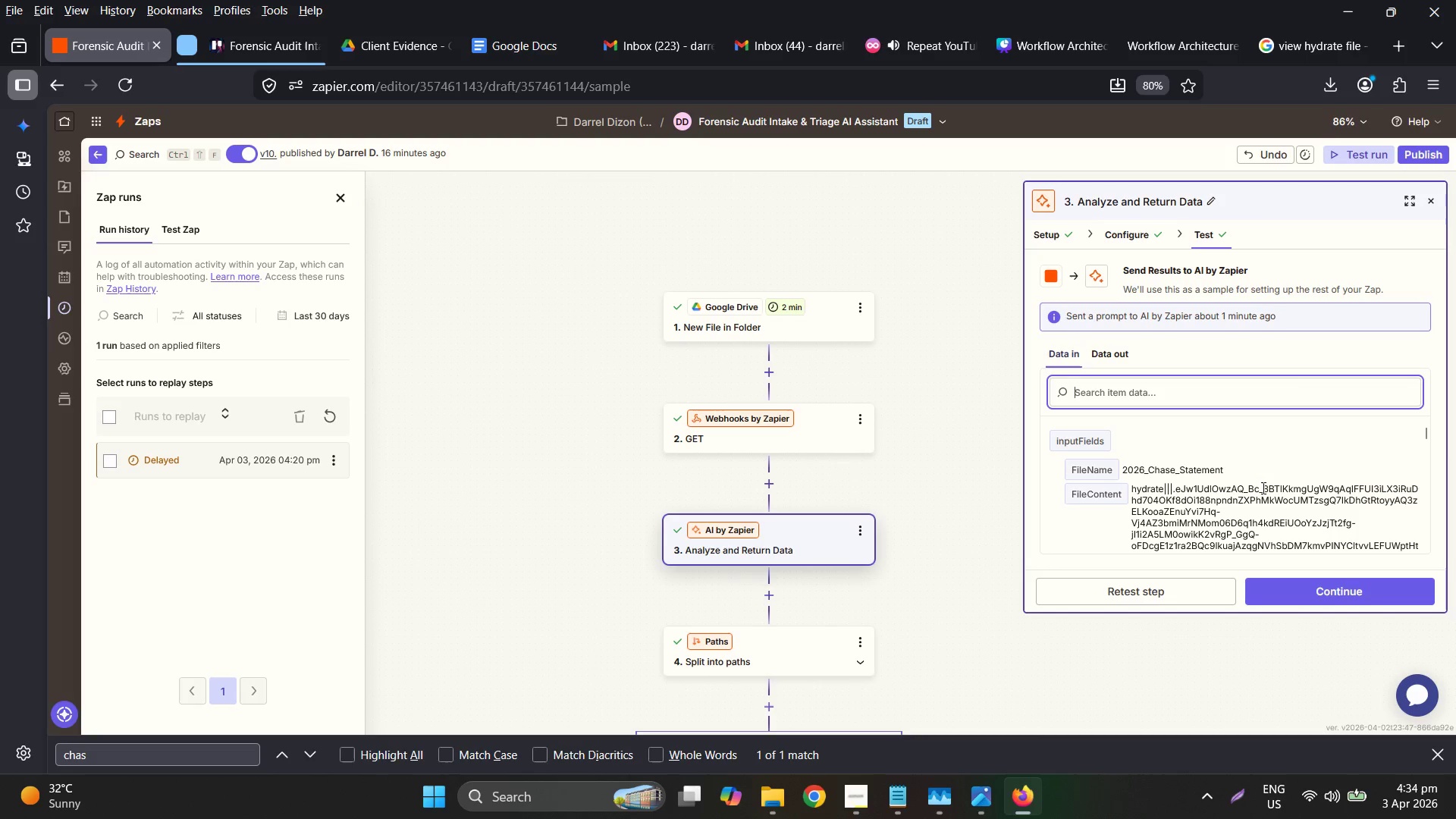 
scroll: coordinate [1263, 490], scroll_direction: down, amount: 2.0
 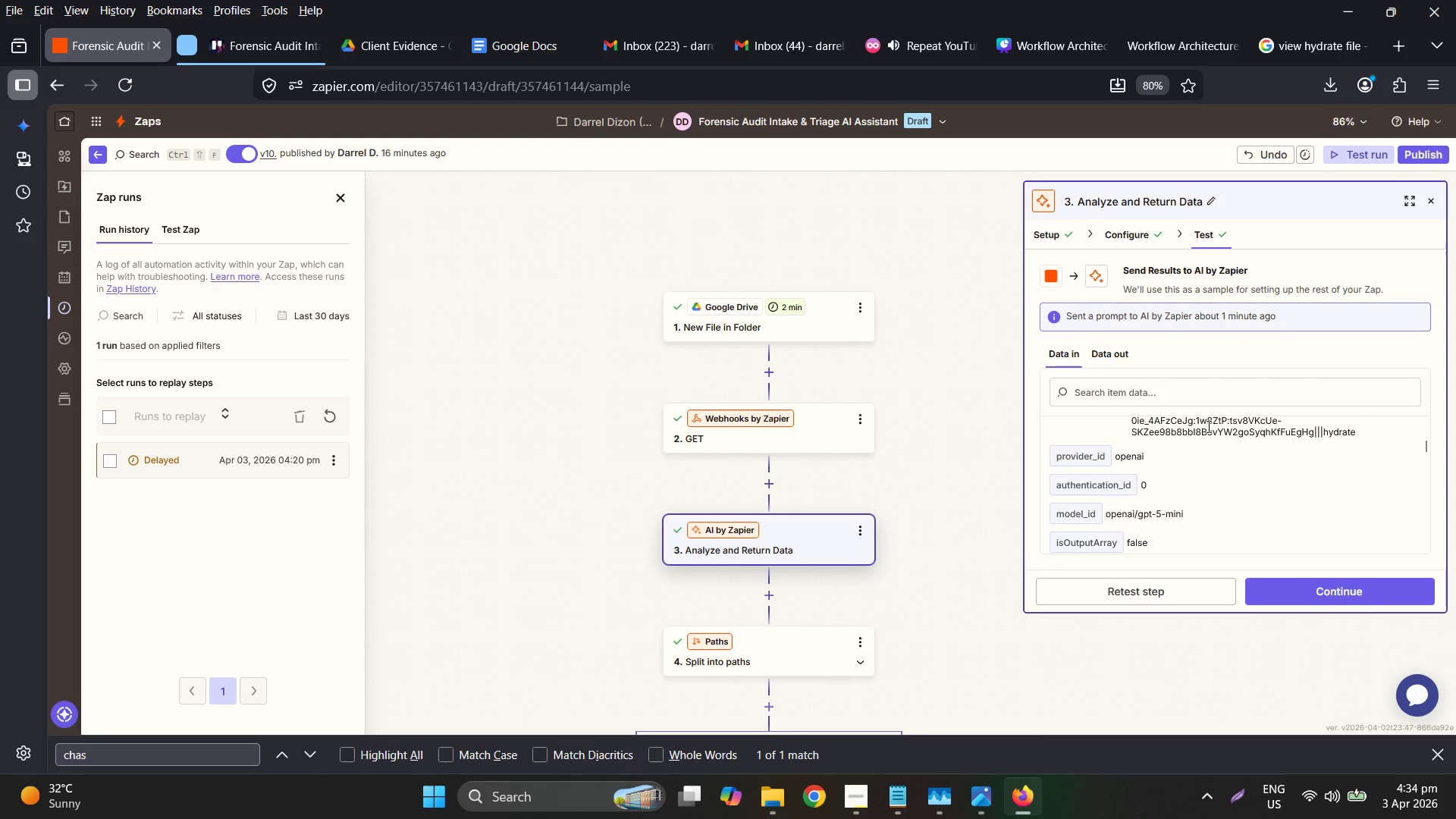 
scroll: coordinate [1219, 428], scroll_direction: up, amount: 2.0
 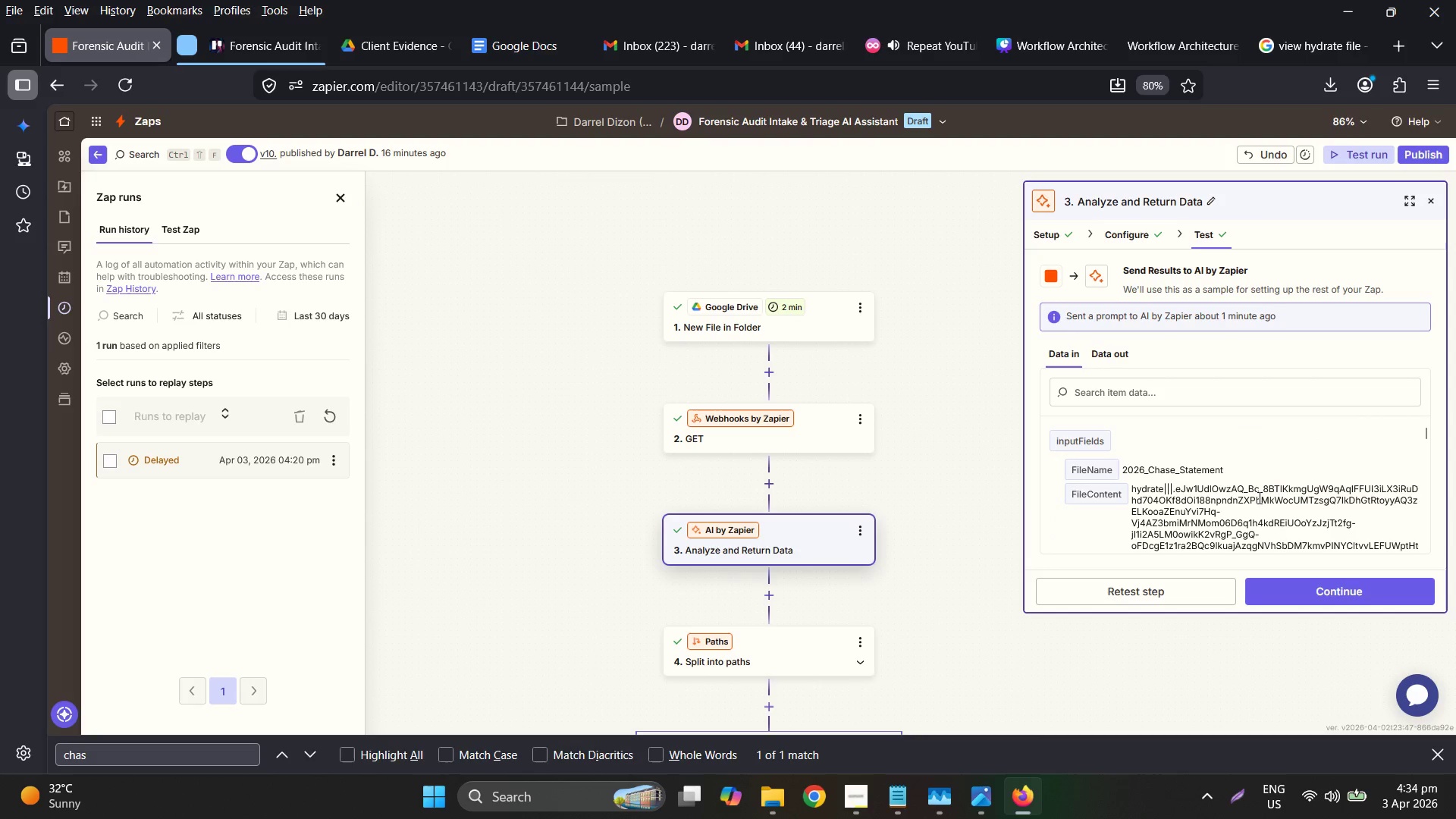 
double_click([1258, 499])
 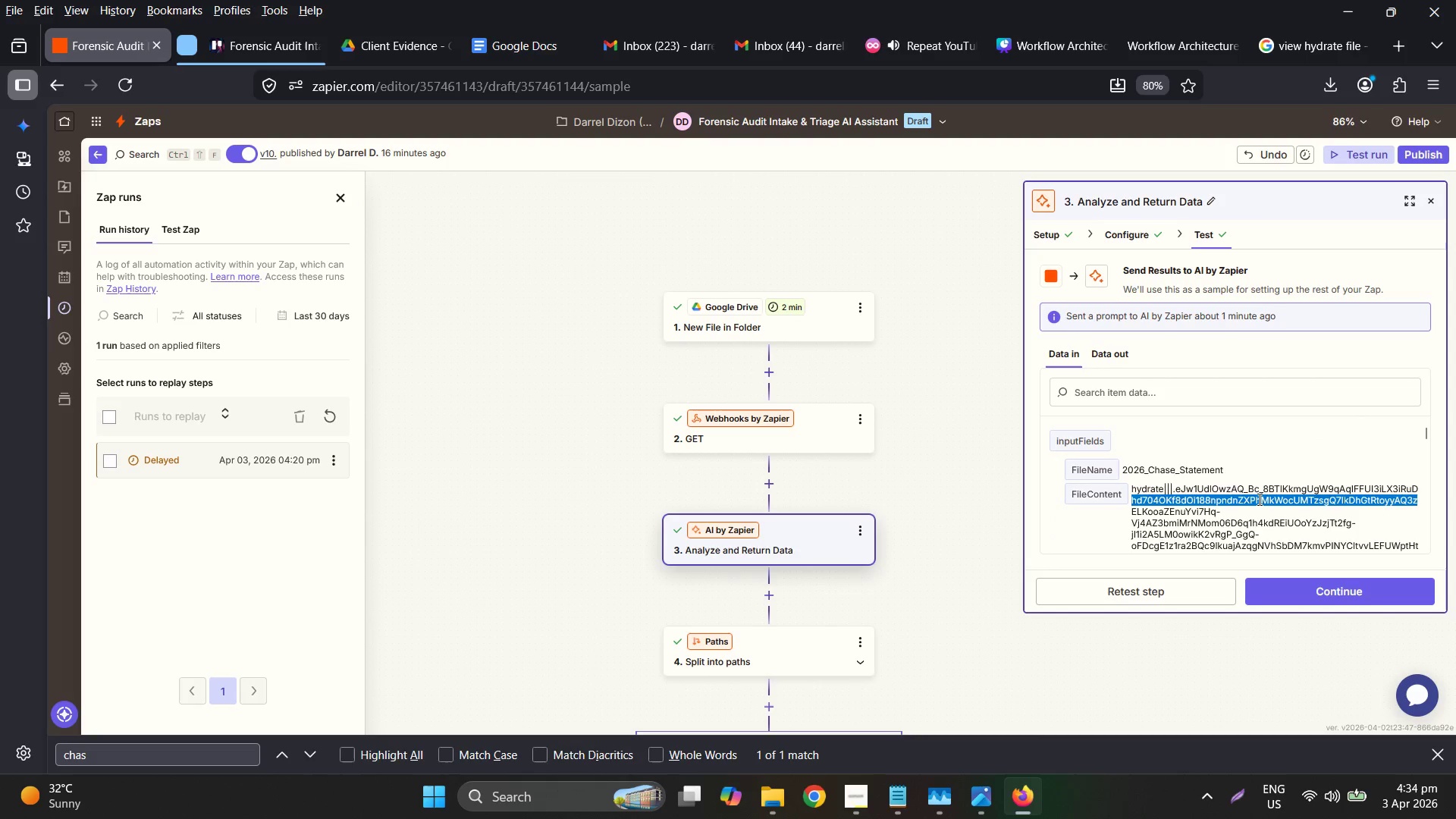 
triple_click([1258, 498])
 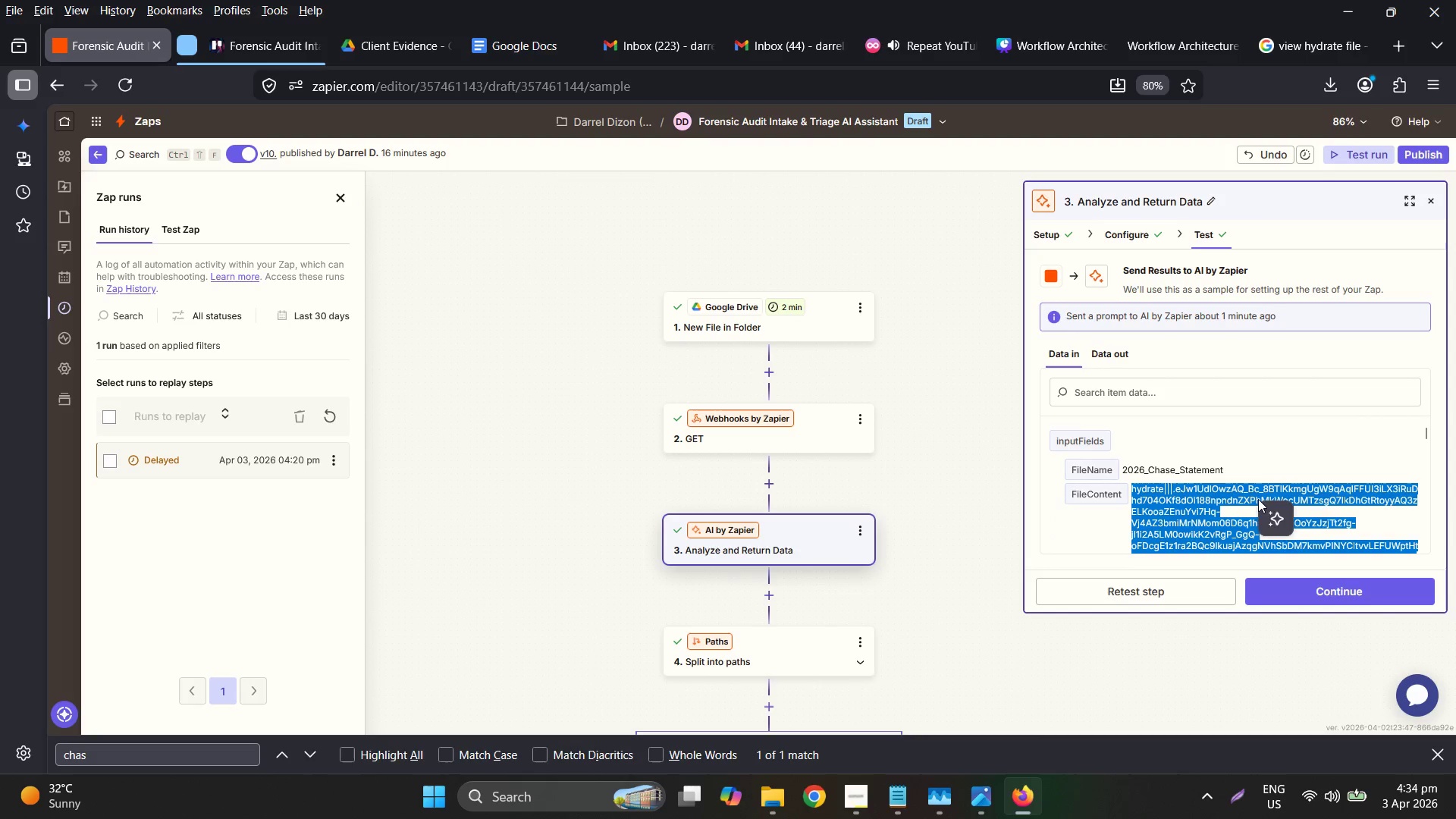 
scroll: coordinate [1250, 461], scroll_direction: up, amount: 4.0
 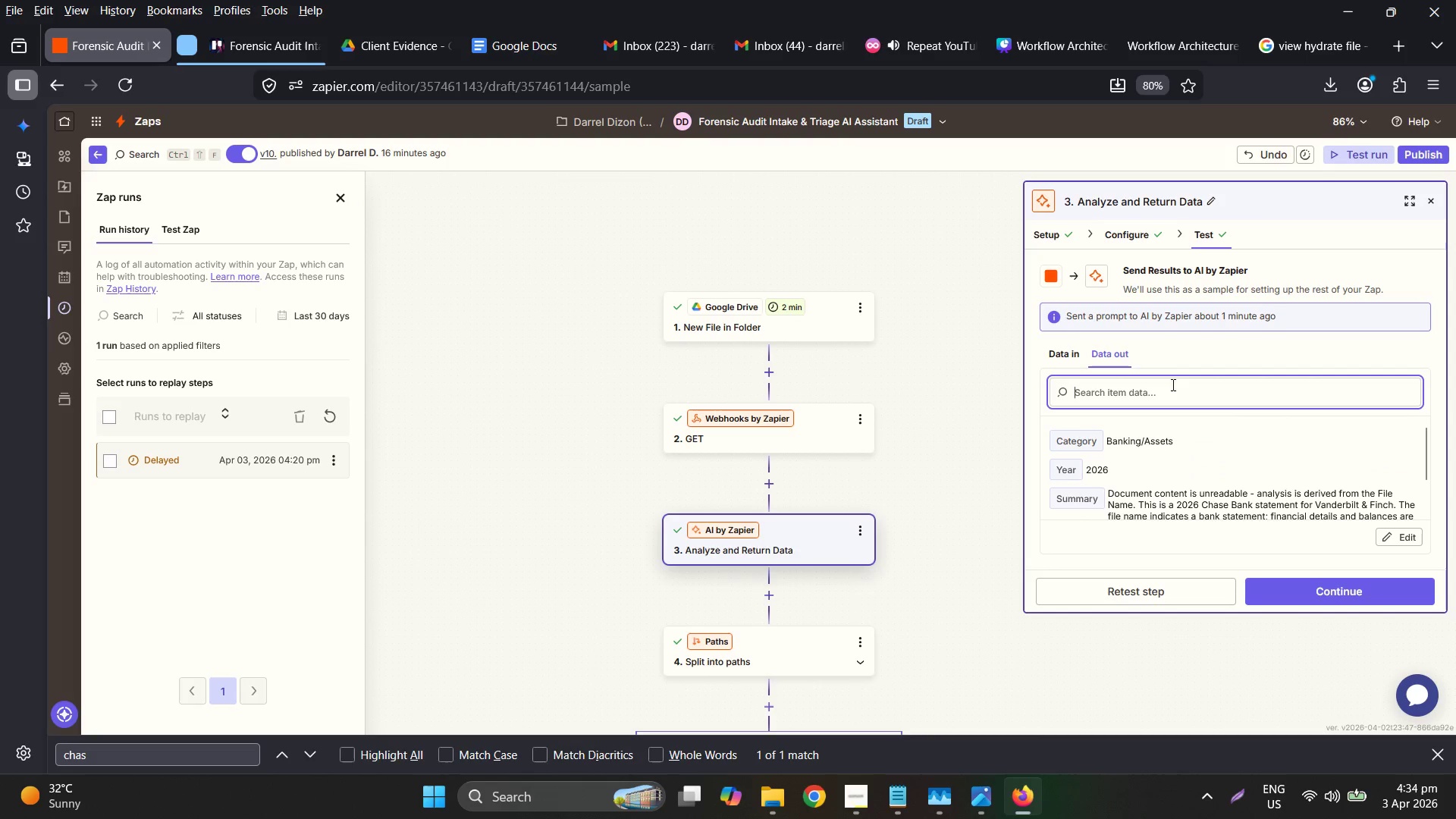 
scroll: coordinate [1319, 494], scroll_direction: down, amount: 2.0
 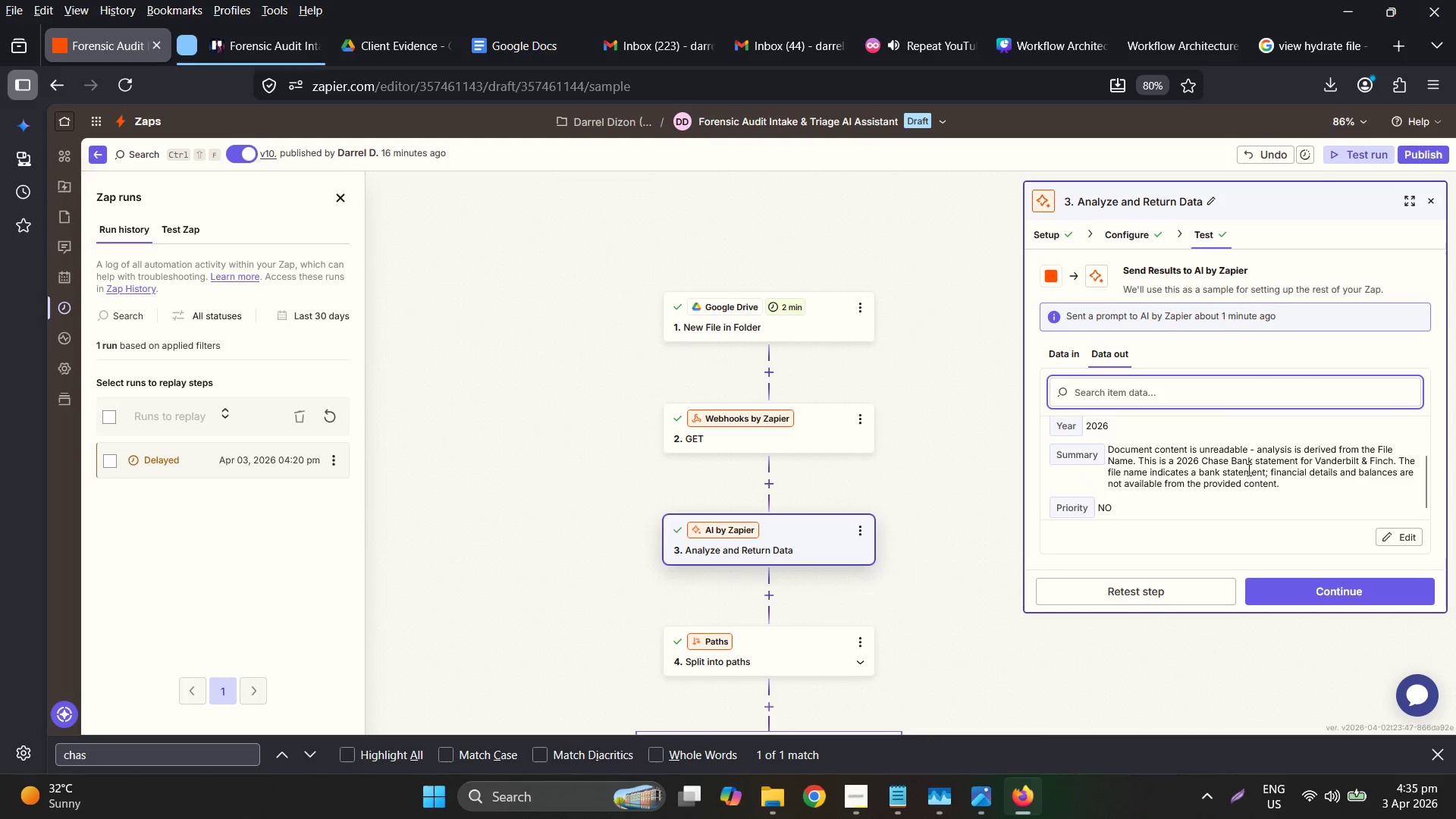 
double_click([1247, 469])
 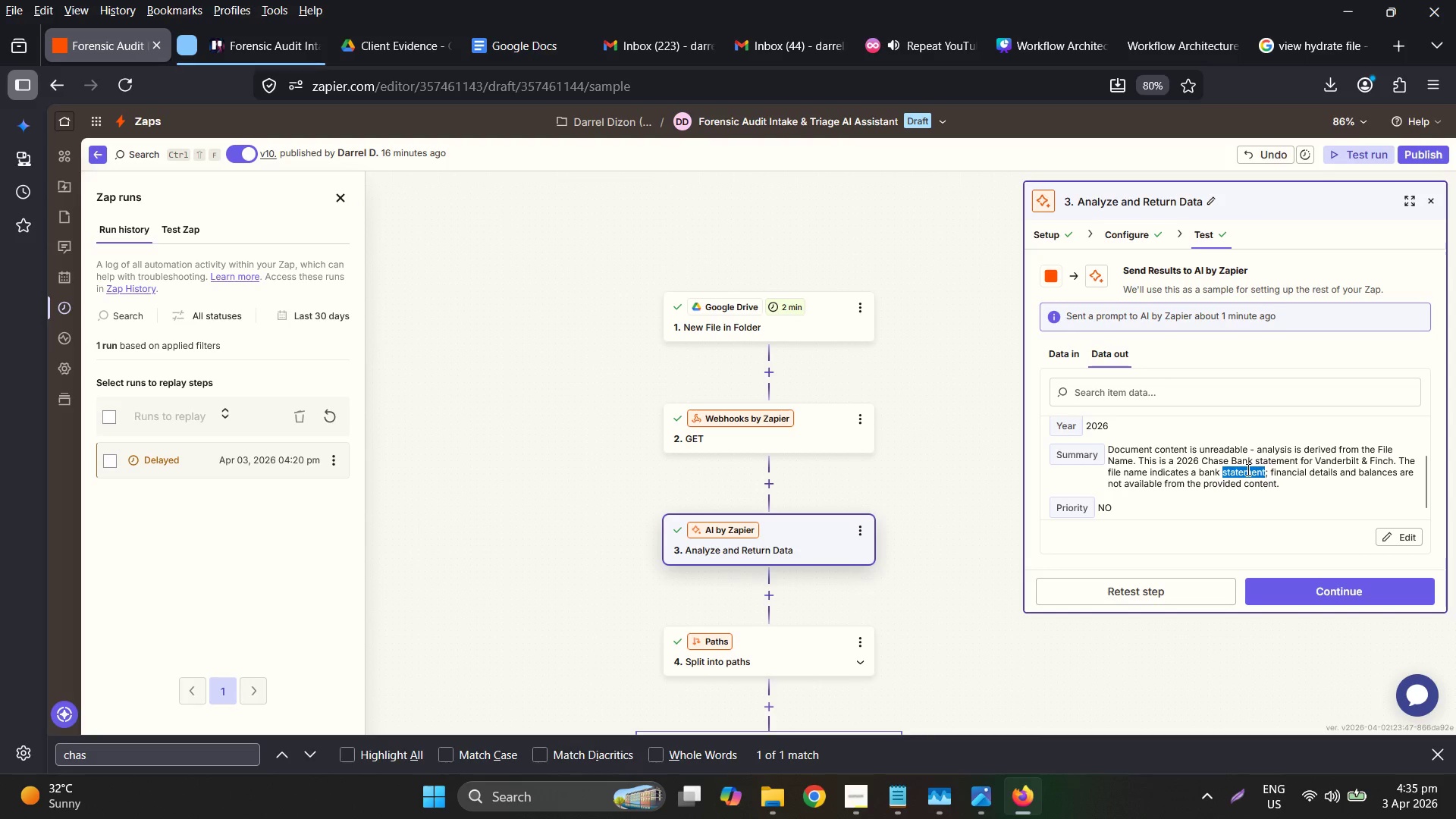 
triple_click([1247, 469])
 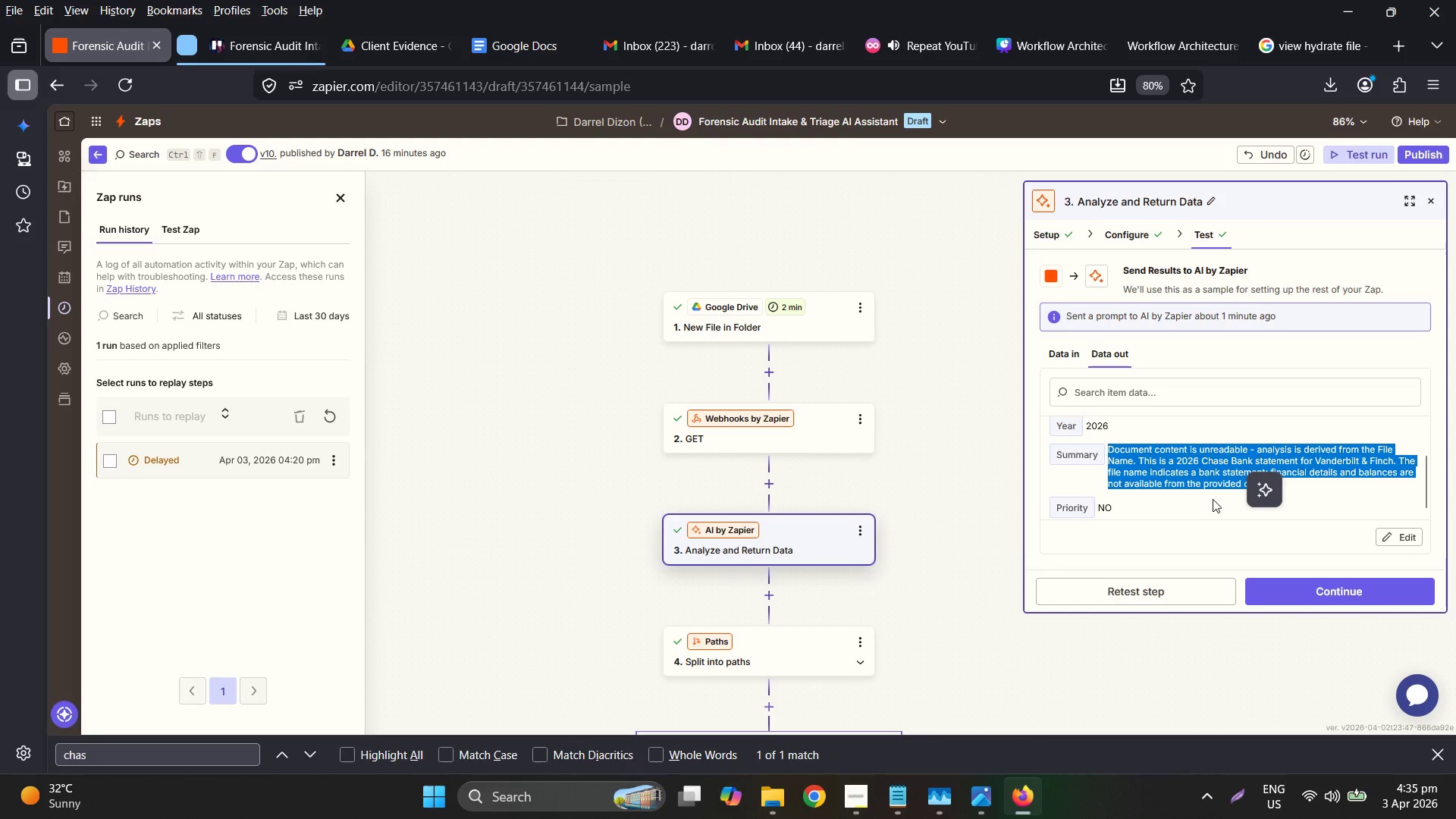 
scroll: coordinate [1207, 472], scroll_direction: up, amount: 2.0
 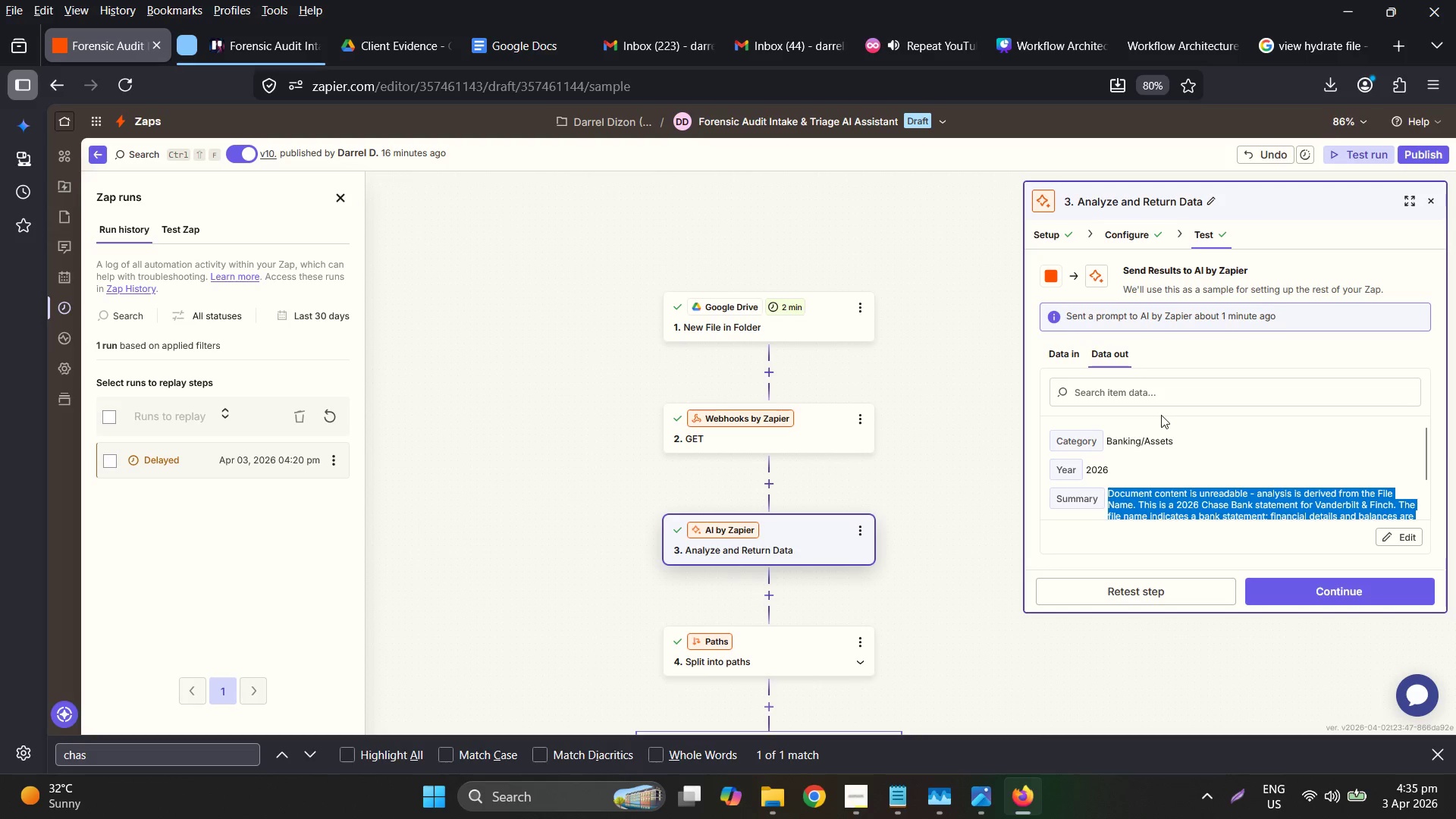 
left_click([760, 439])
 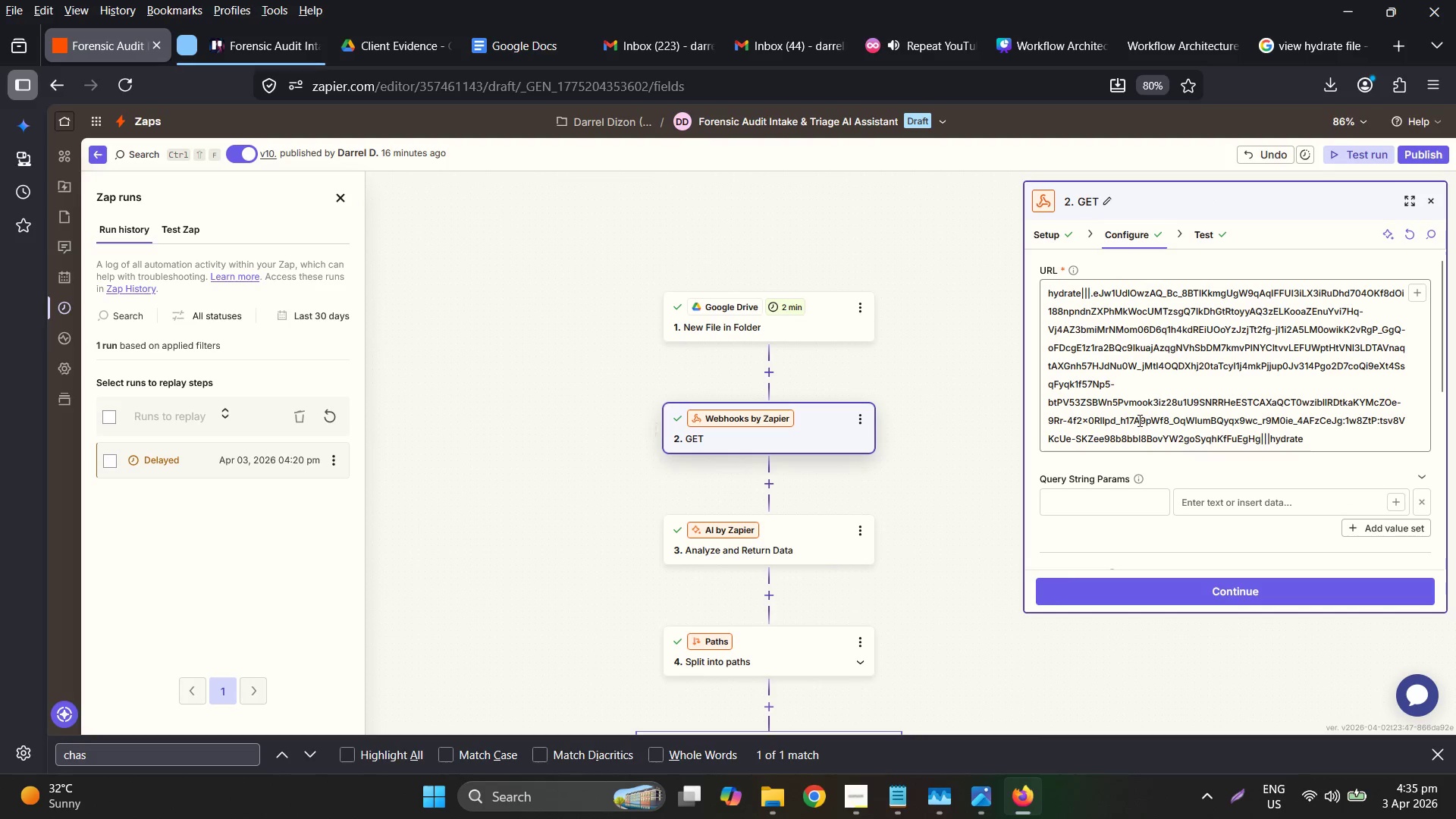 
left_click_drag(start_coordinate=[1178, 577], to_coordinate=[1176, 582])
 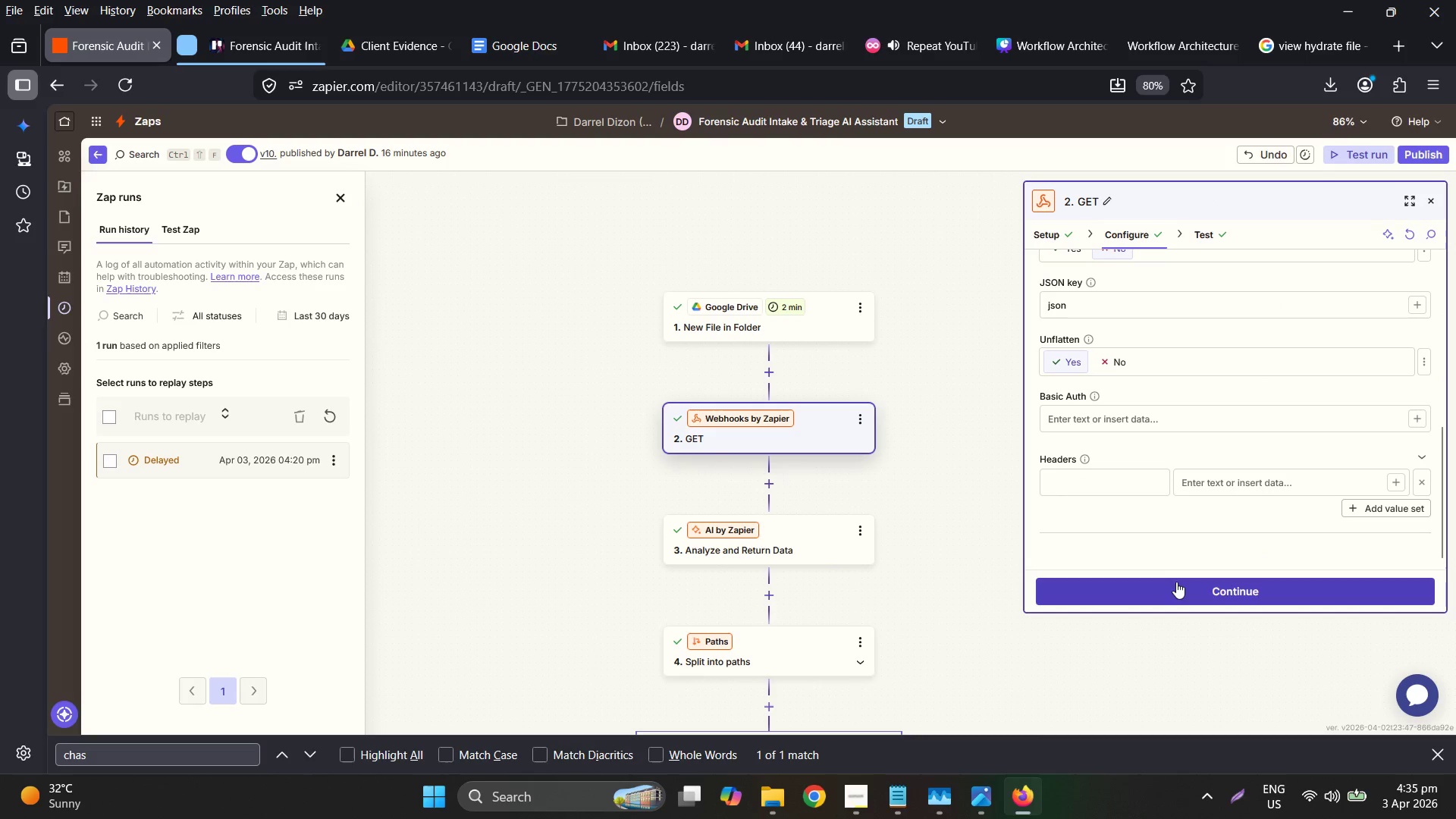 
scroll: coordinate [1191, 507], scroll_direction: down, amount: 4.0
 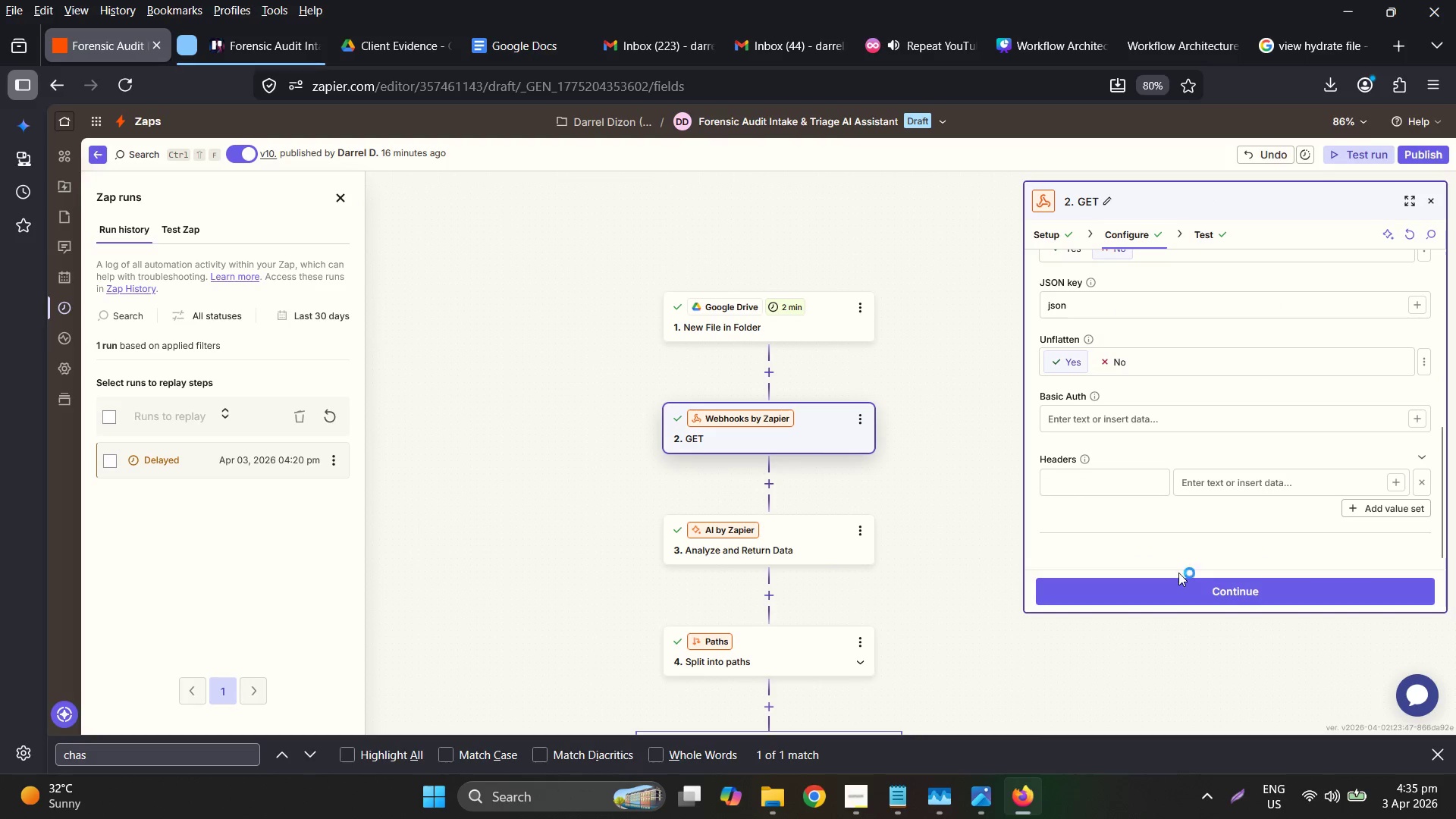 
left_click([1176, 582])
 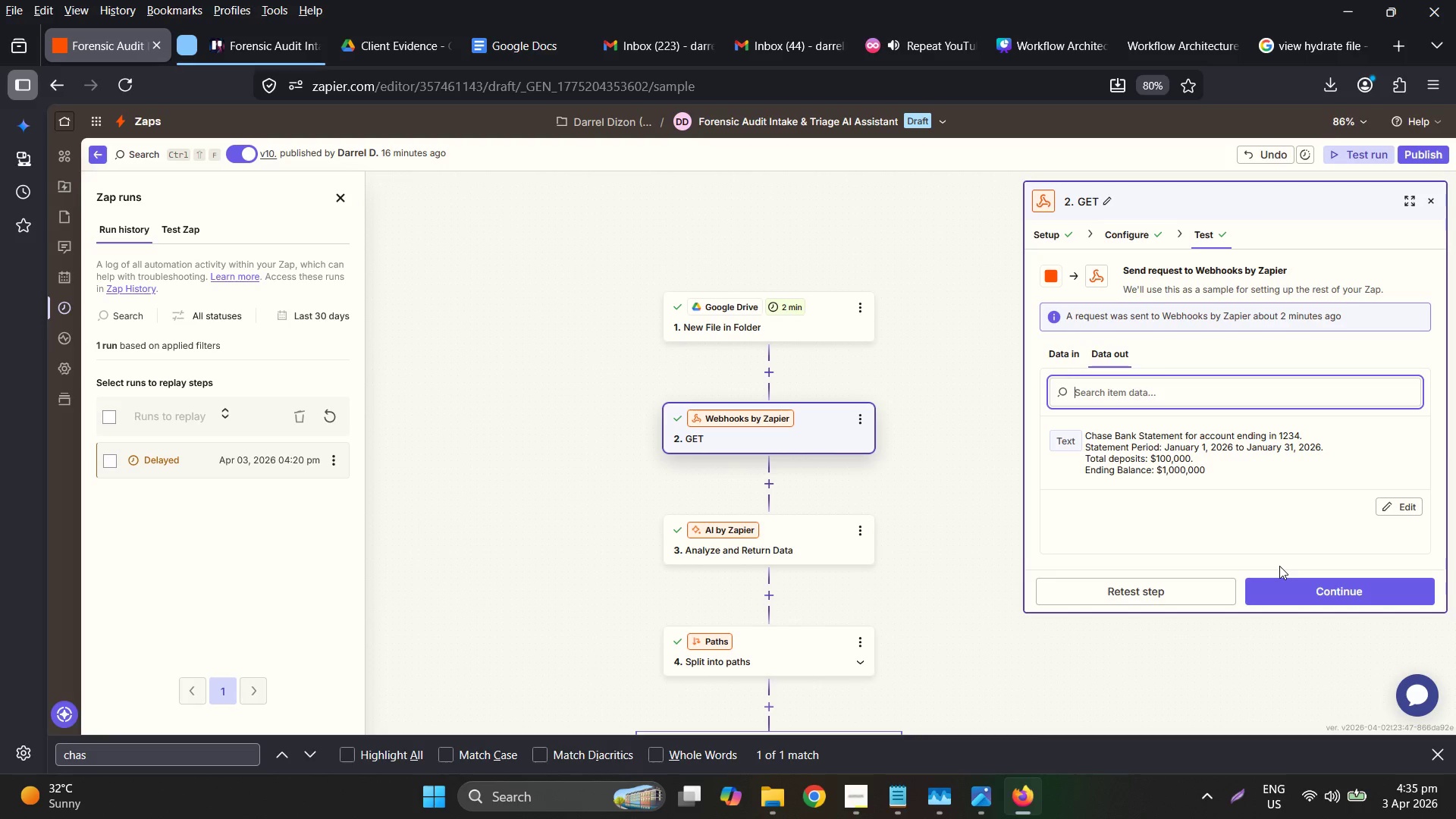 
wait(14.38)
 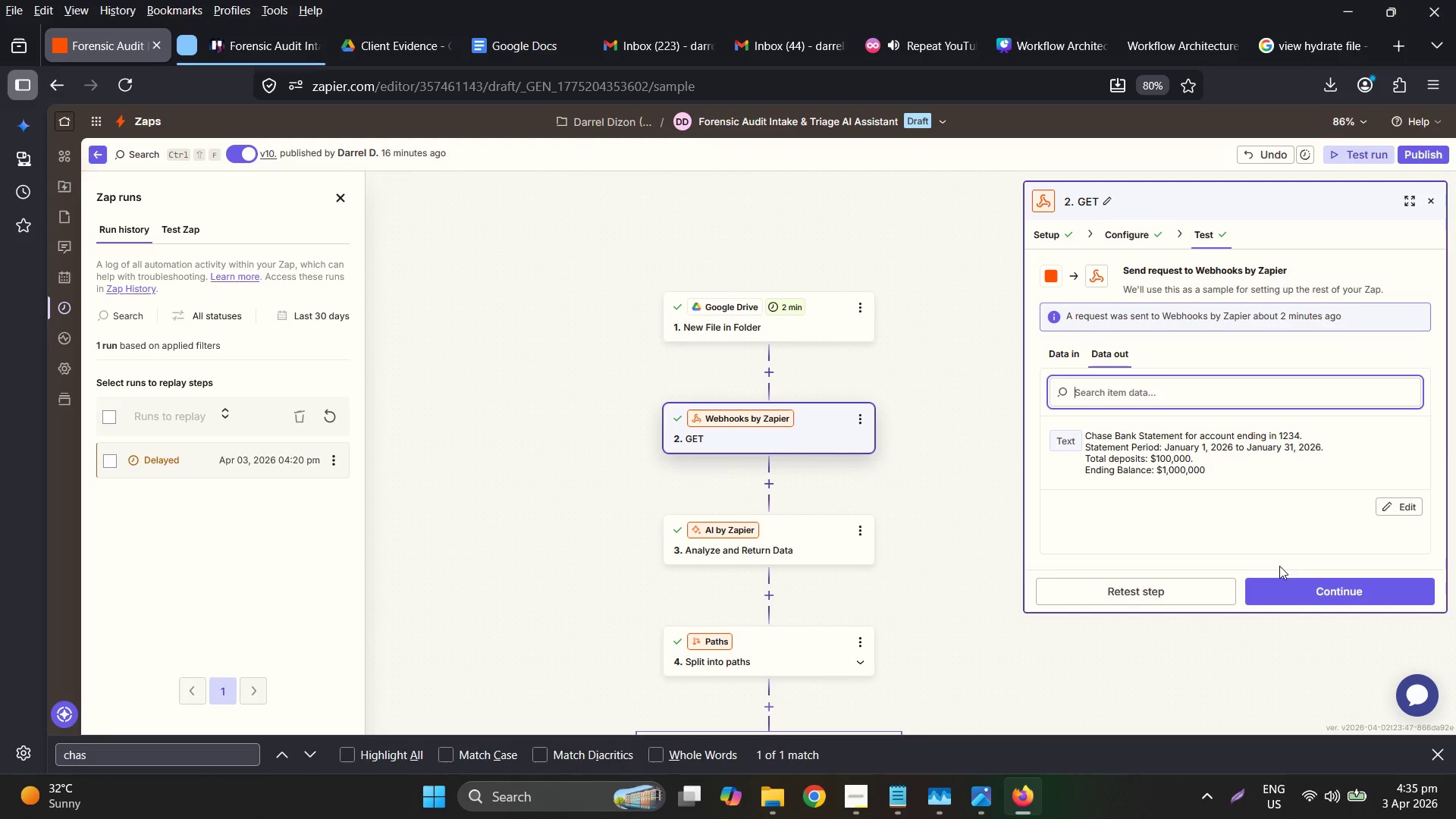 
left_click([831, 539])
 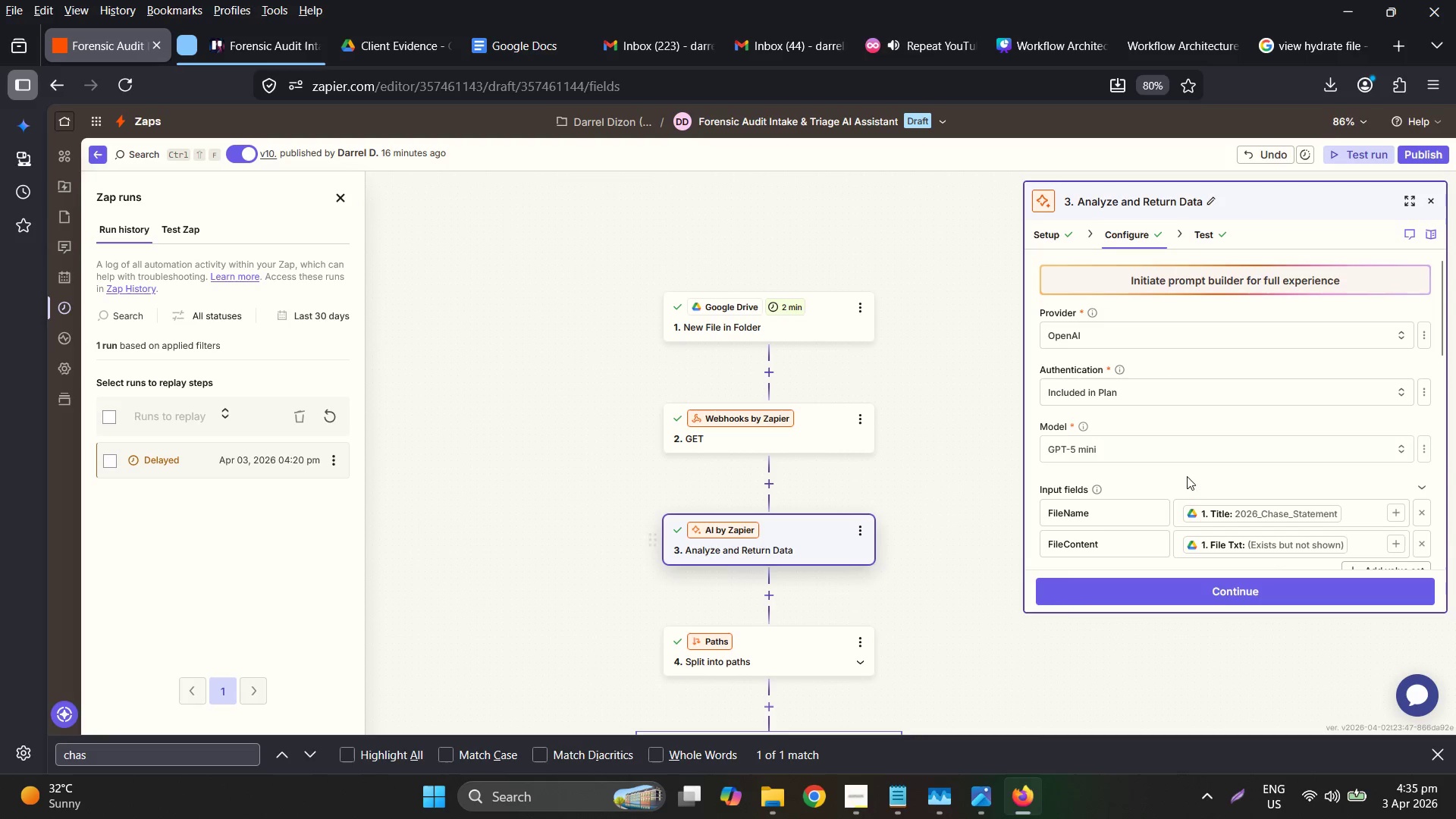 
scroll: coordinate [1264, 451], scroll_direction: down, amount: 2.0
 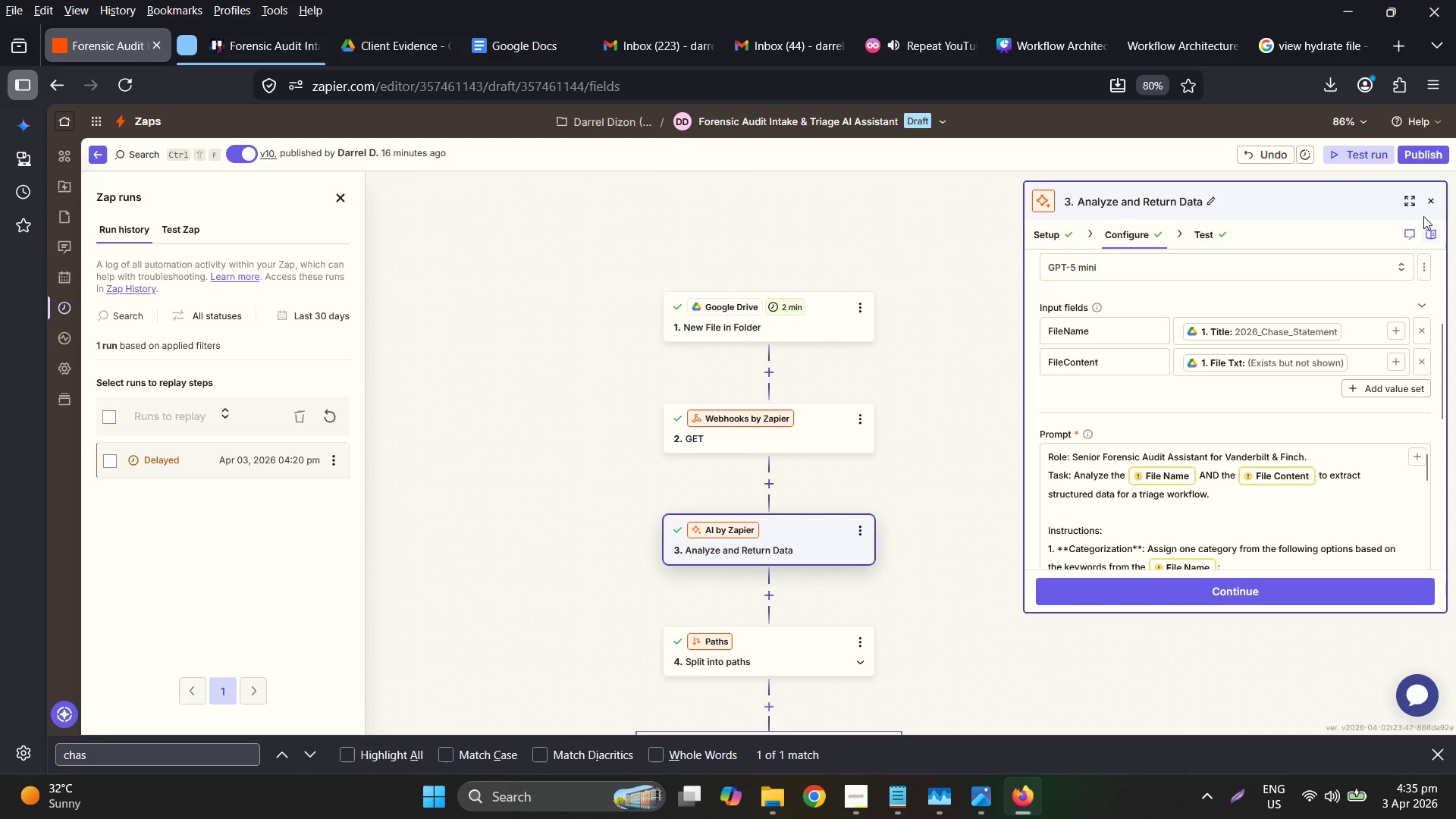 
scroll: coordinate [1382, 262], scroll_direction: up, amount: 3.0
 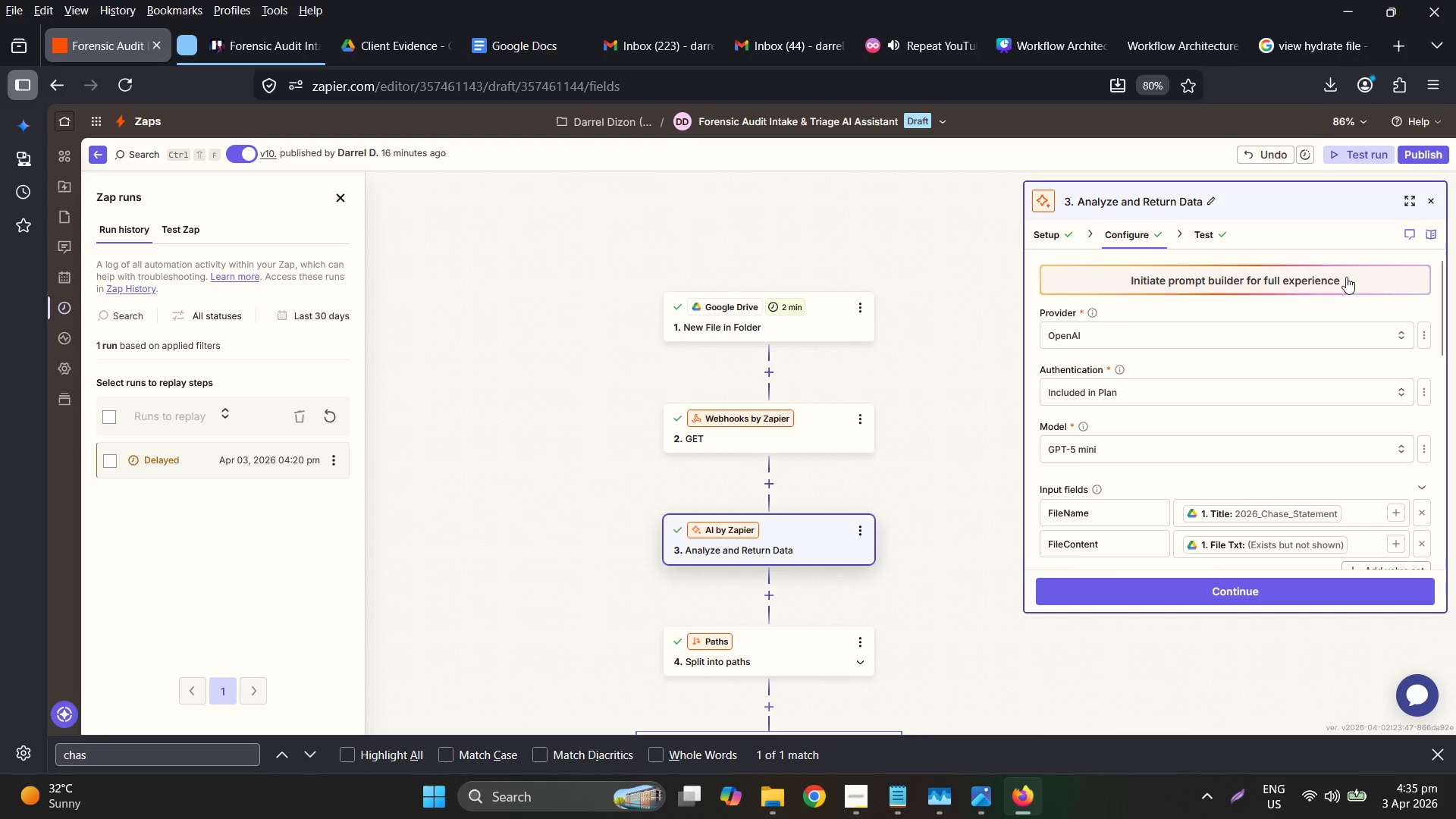 
left_click([1341, 284])
 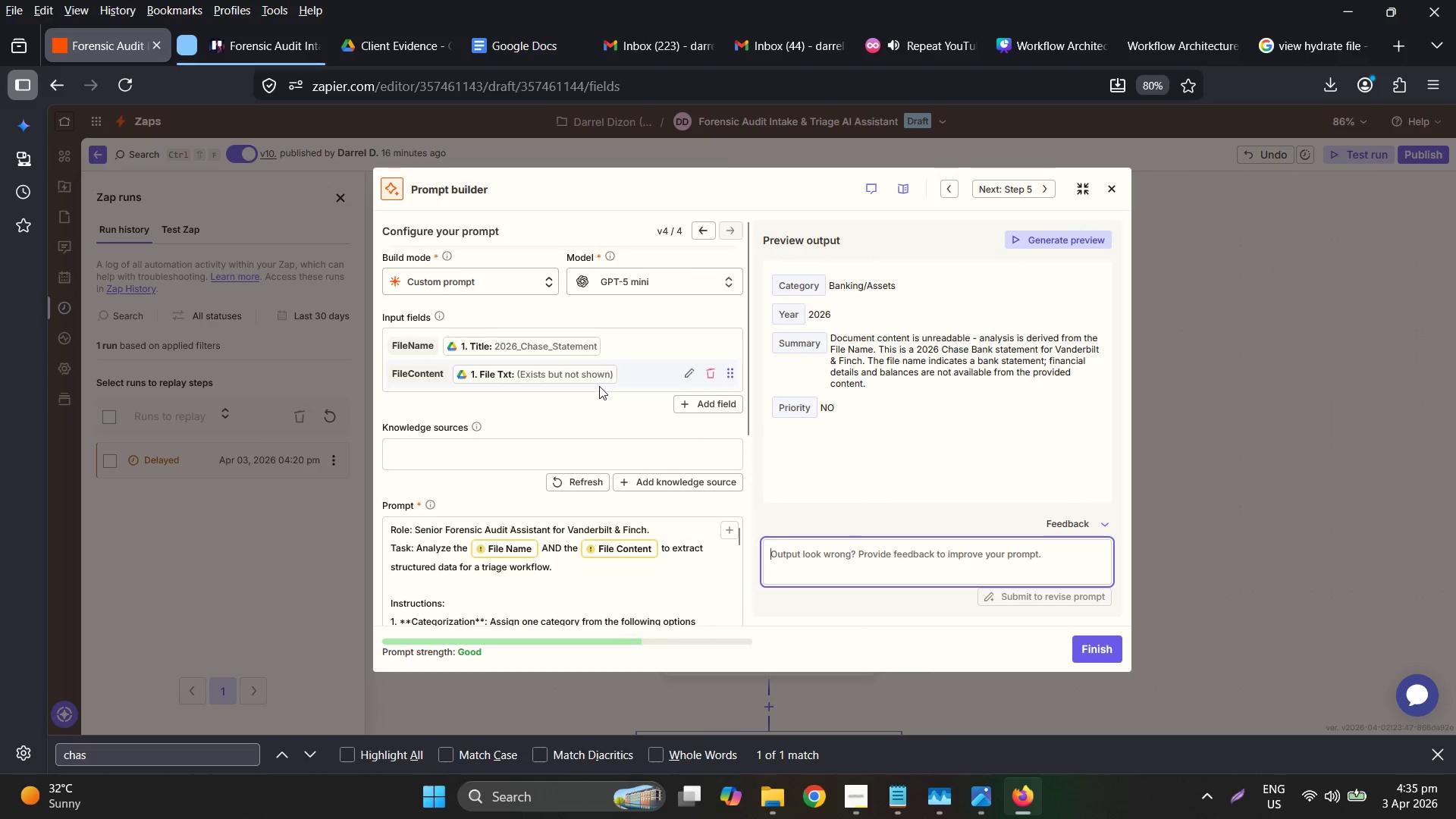 
left_click([544, 371])
 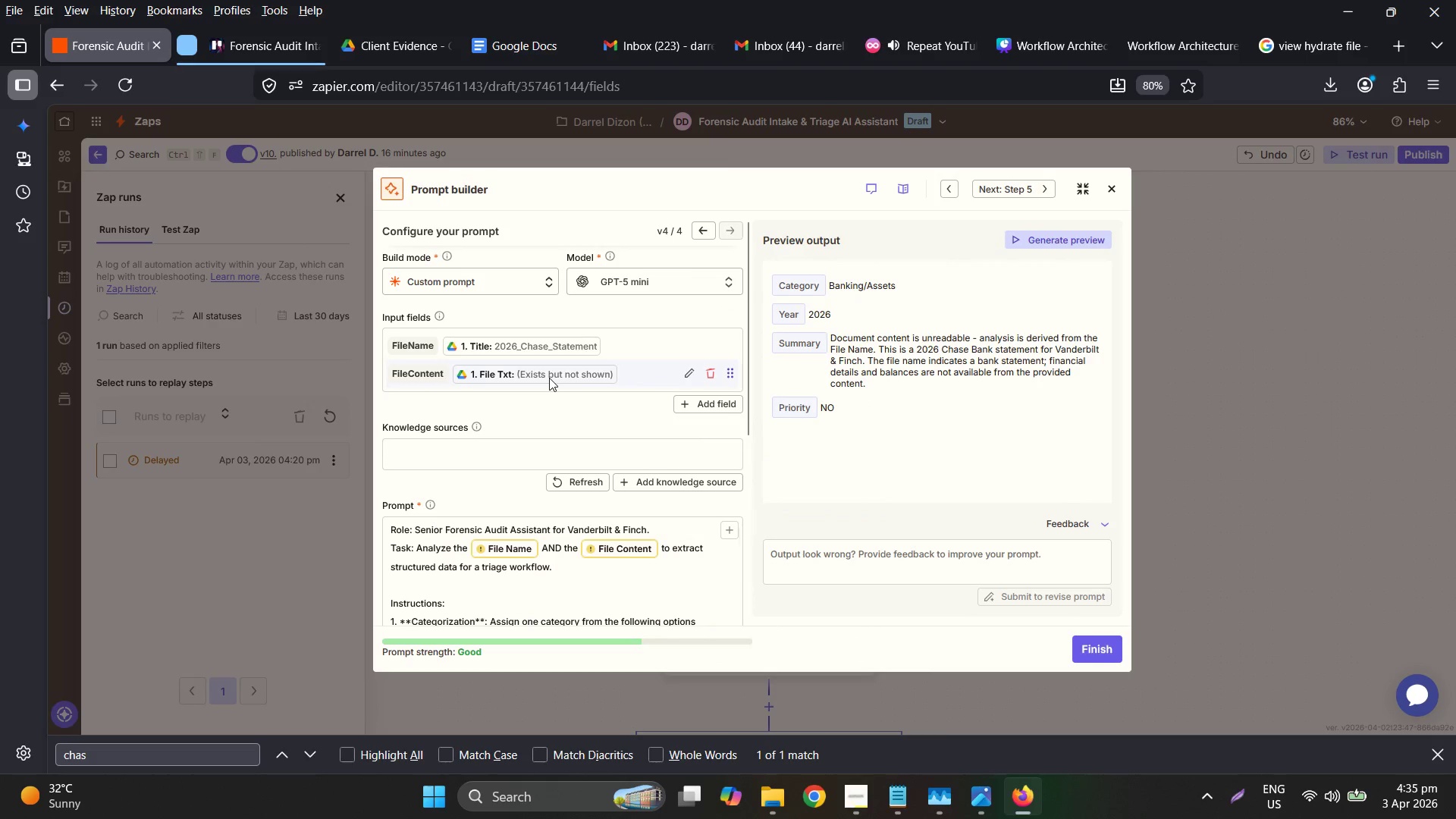 
left_click([685, 375])
 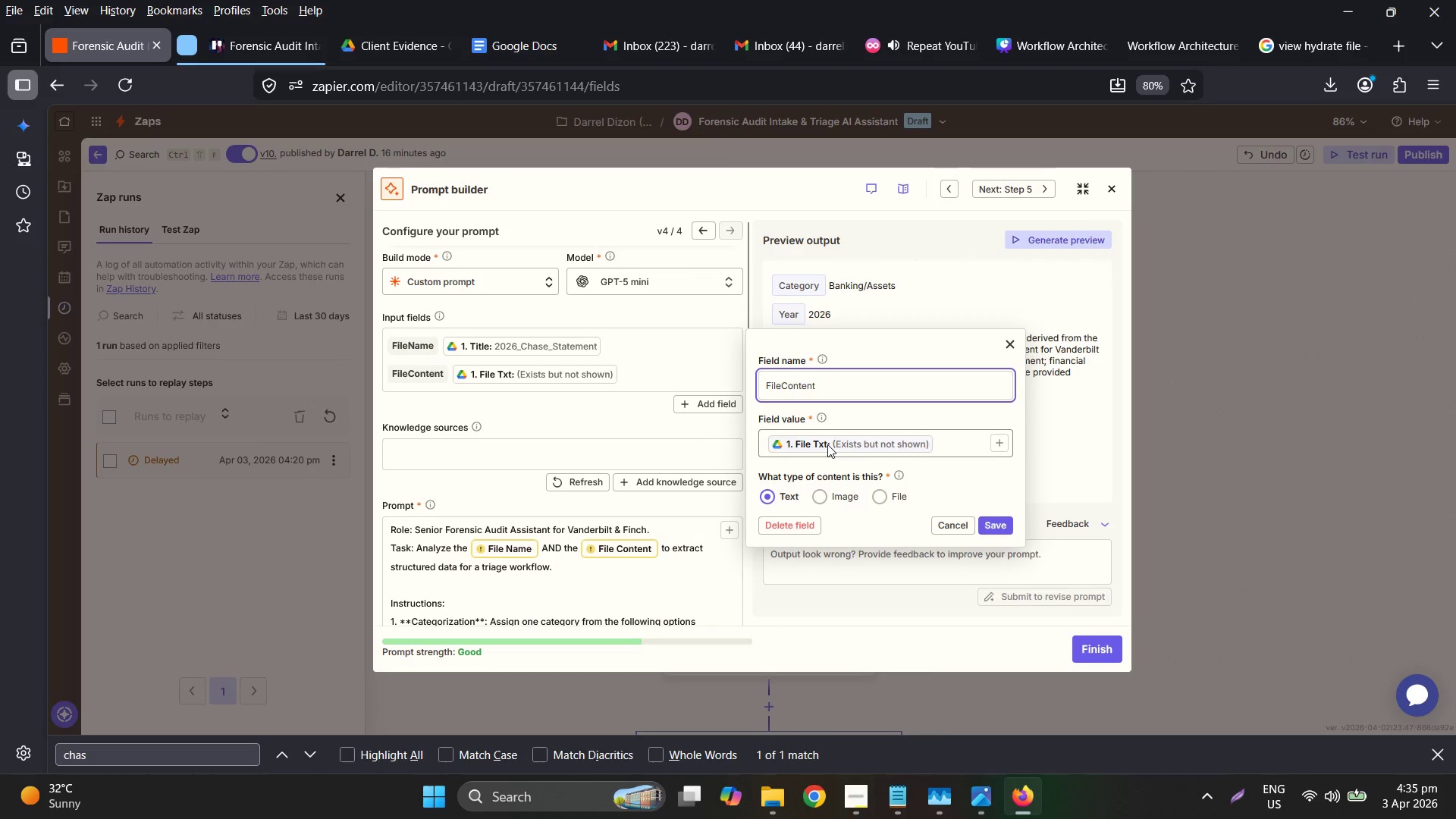 
left_click([827, 444])
 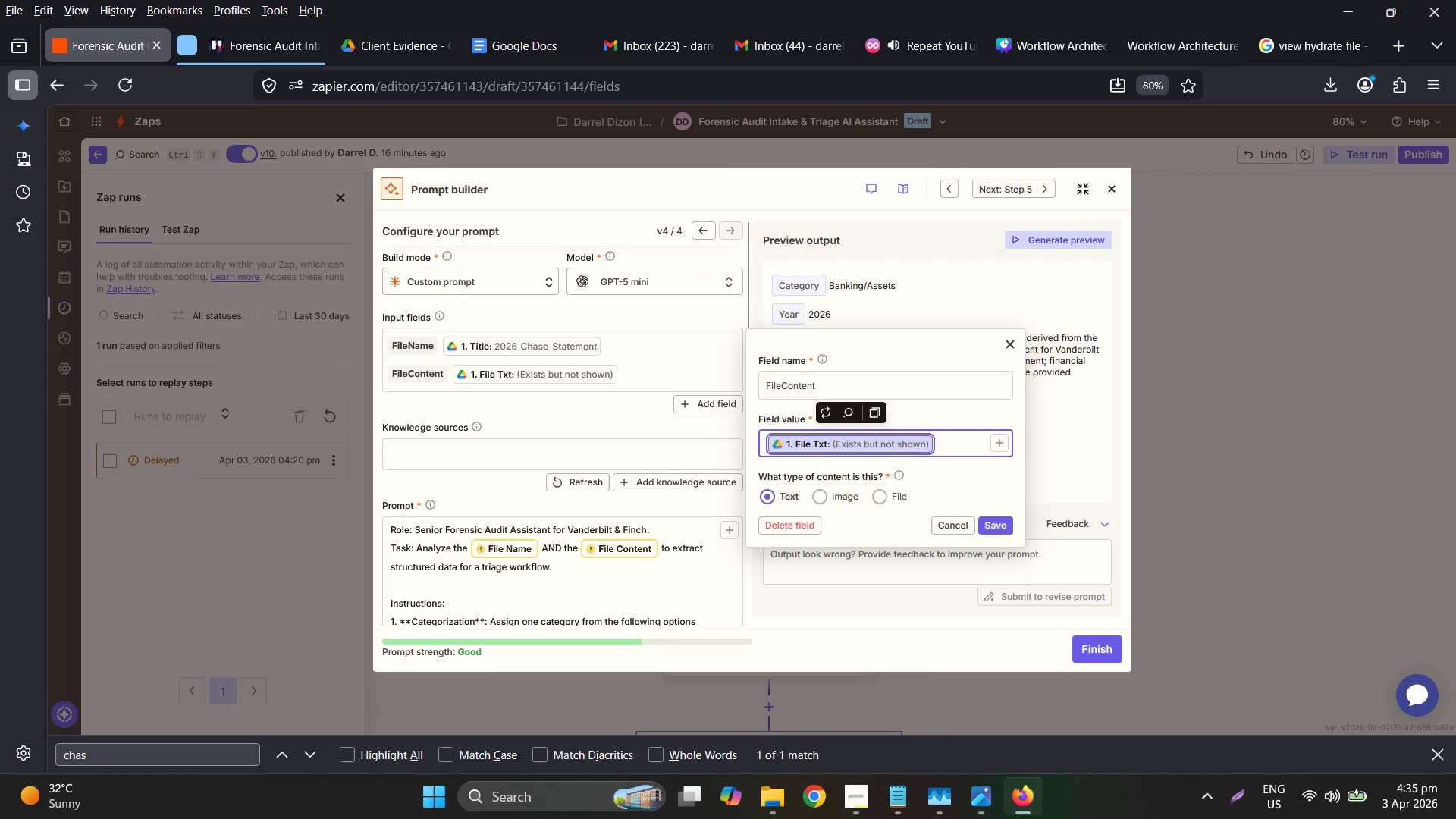 
key(Backspace)
 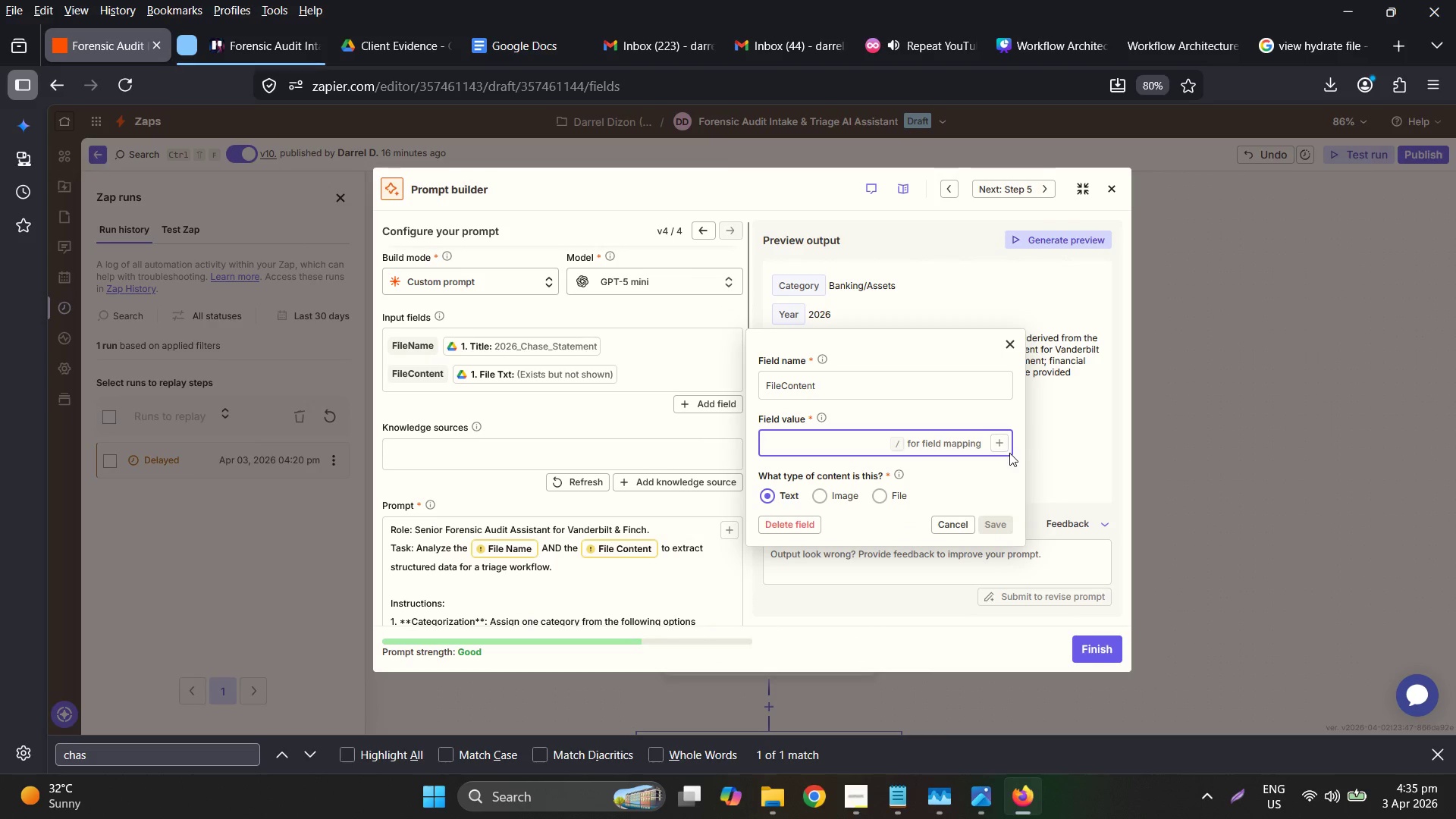 
left_click([1003, 442])
 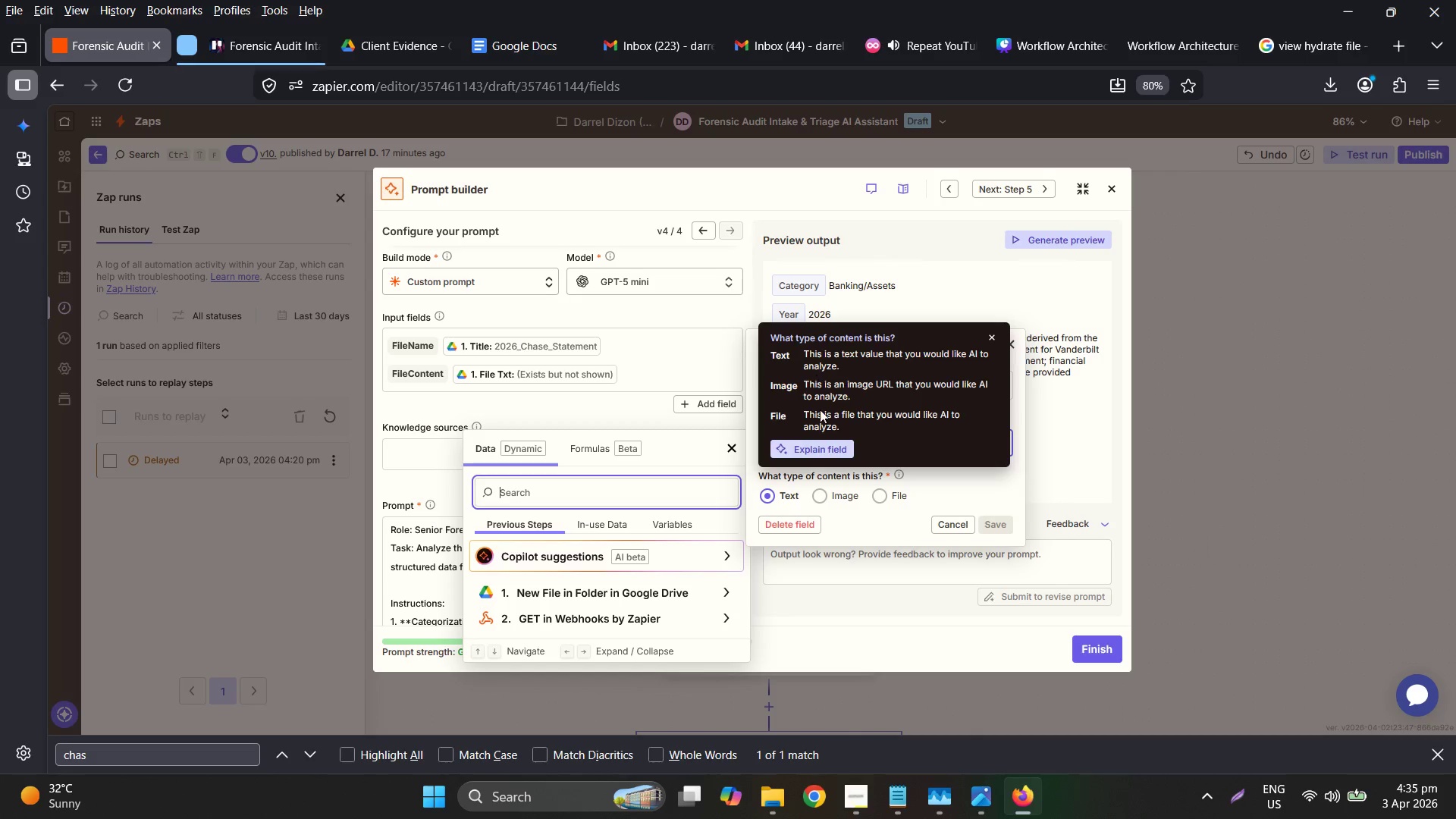 
left_click([953, 483])
 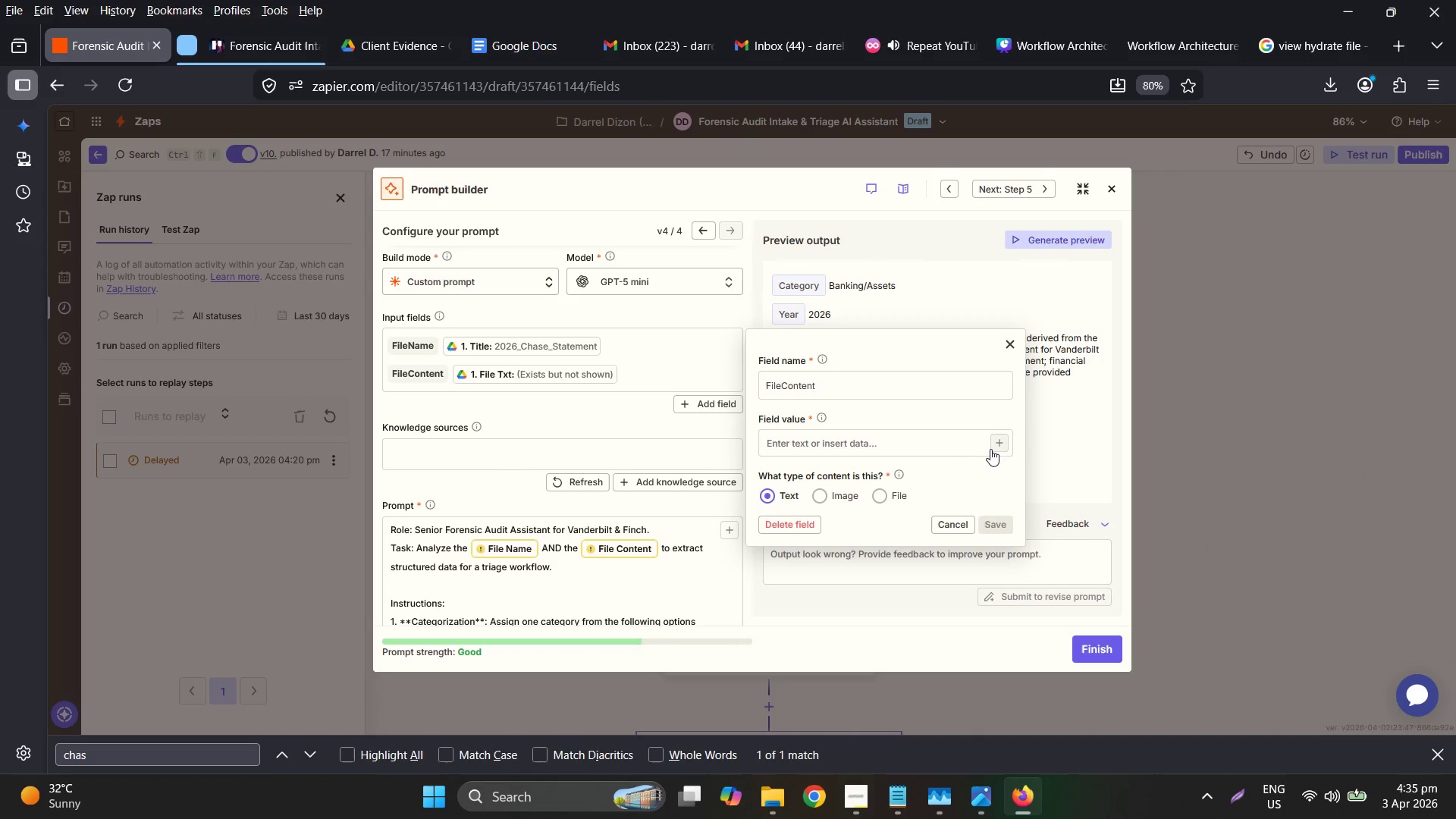 
left_click([998, 447])
 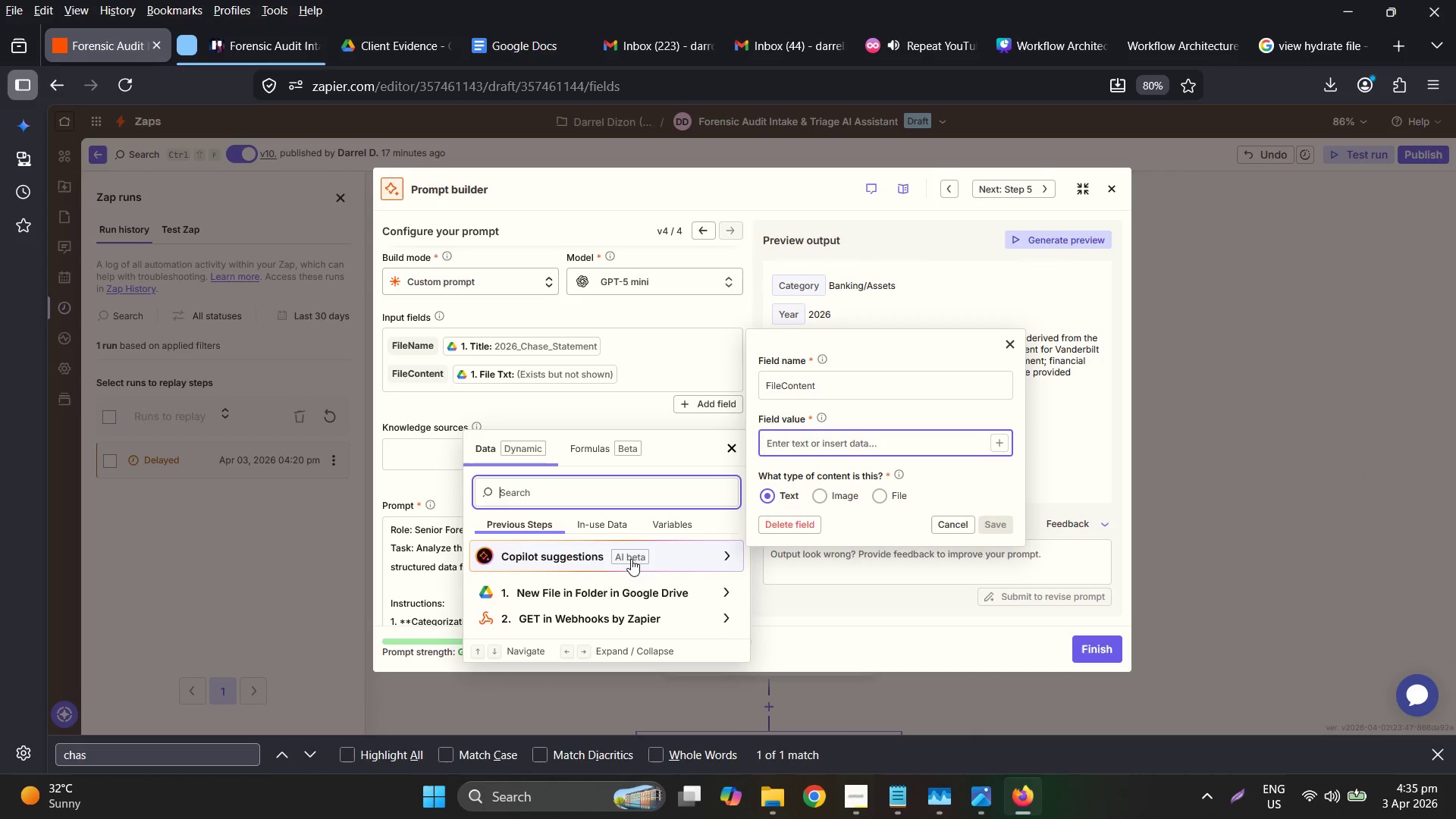 
left_click([598, 583])
 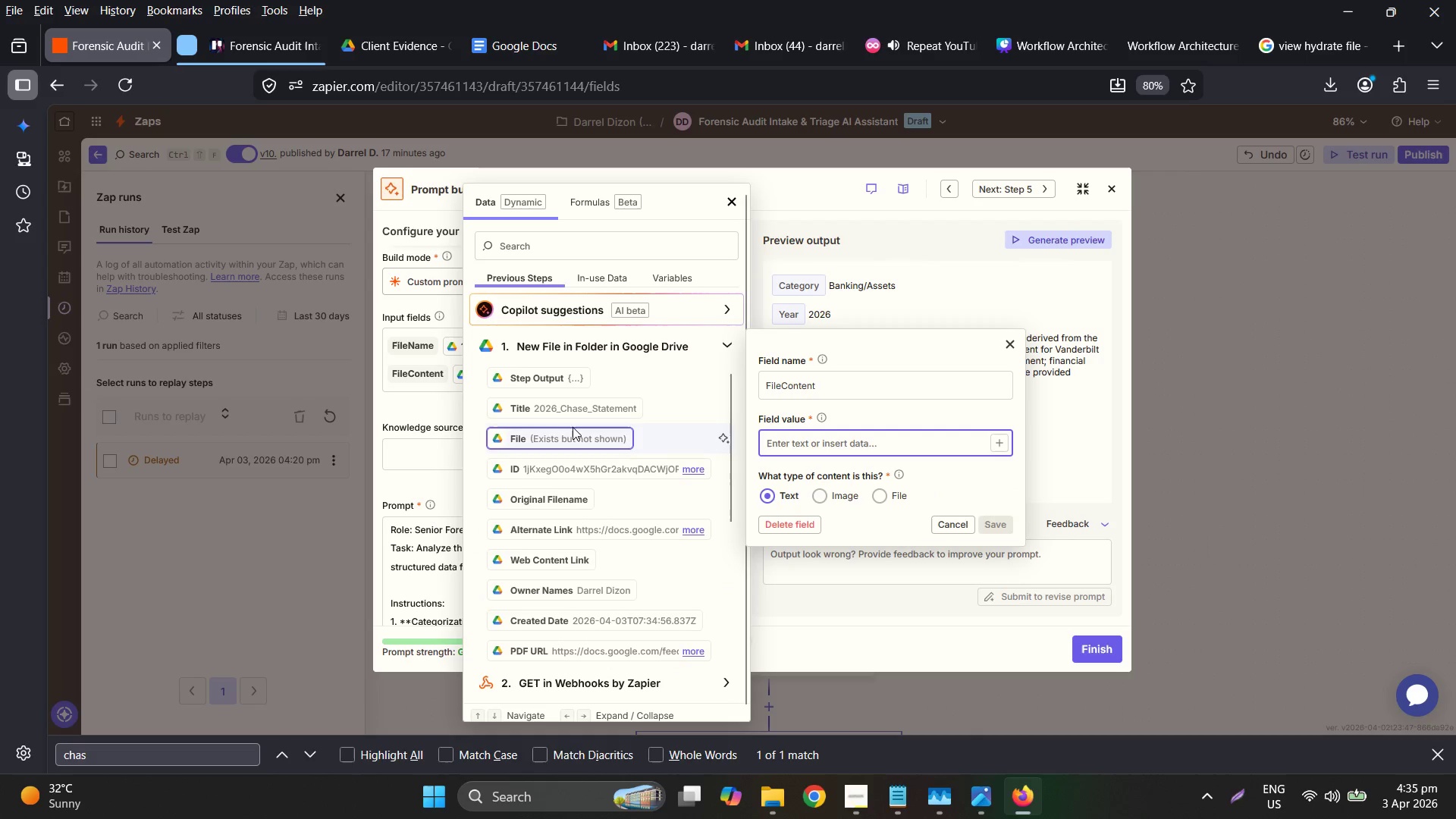 
left_click([573, 431])
 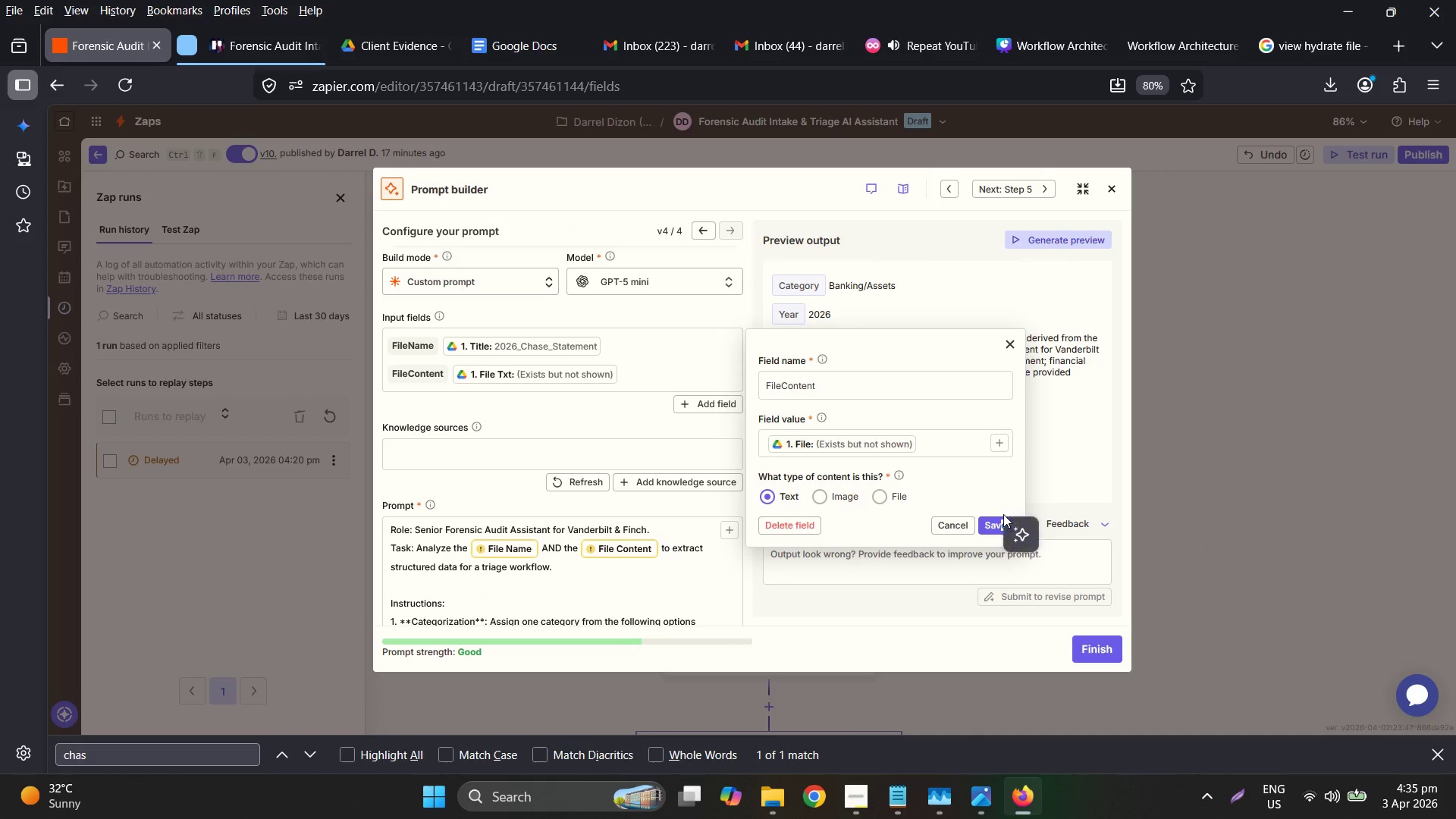 
double_click([1004, 518])
 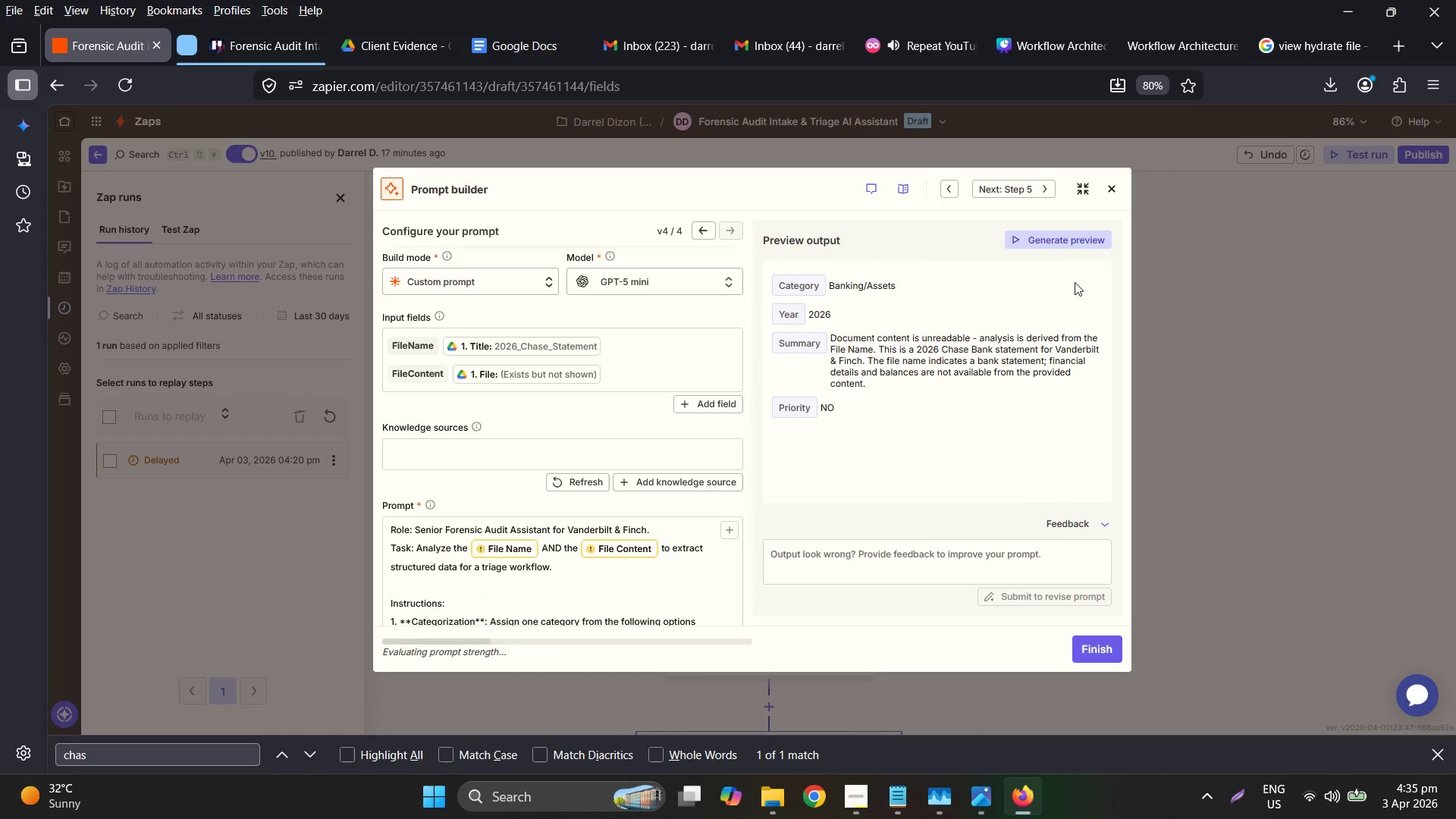 
left_click([1059, 249])
 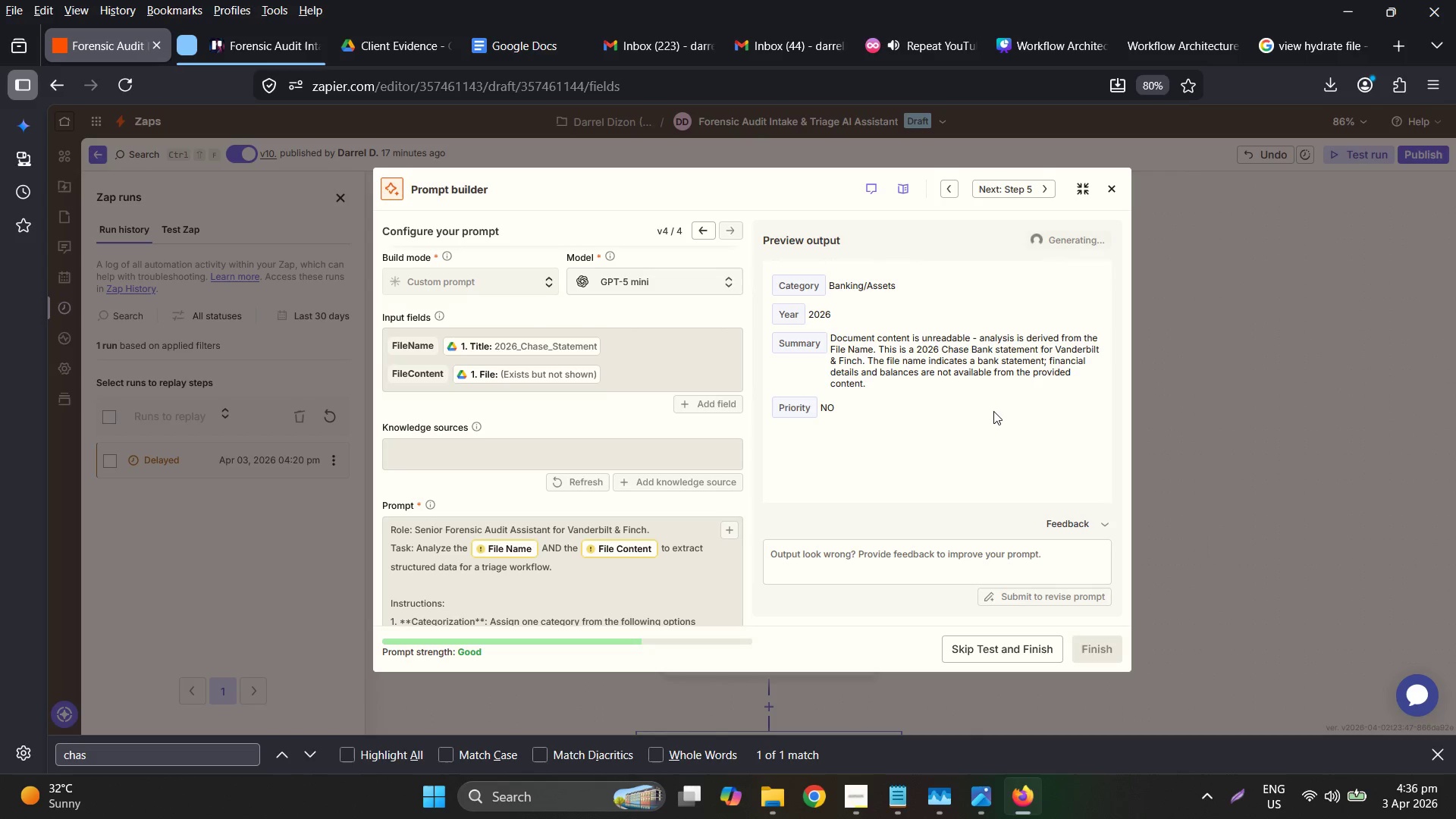 
wait(29.36)
 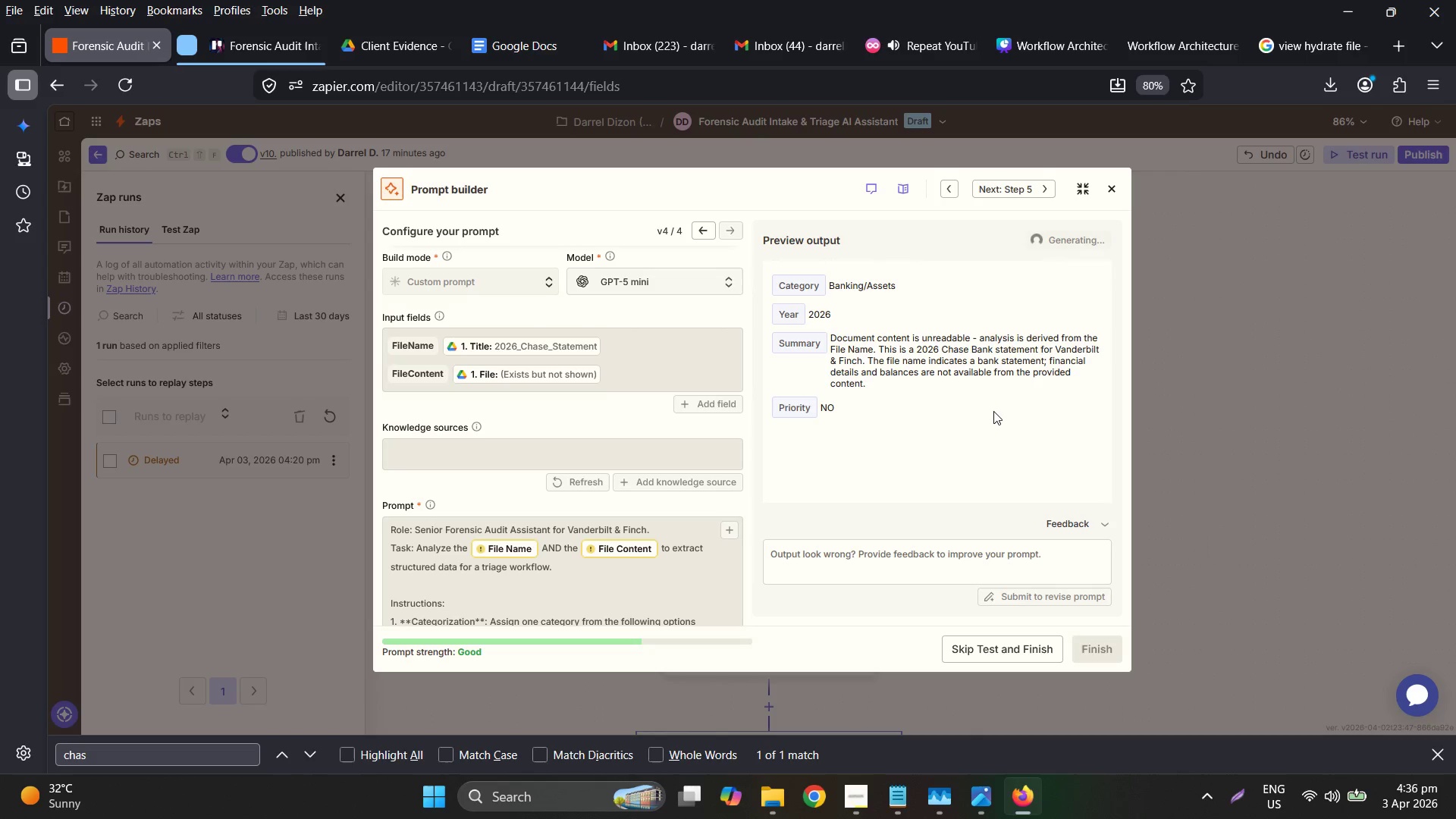 
left_click([912, 339])
 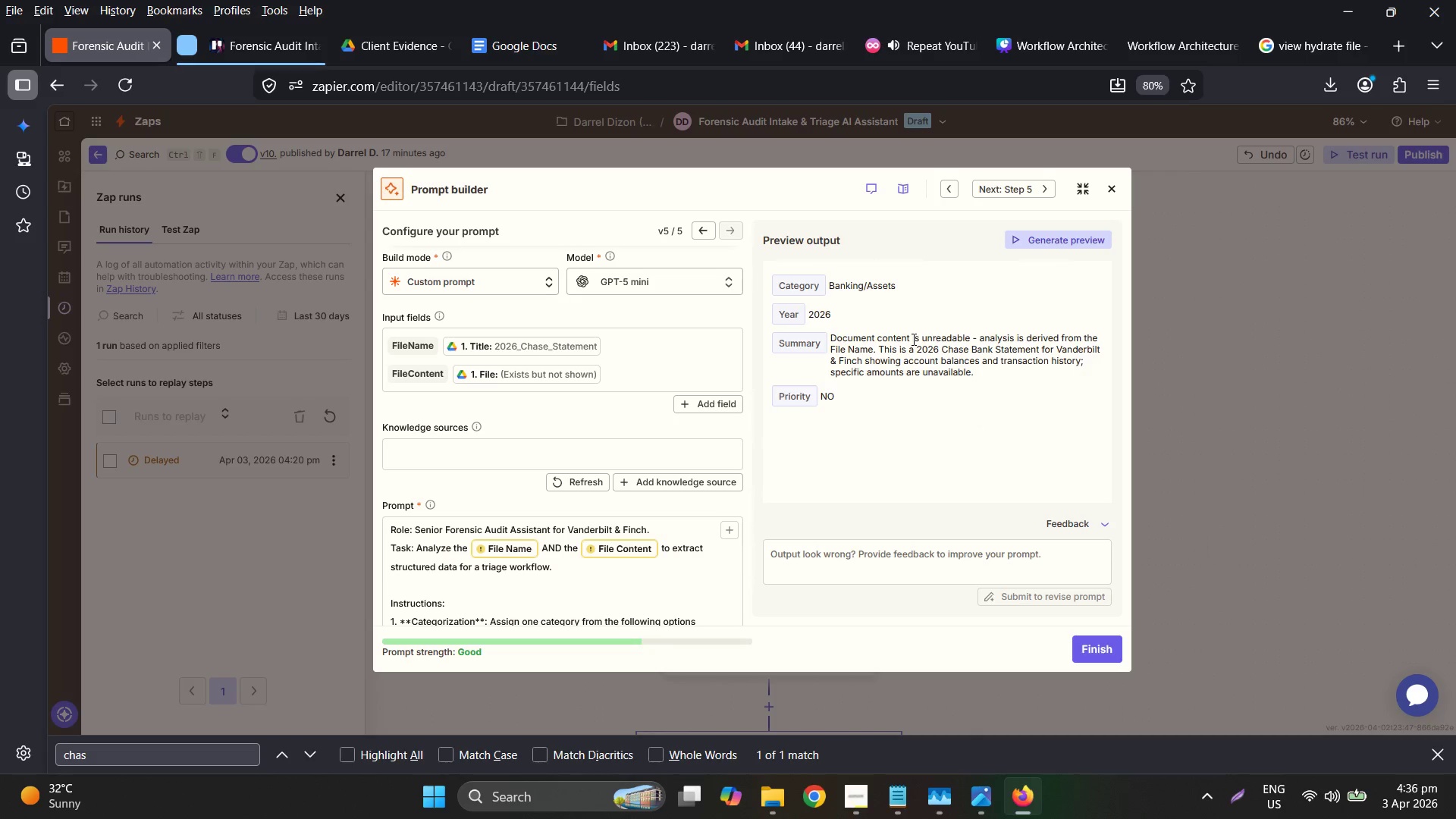 
left_click_drag(start_coordinate=[912, 339], to_coordinate=[906, 339])
 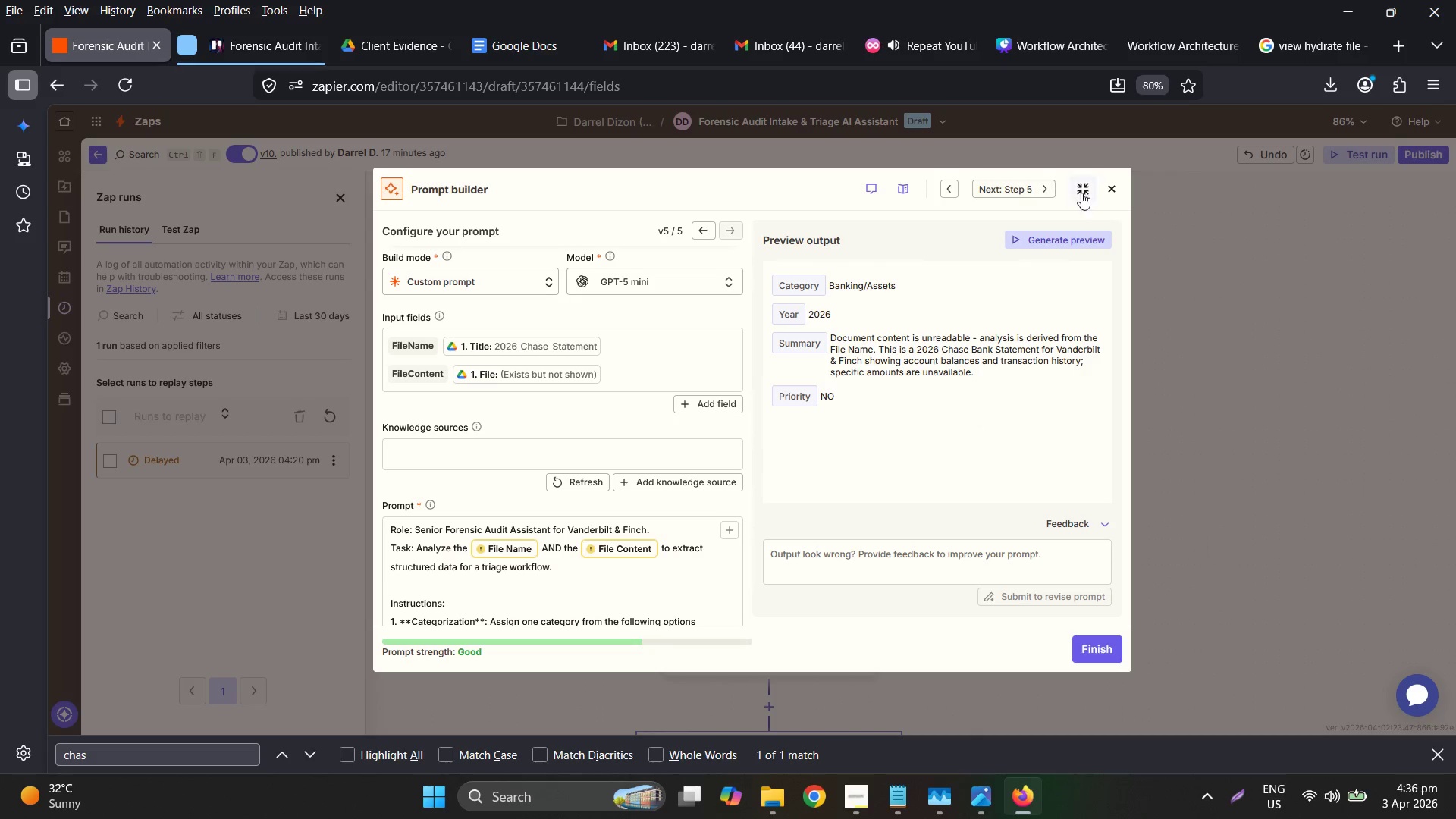 
left_click([1086, 190])
 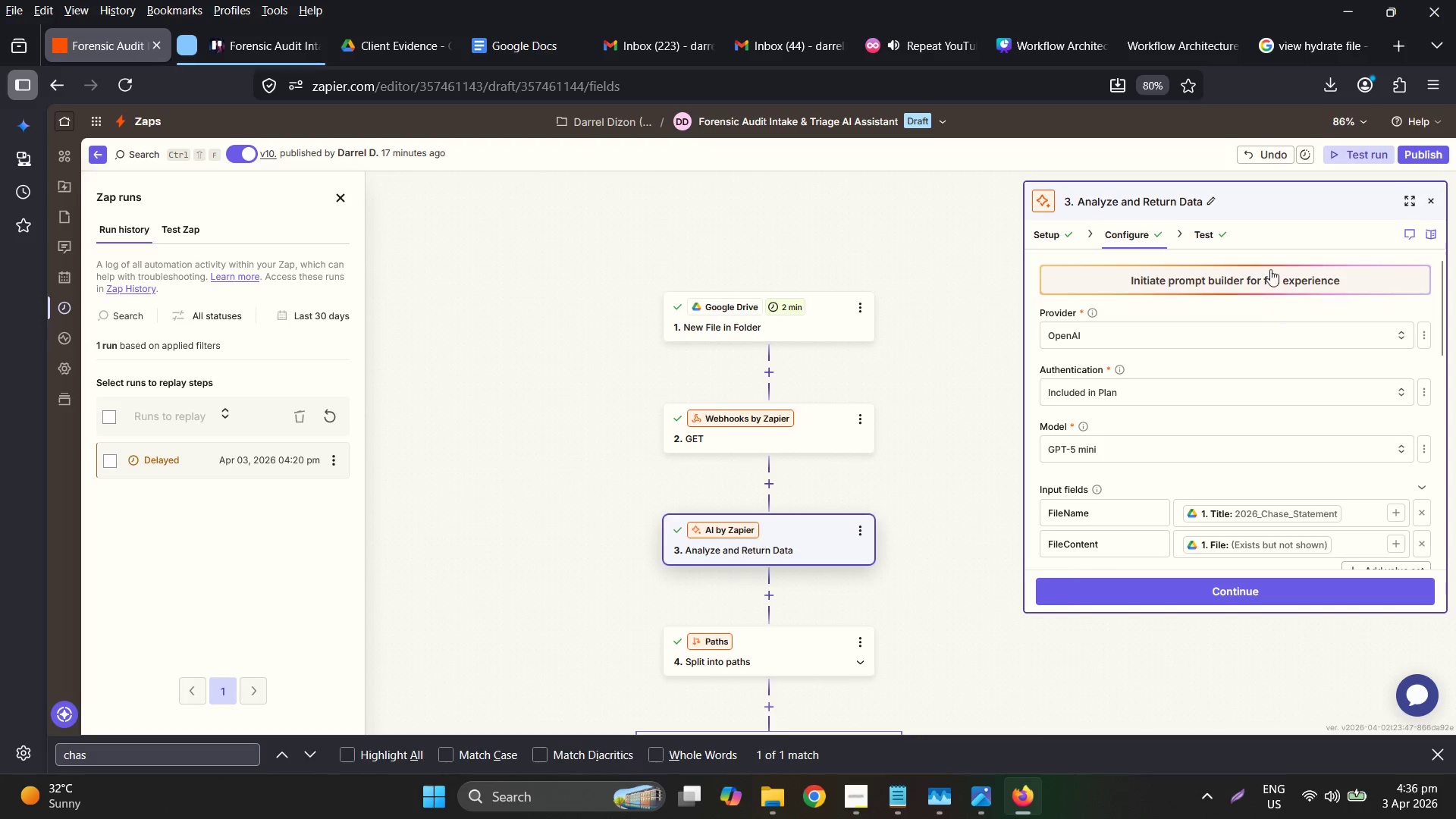 
left_click([1197, 238])
 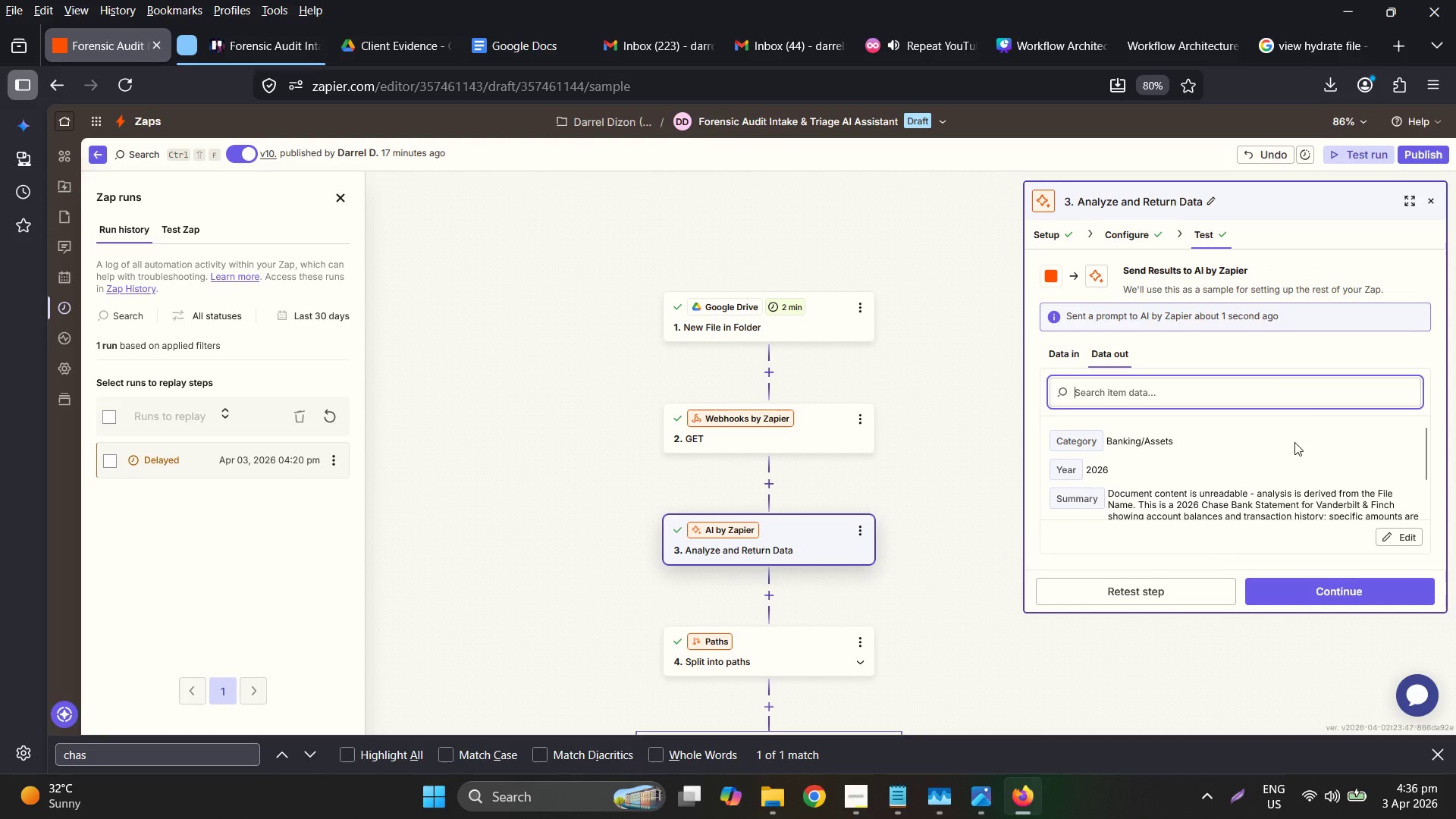 
scroll: coordinate [1294, 448], scroll_direction: down, amount: 2.0
 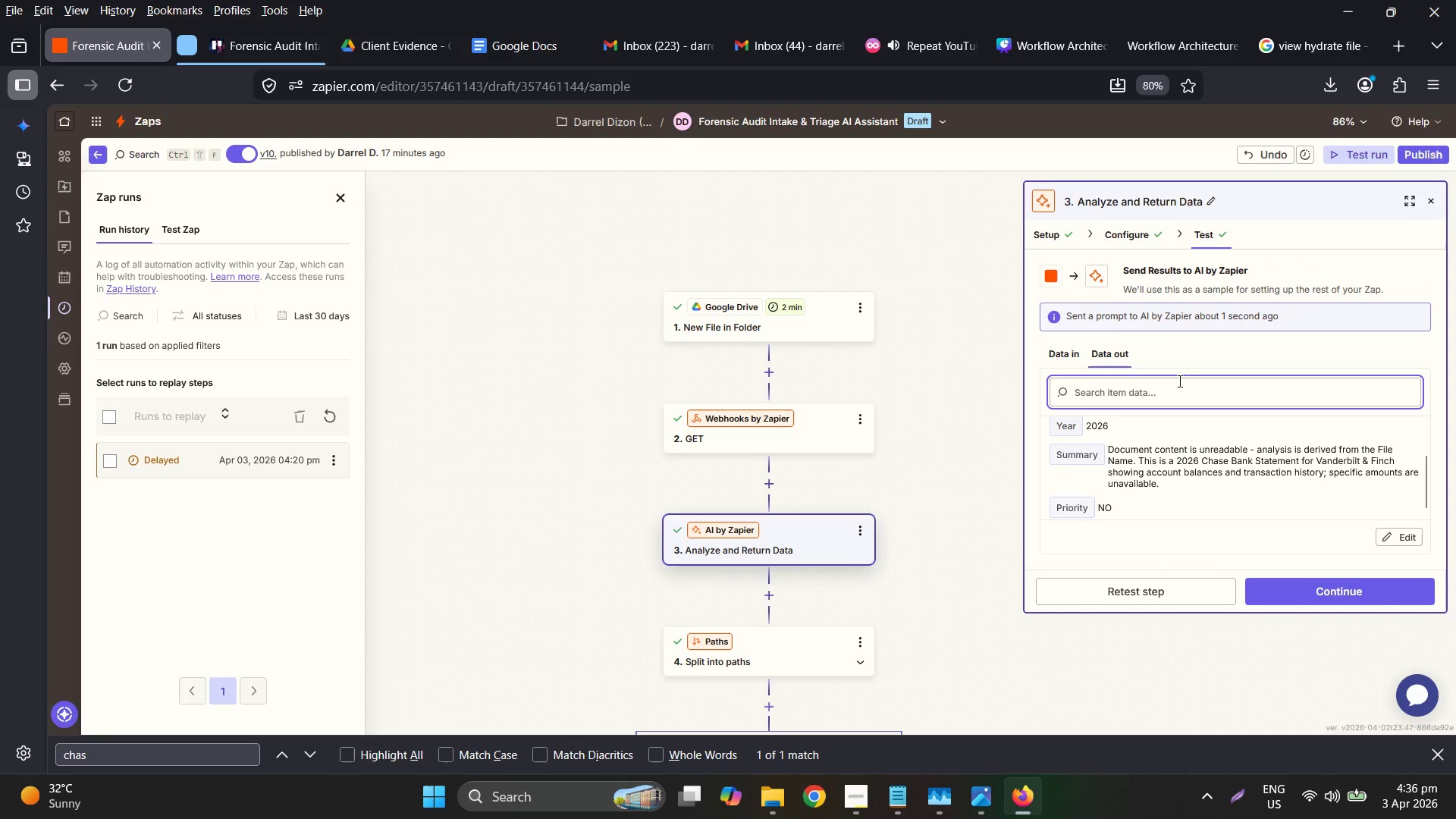 
left_click([1056, 353])
 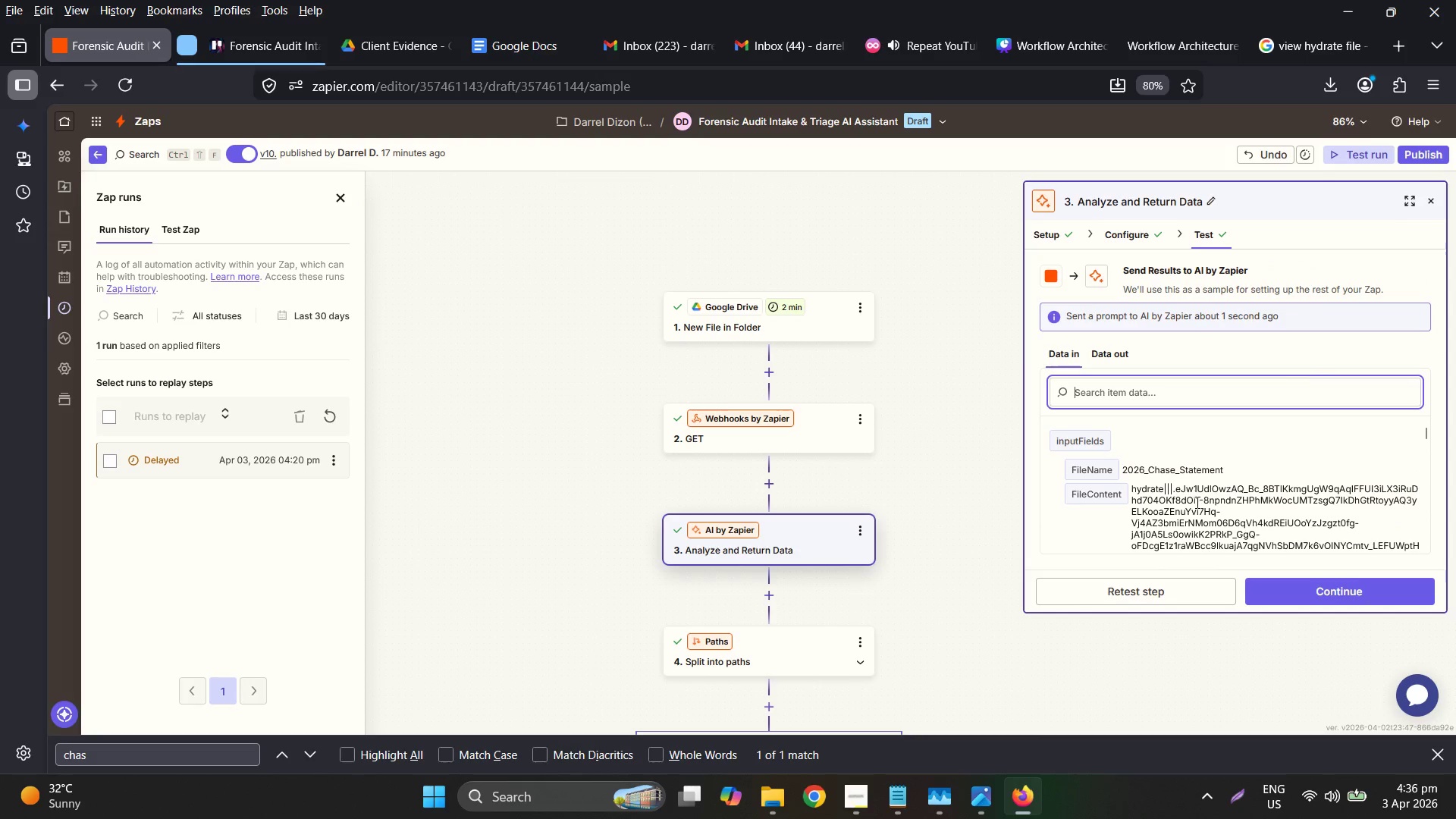 
double_click([1198, 510])
 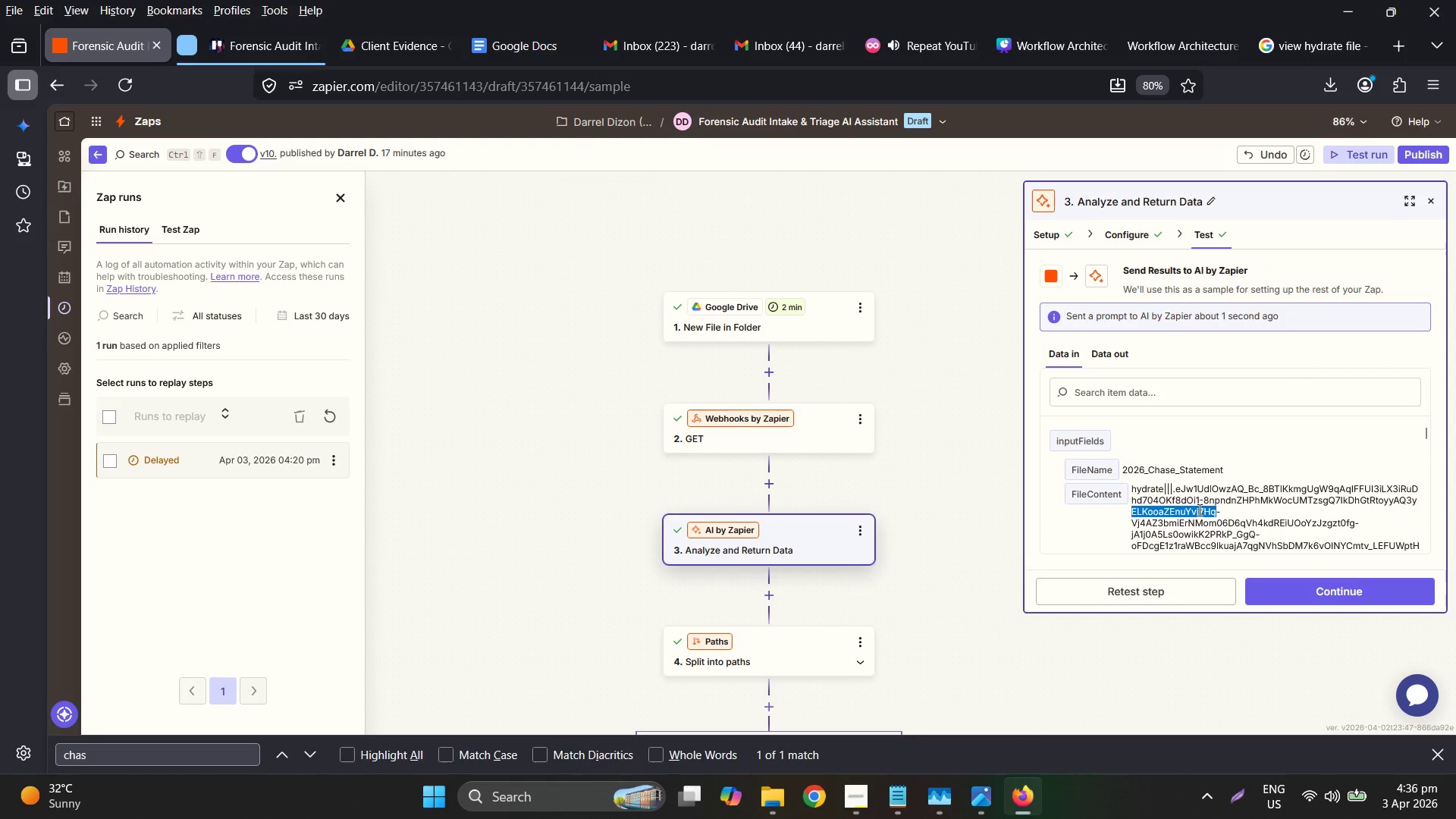 
triple_click([1198, 510])
 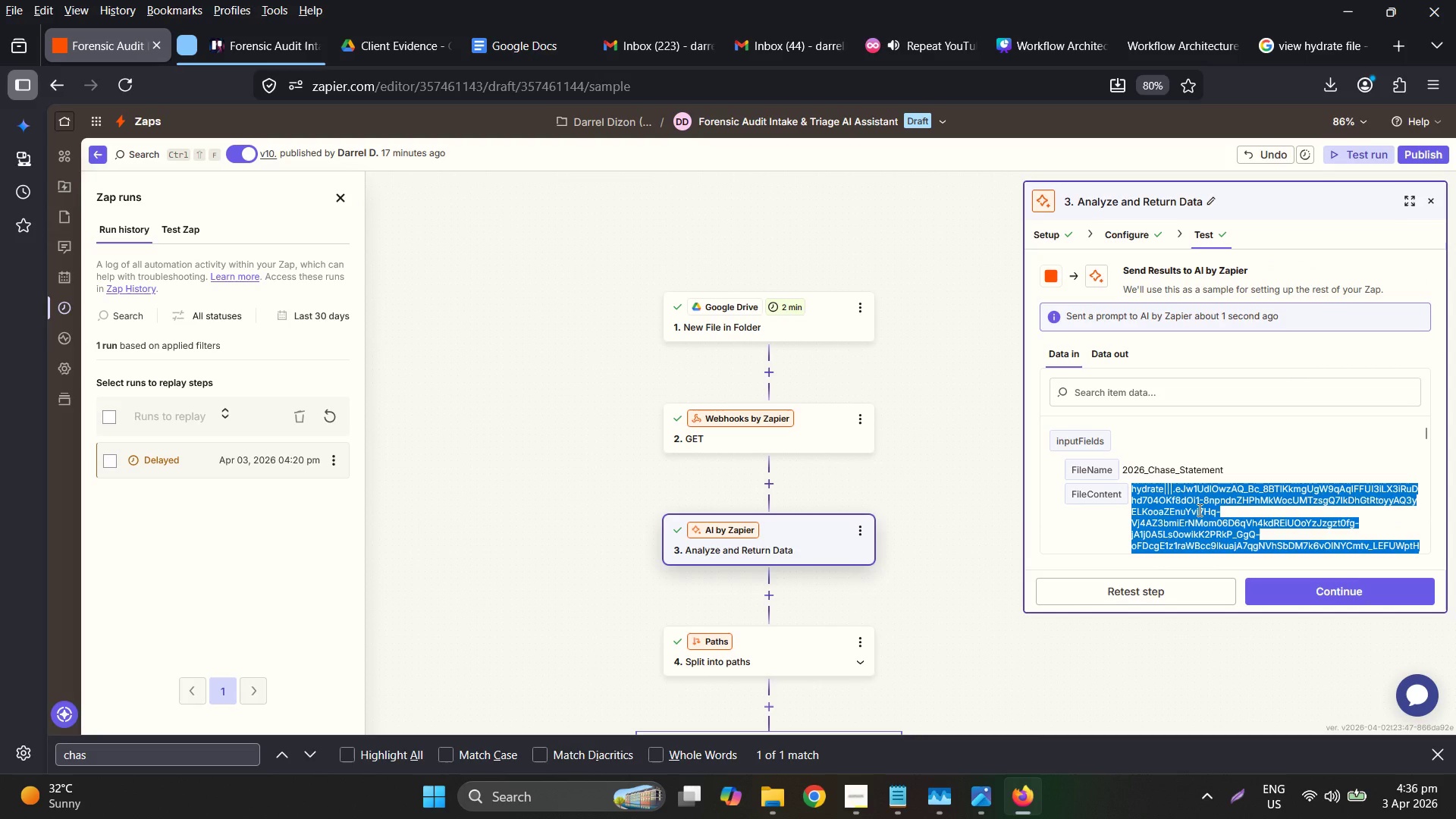 
key(Control+C)
 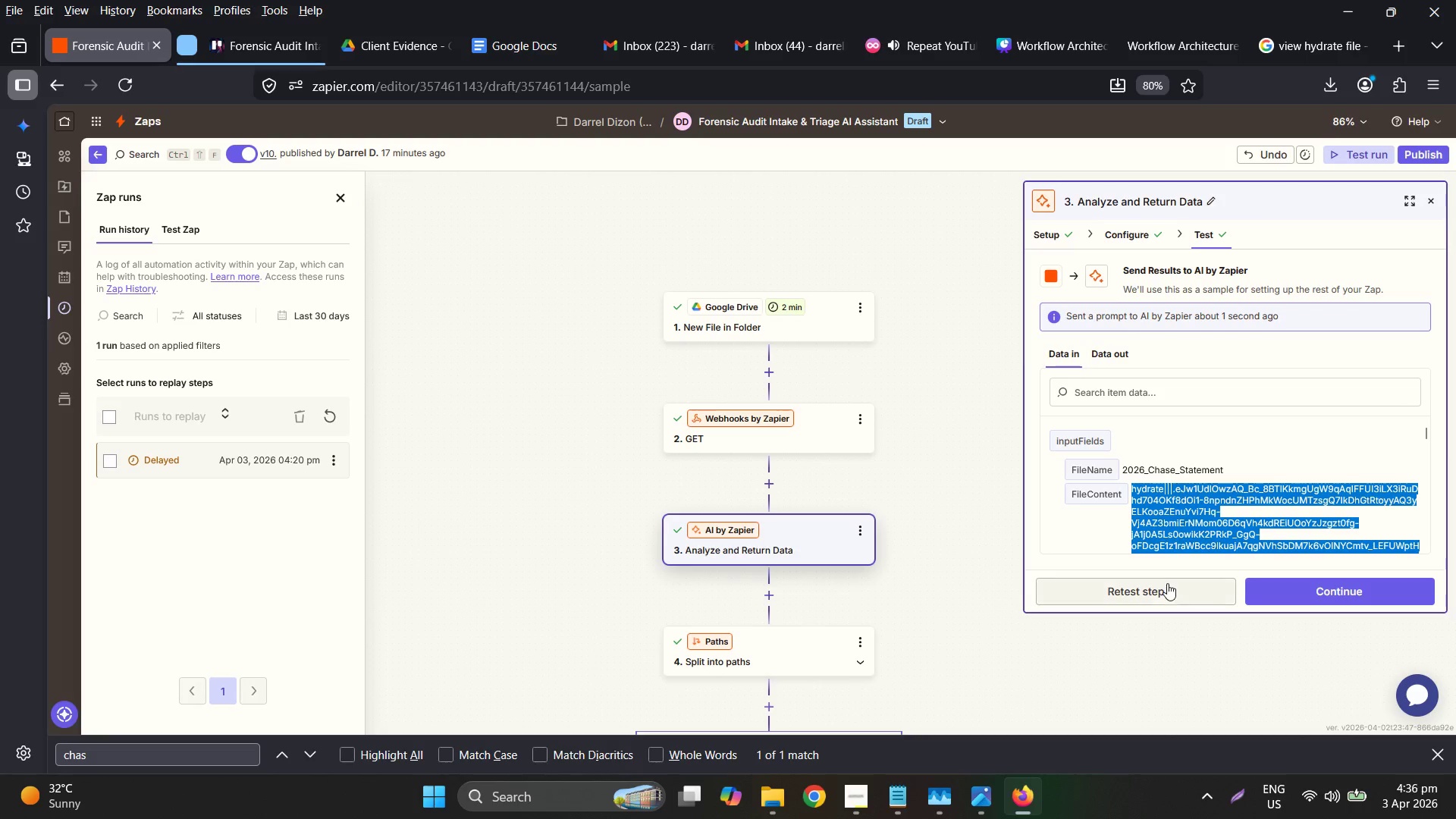 
left_click([1164, 590])
 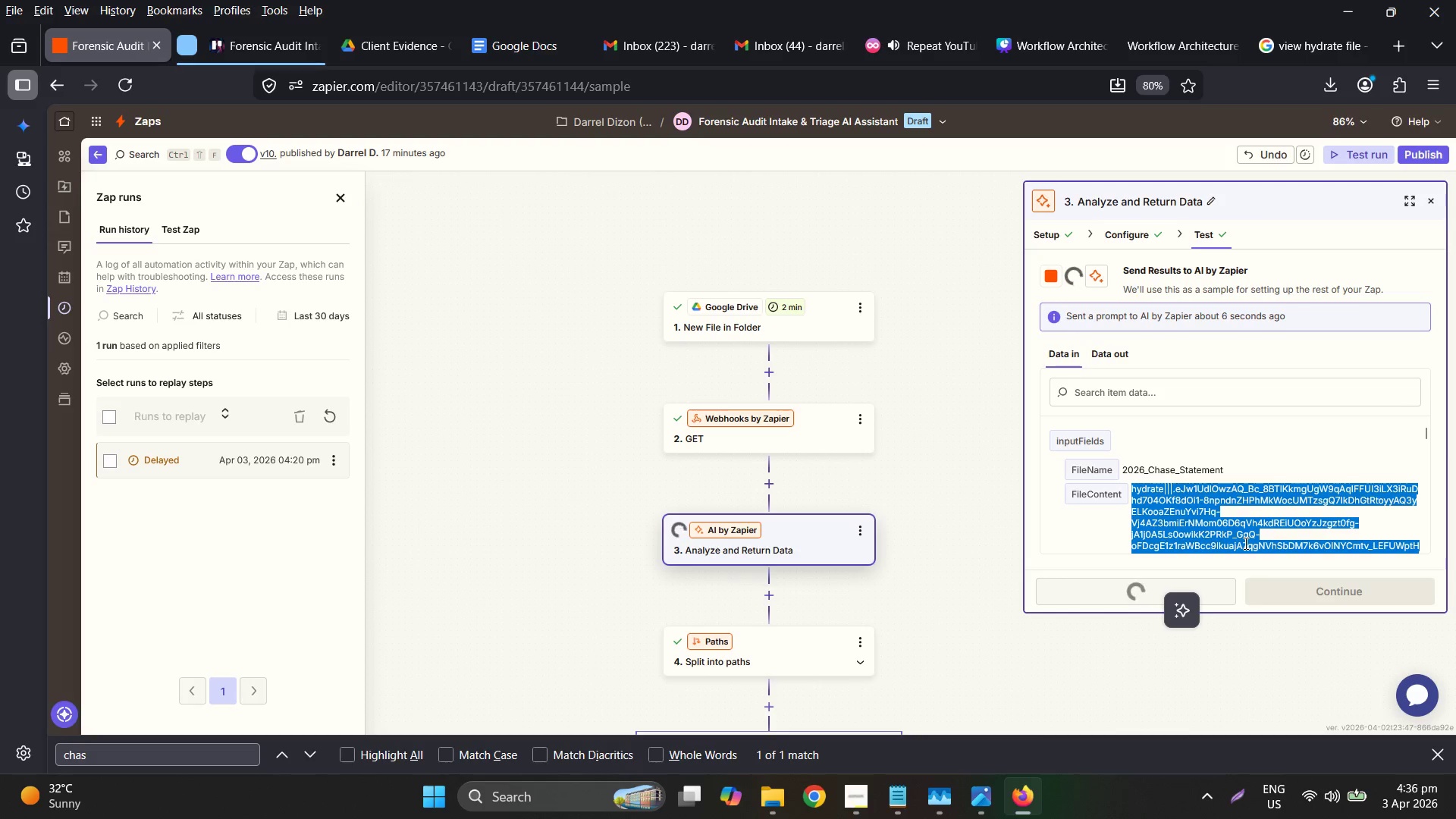 
scroll: coordinate [1255, 491], scroll_direction: none, amount: 0.0
 